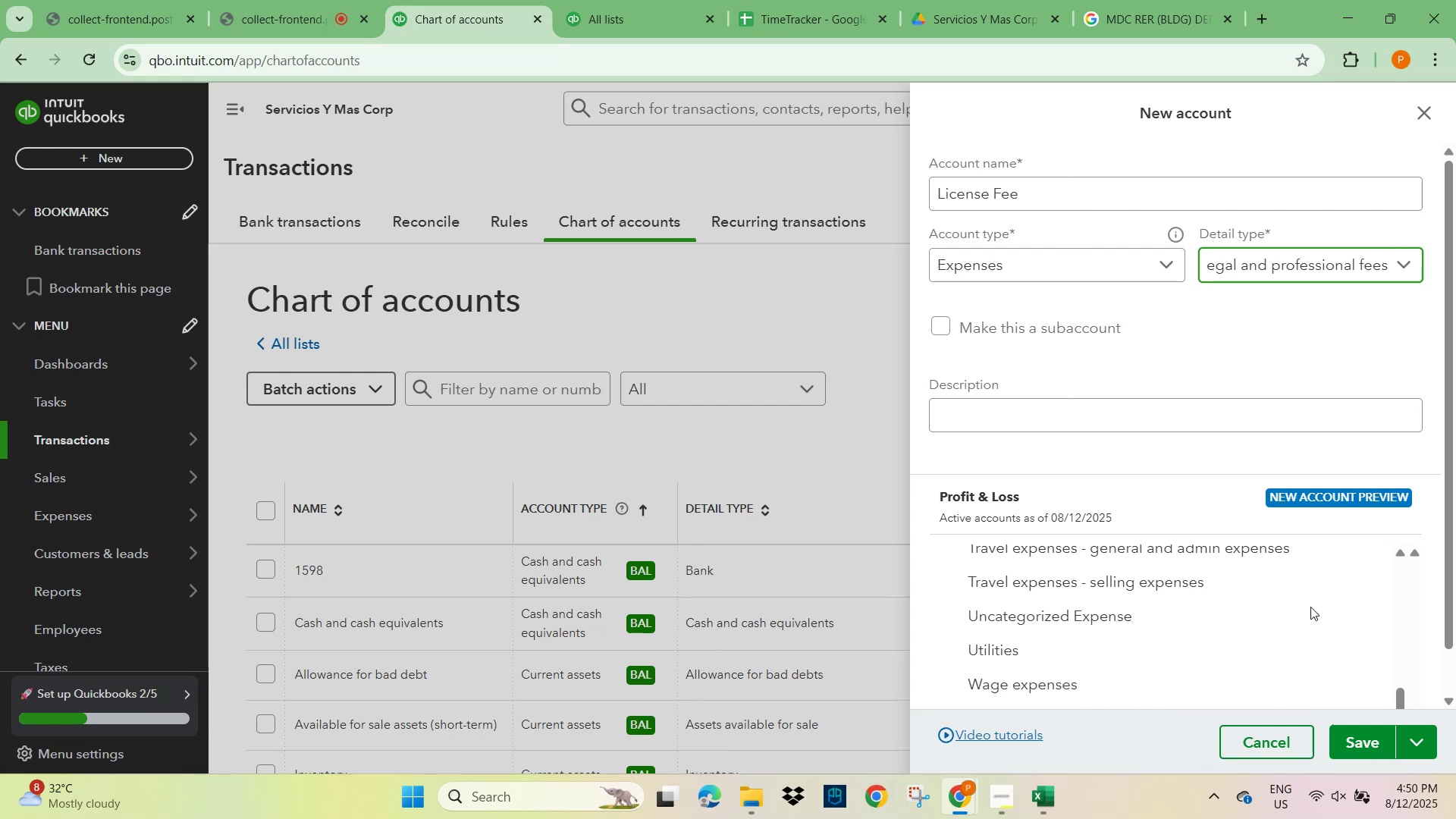 
scroll: coordinate [477, 583], scroll_direction: down, amount: 3.0
 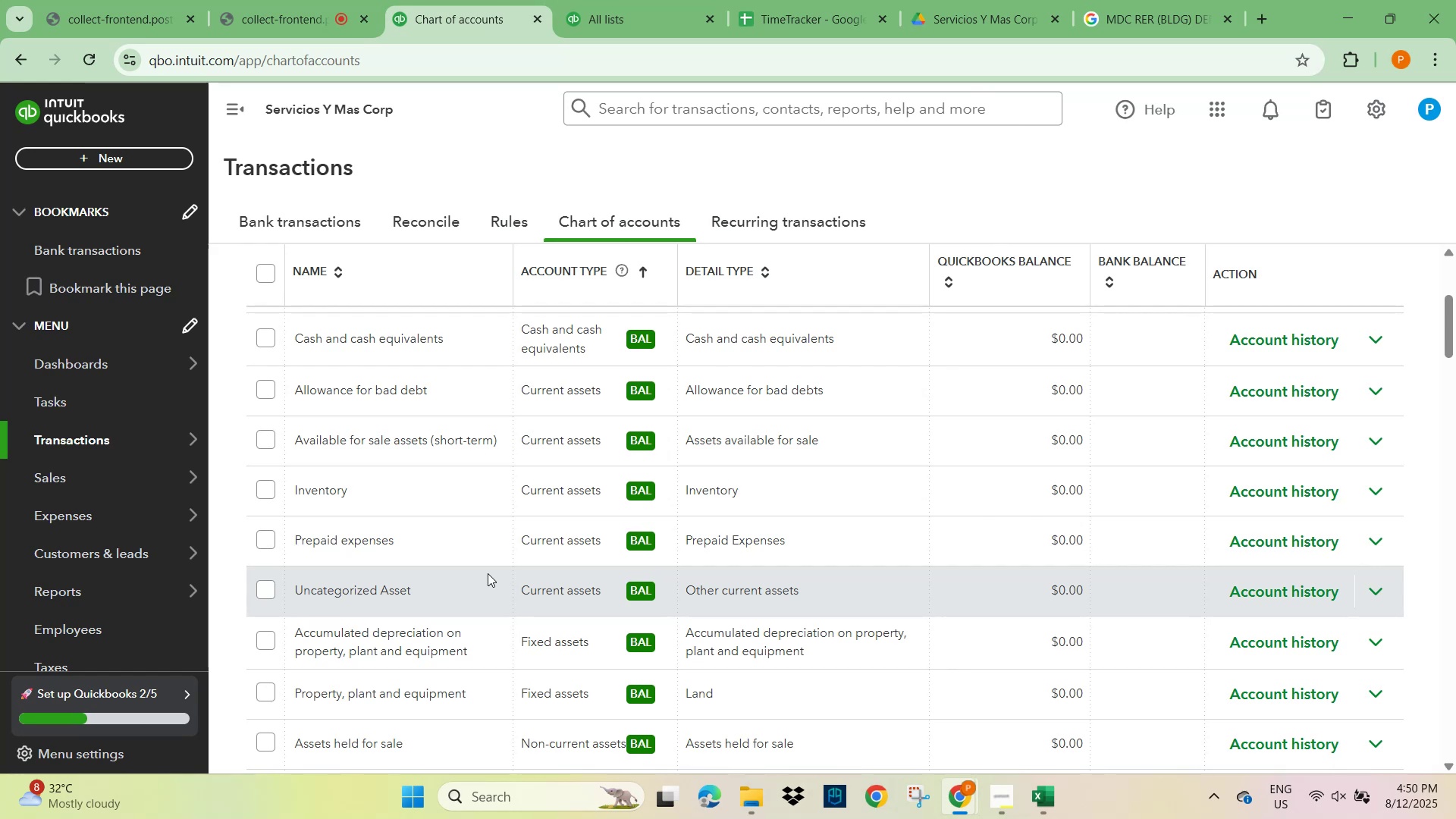 
scroll: coordinate [468, 442], scroll_direction: up, amount: 5.0
 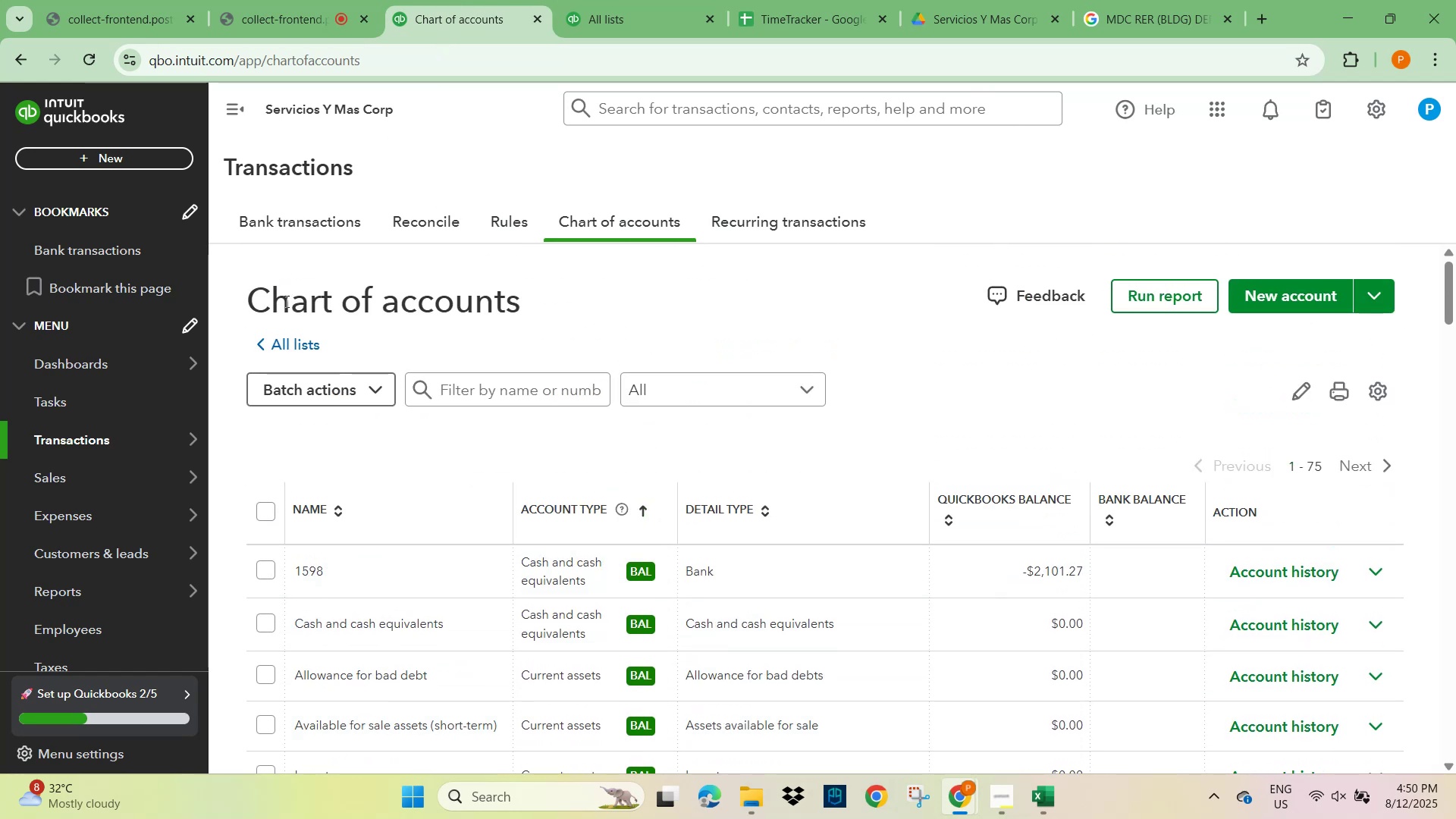 
left_click([275, 221])
 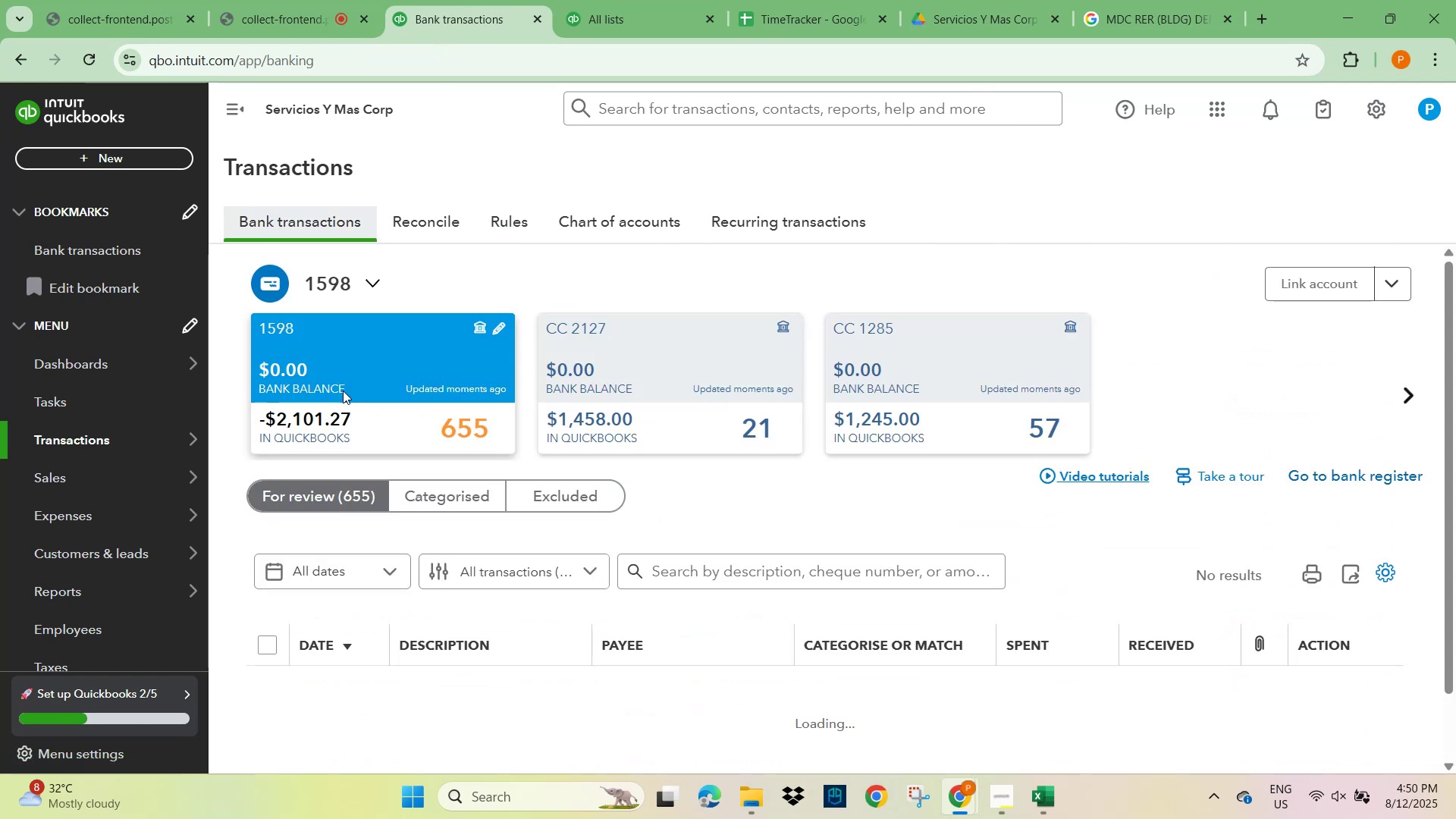 
left_click([366, 359])
 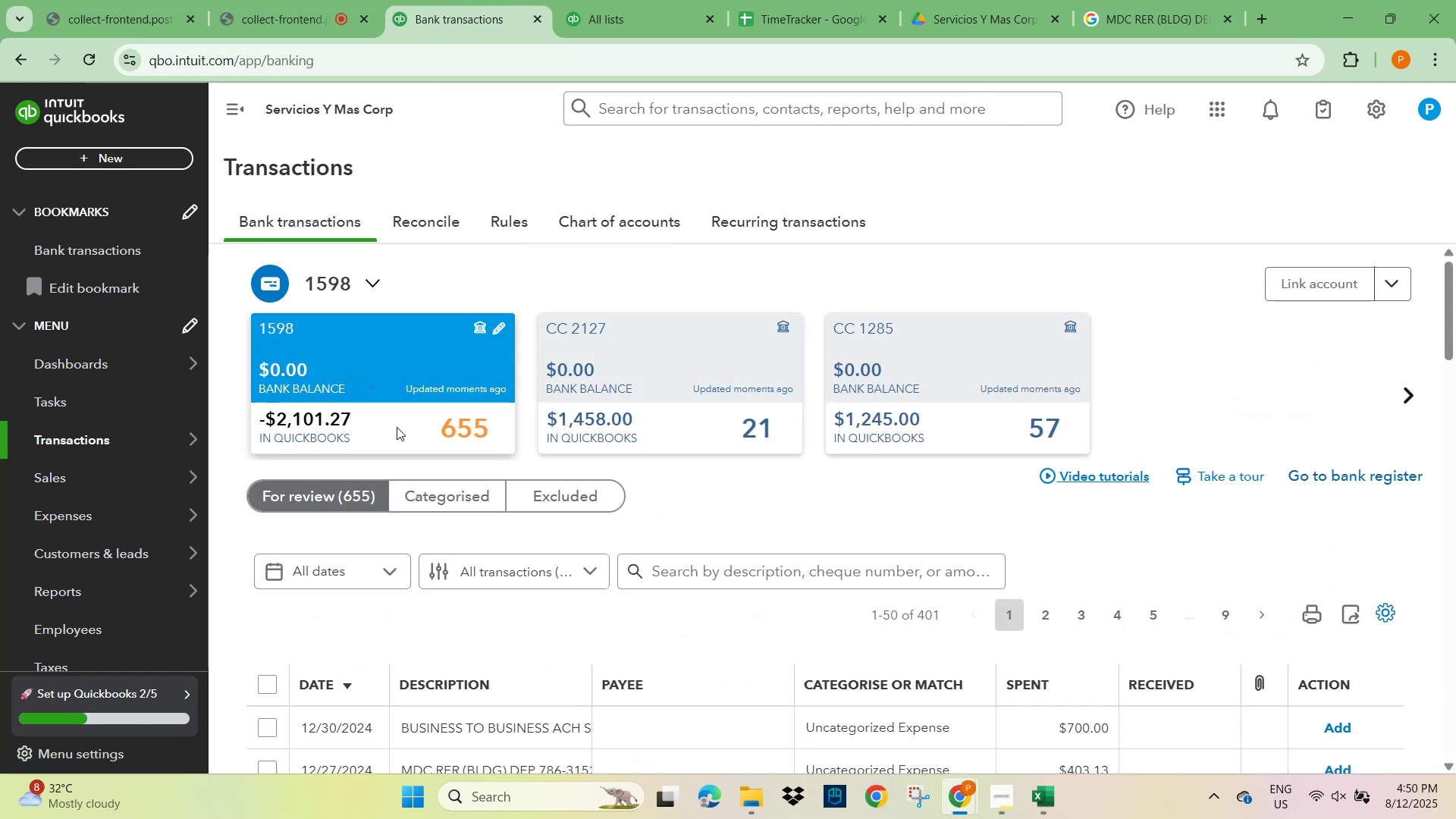 
scroll: coordinate [480, 511], scroll_direction: down, amount: 2.0
 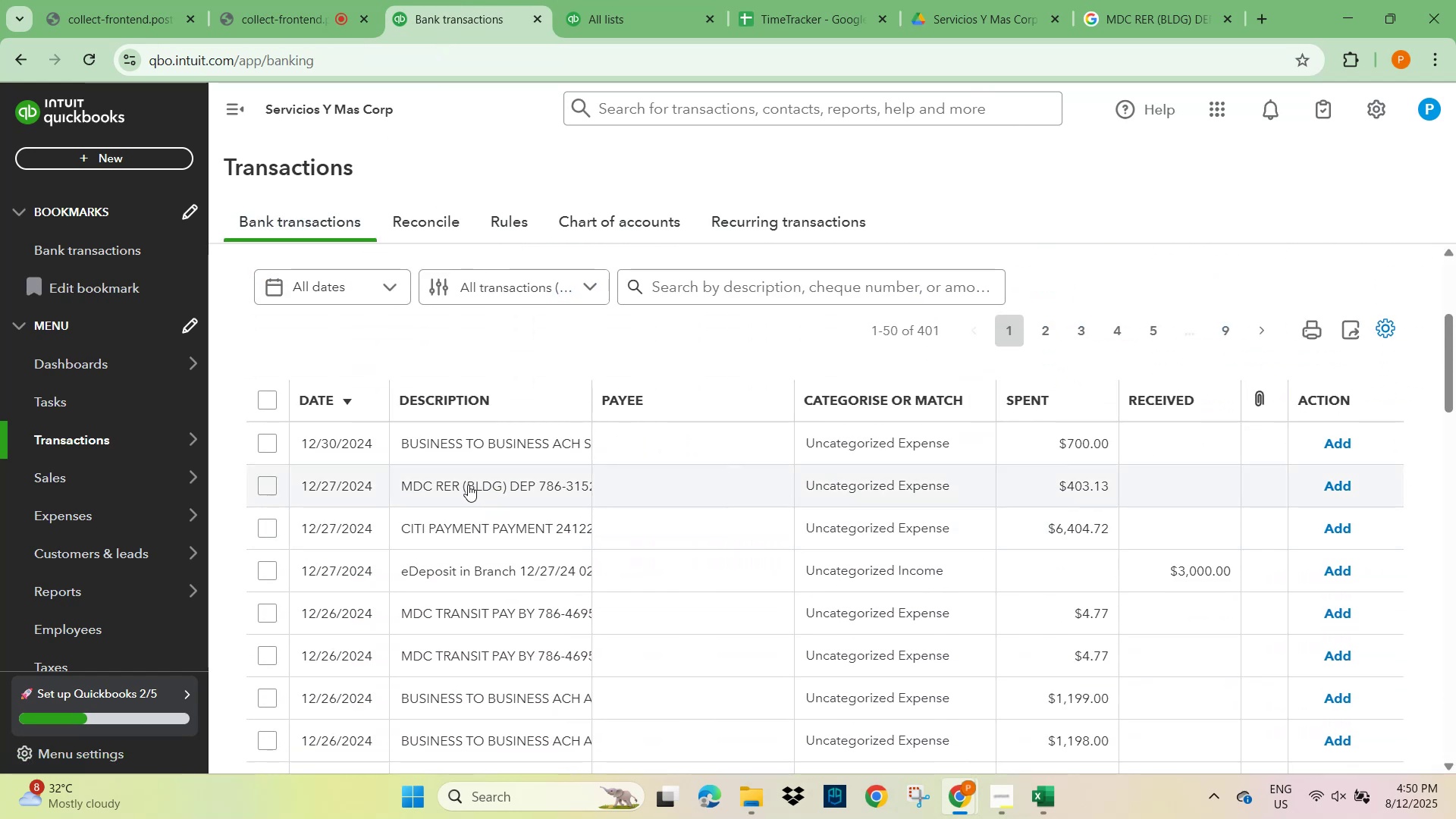 
left_click([463, 485])
 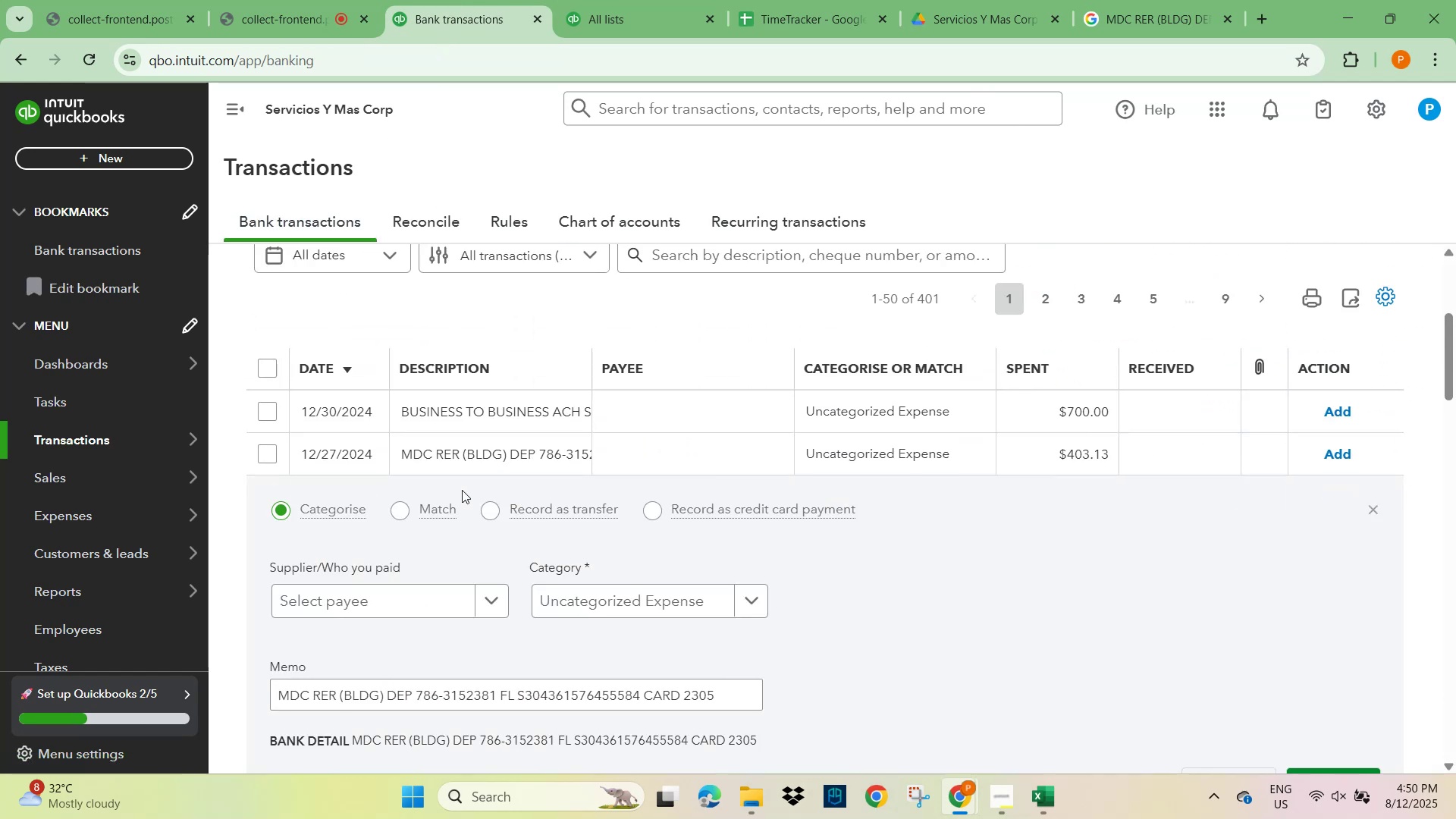 
scroll: coordinate [394, 581], scroll_direction: down, amount: 3.0
 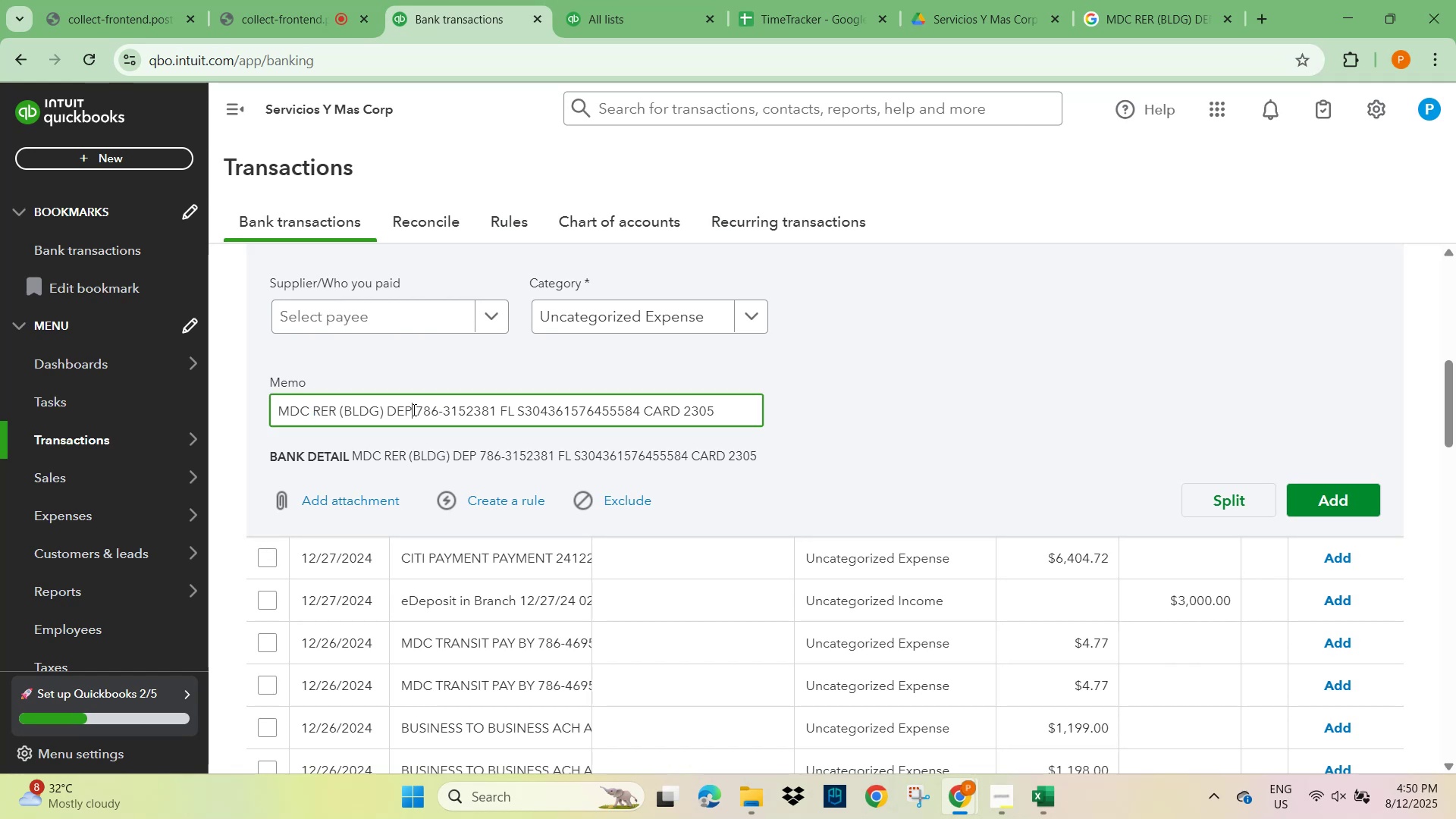 
key(Control+C)
 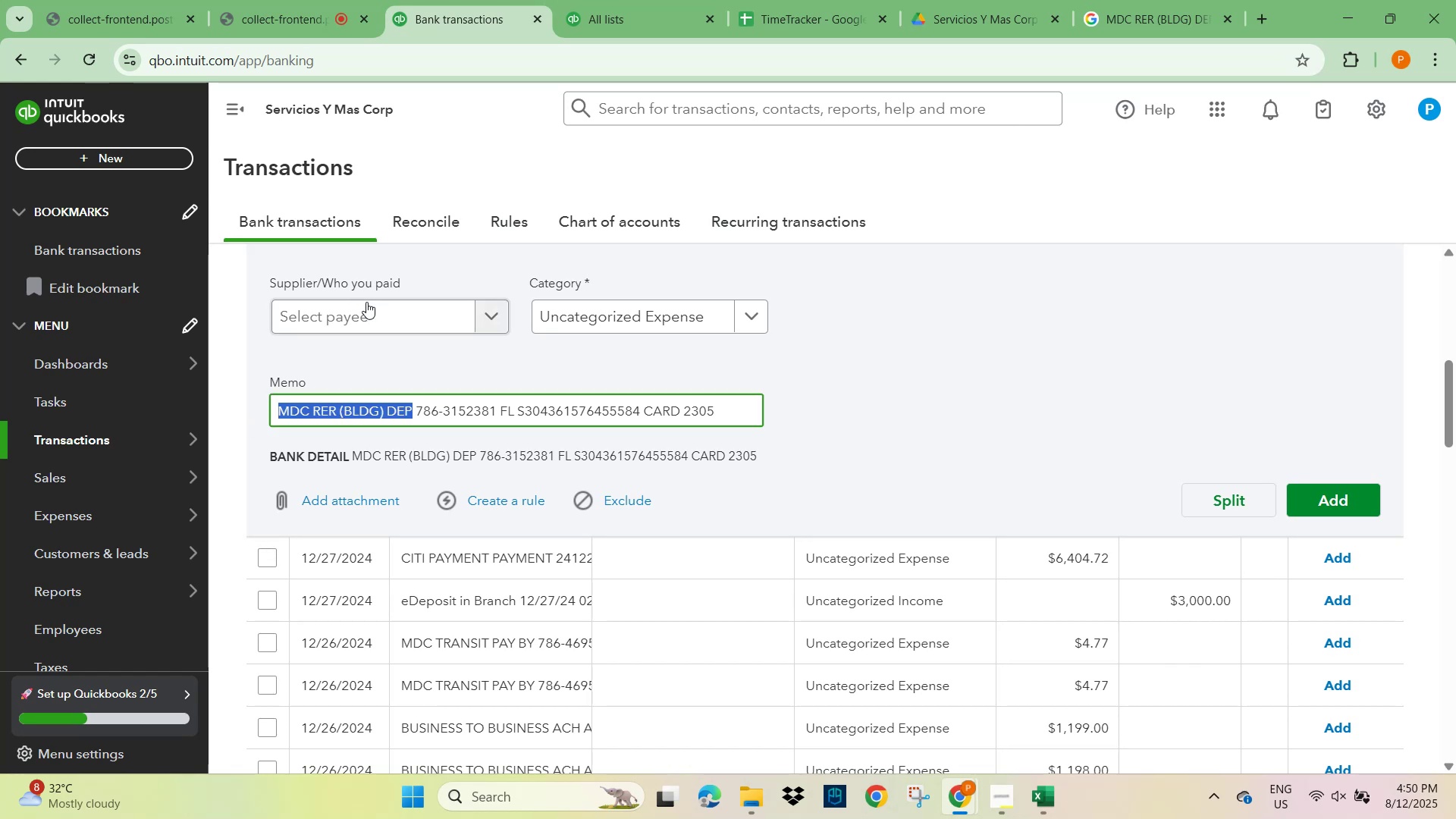 
left_click([369, 303])
 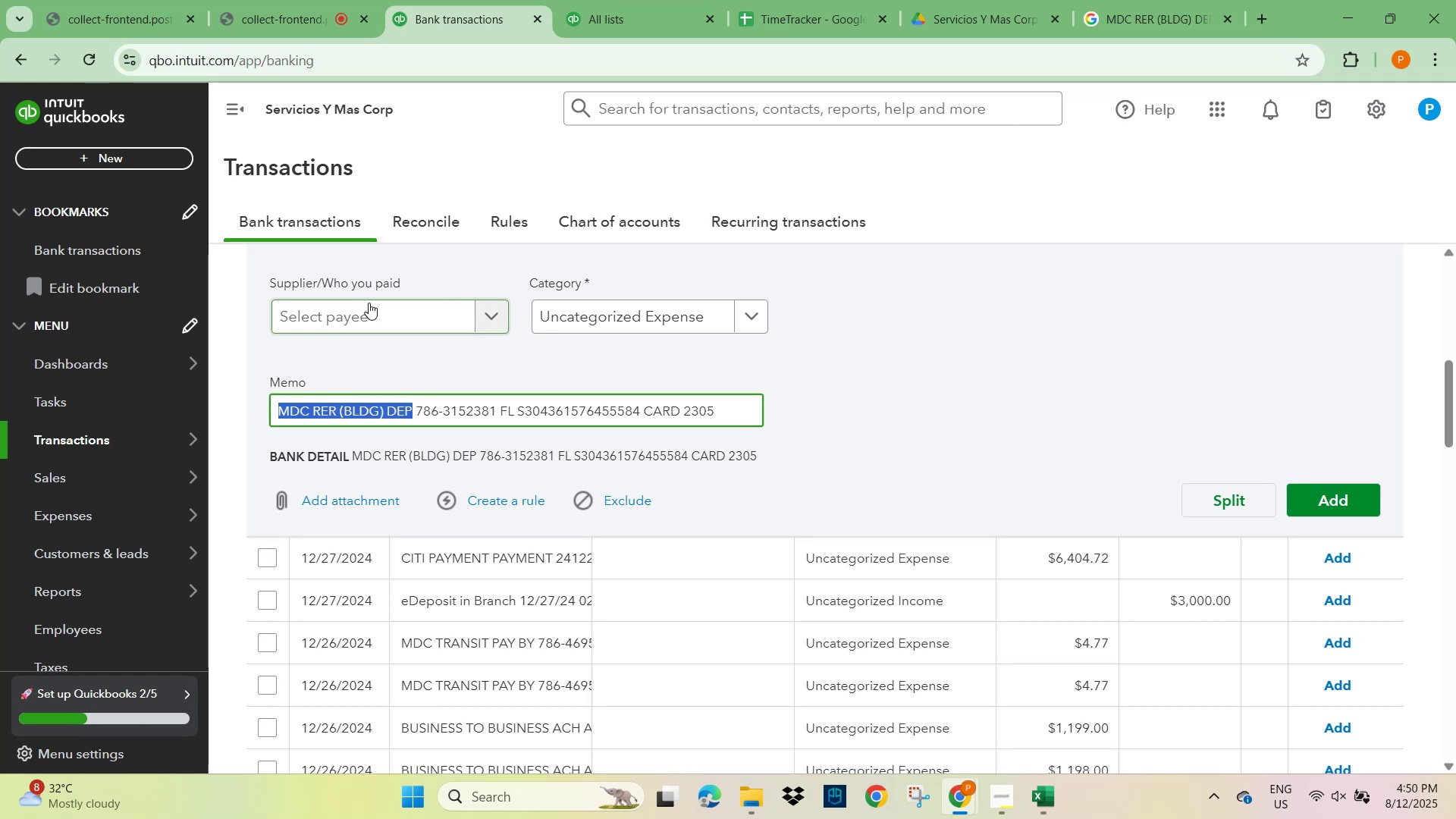 
key(Control+V)
 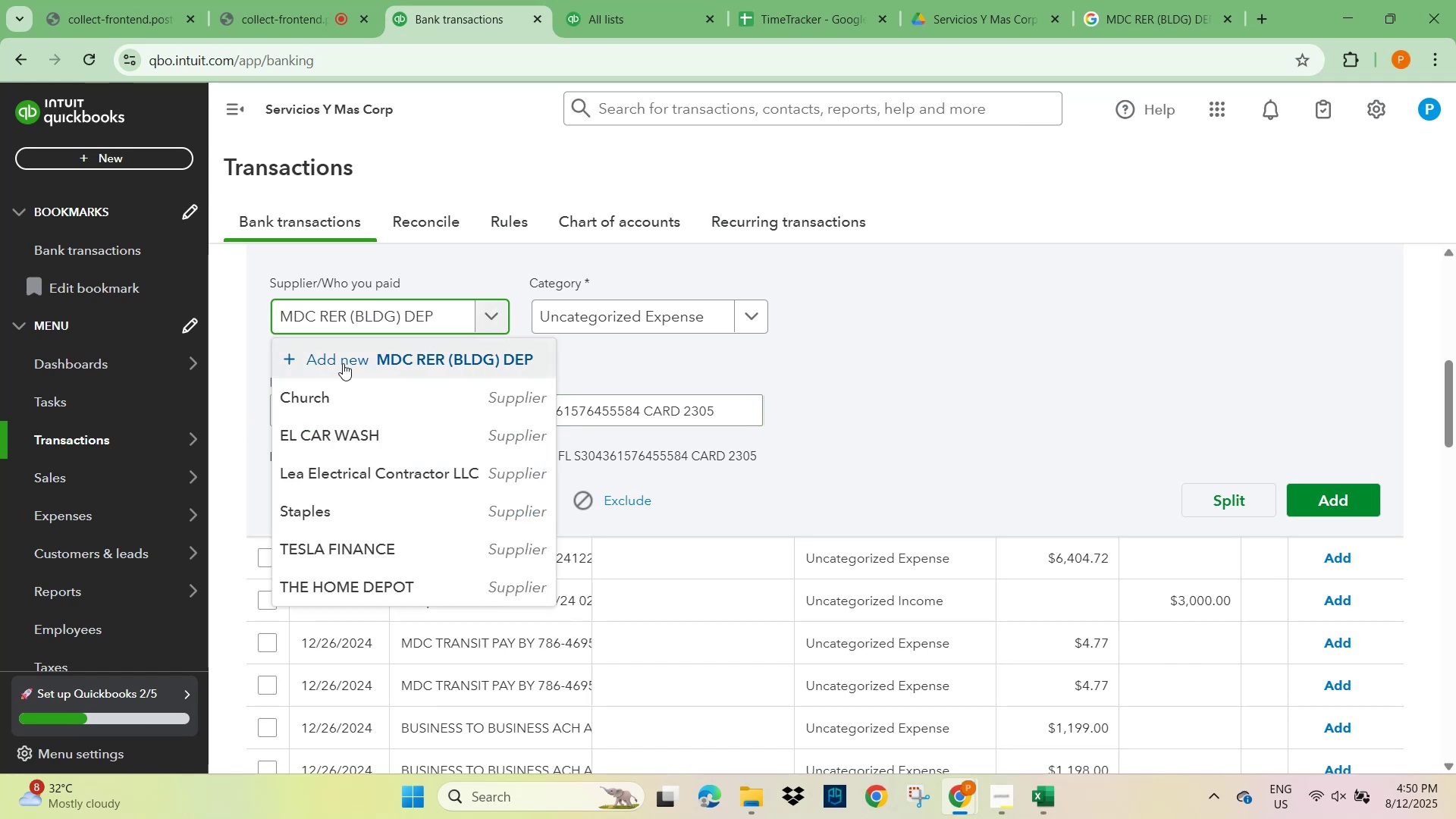 
left_click([394, 357])
 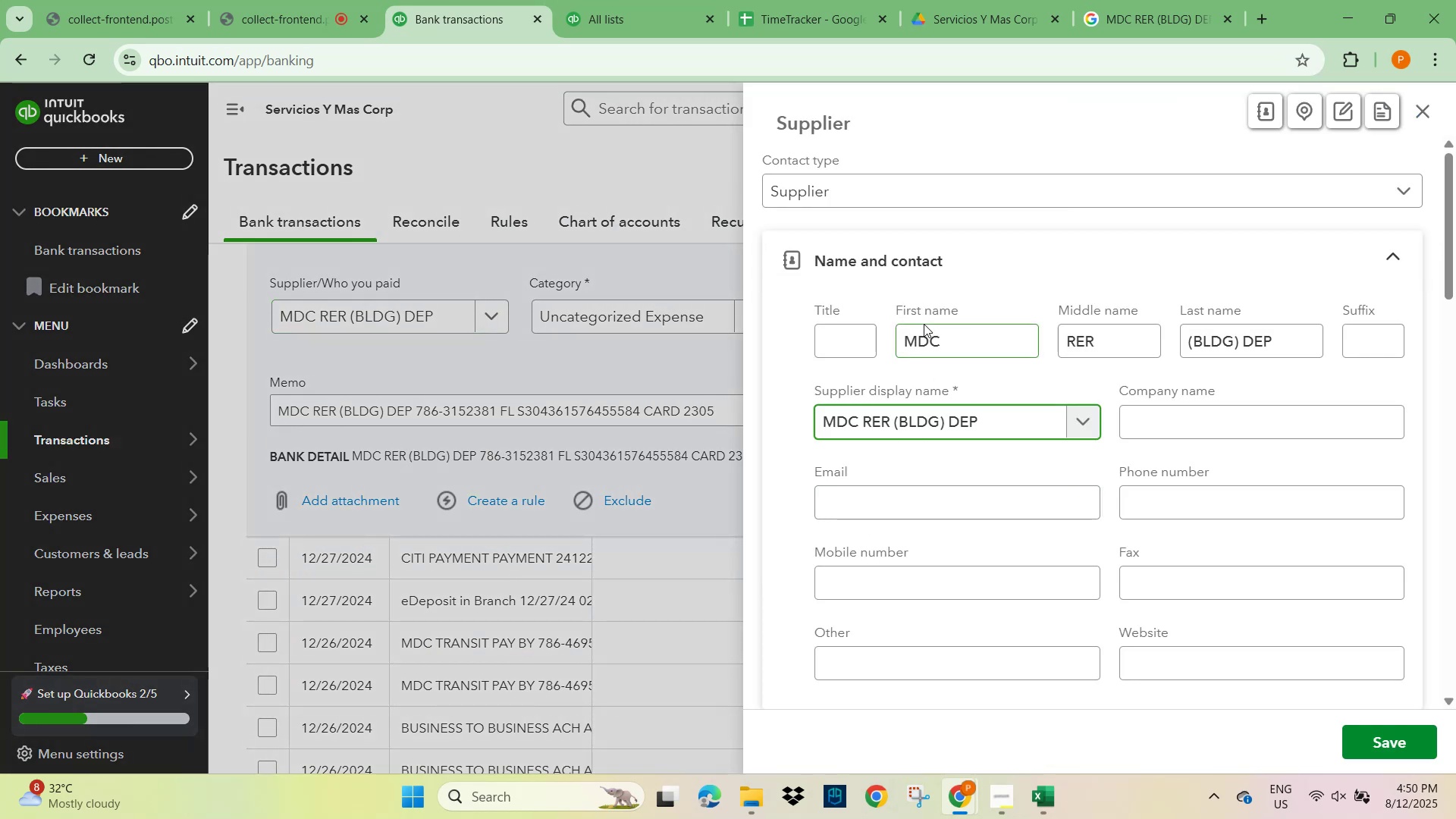 
scroll: coordinate [864, 534], scroll_direction: down, amount: 16.0
 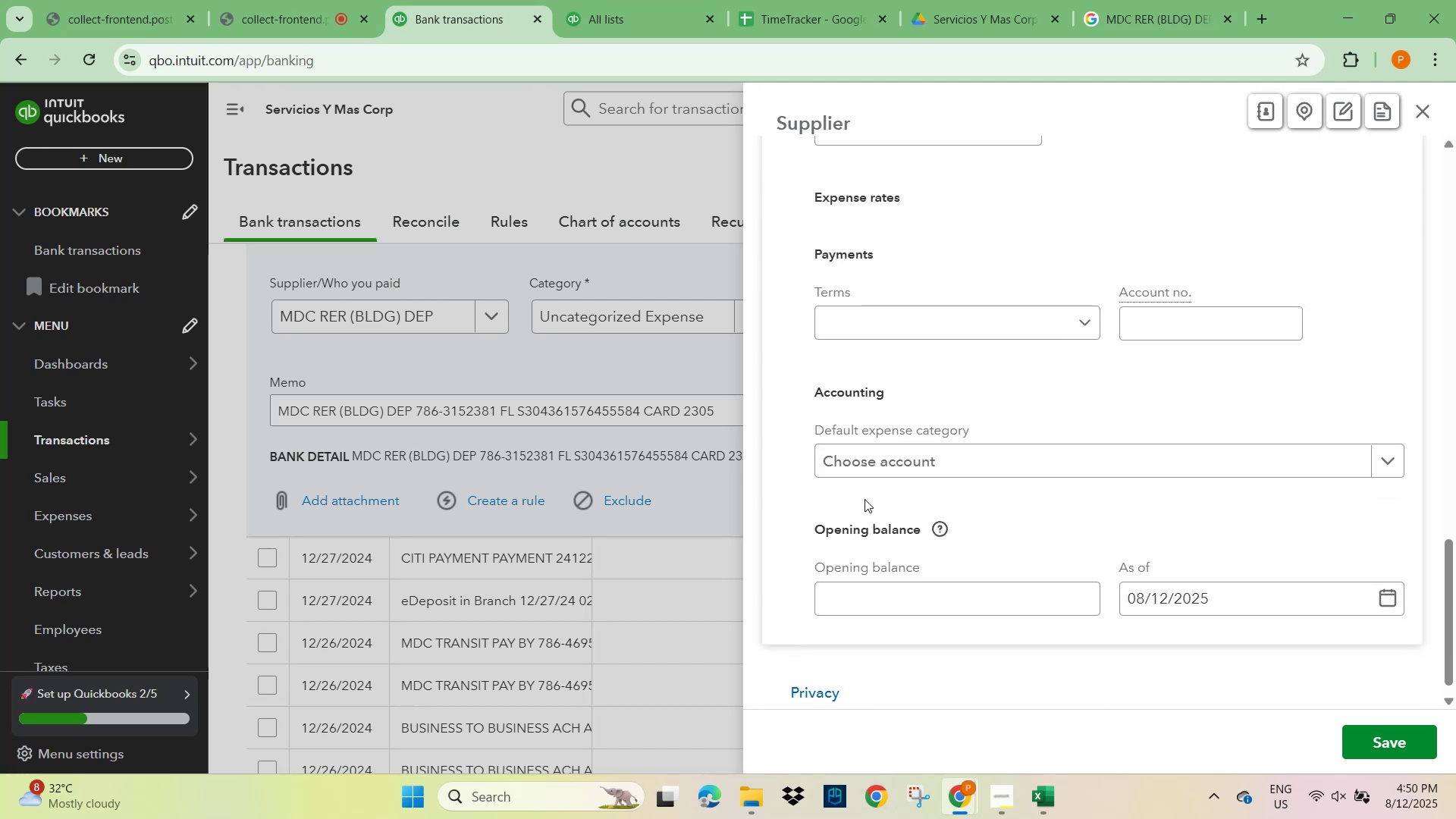 
left_click([864, 464])
 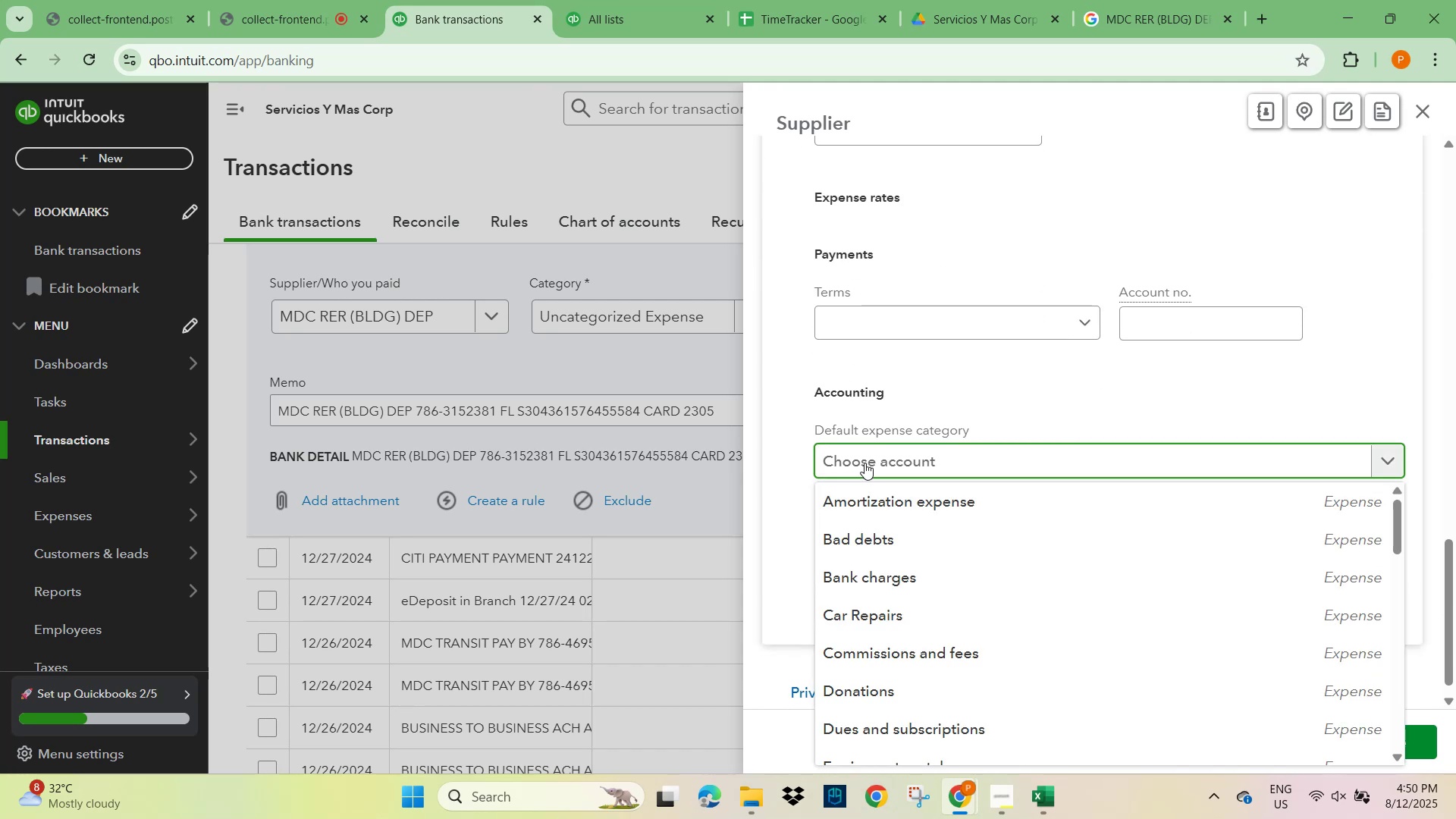 
type(licen)
 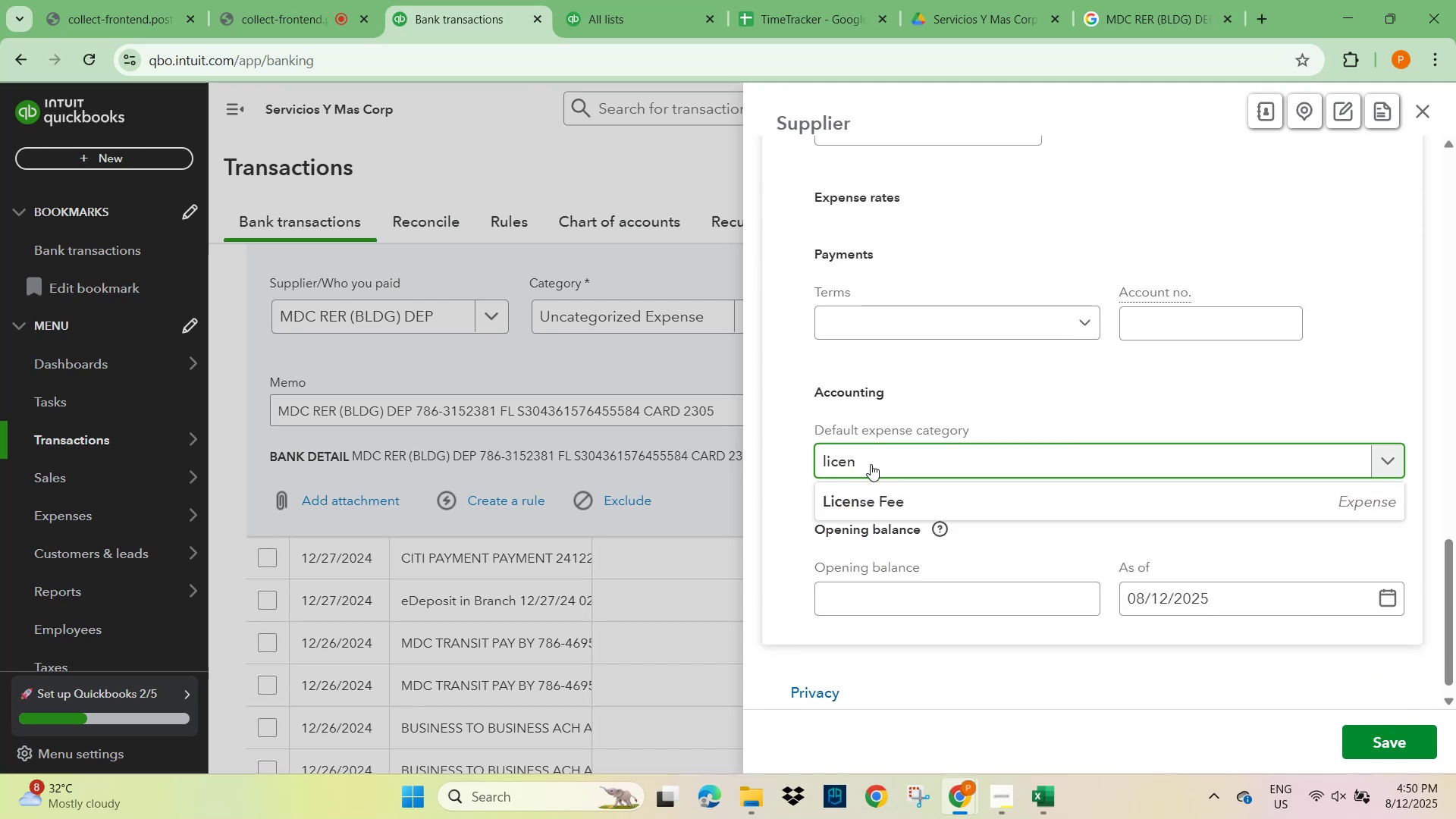 
left_click([876, 504])
 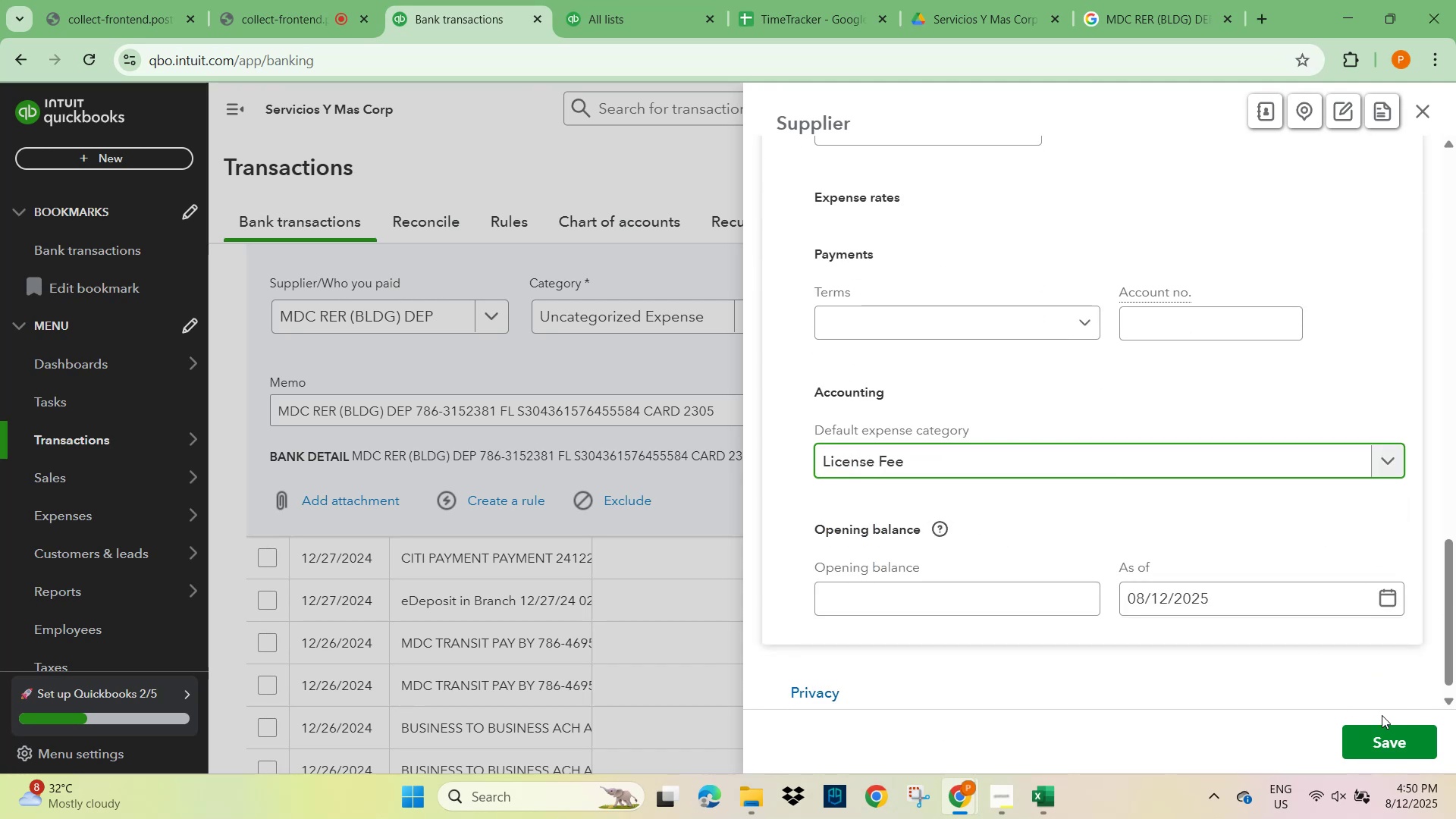 
left_click([1389, 739])
 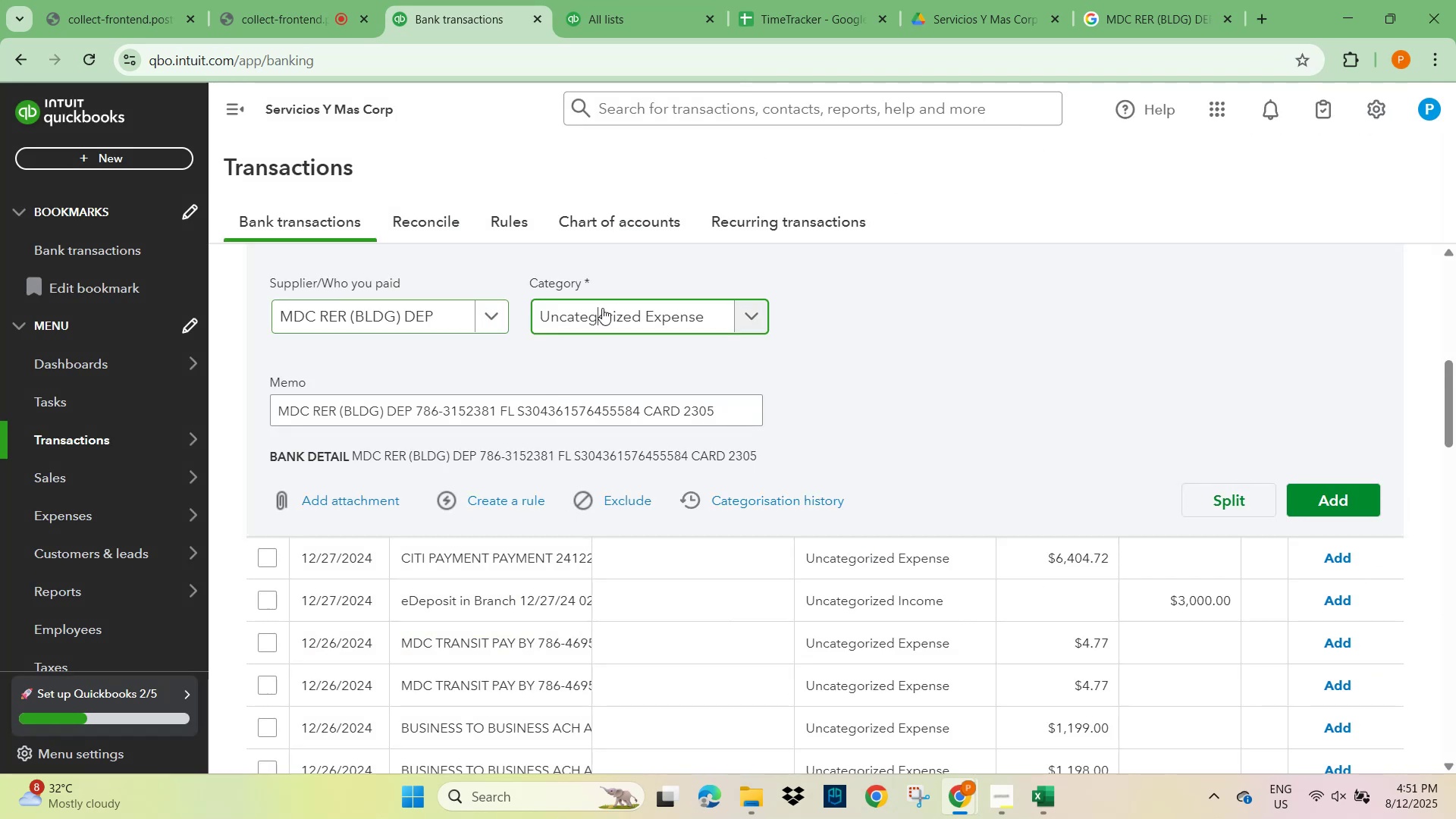 
type(license)
 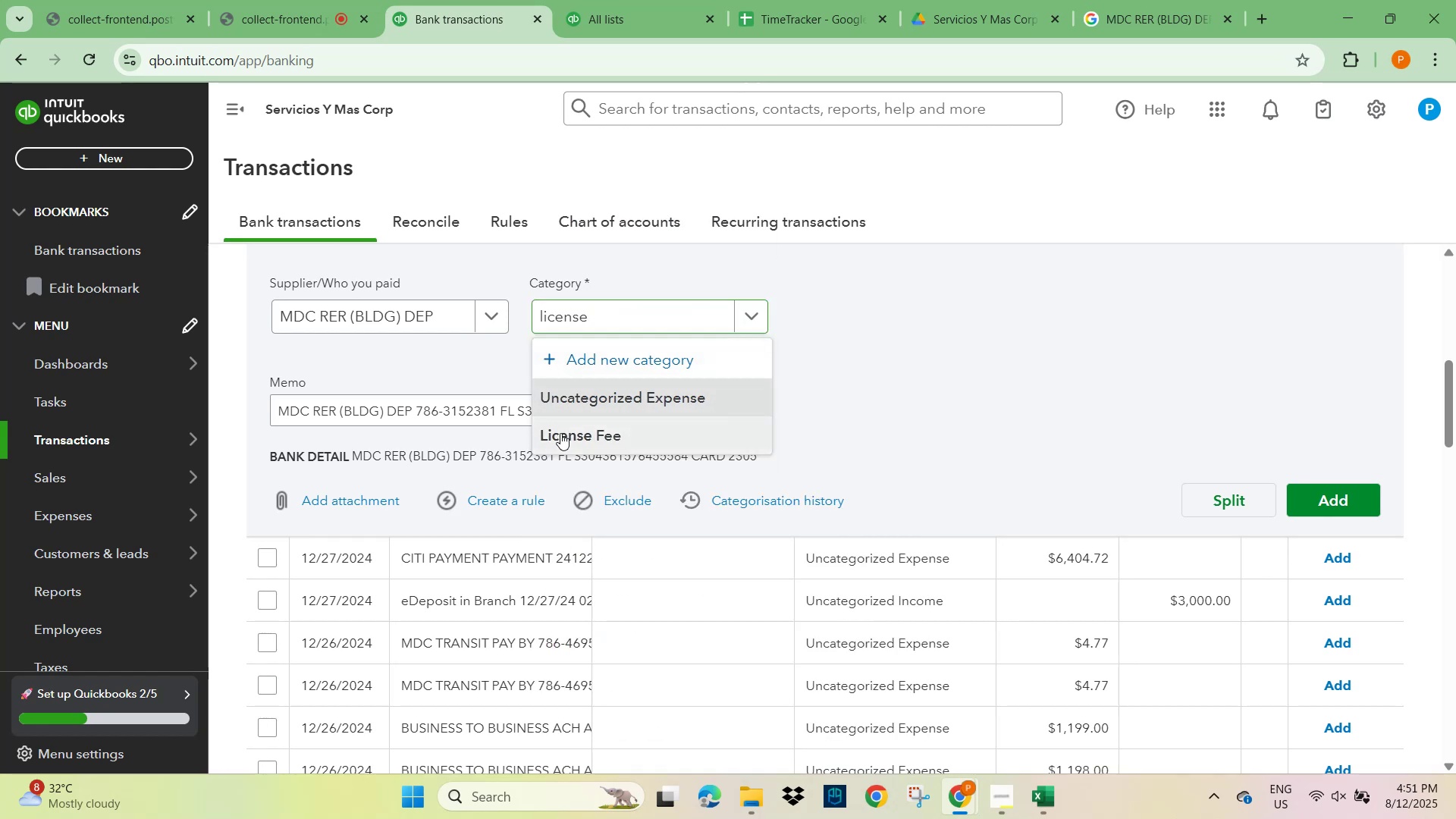 
double_click([997, 331])
 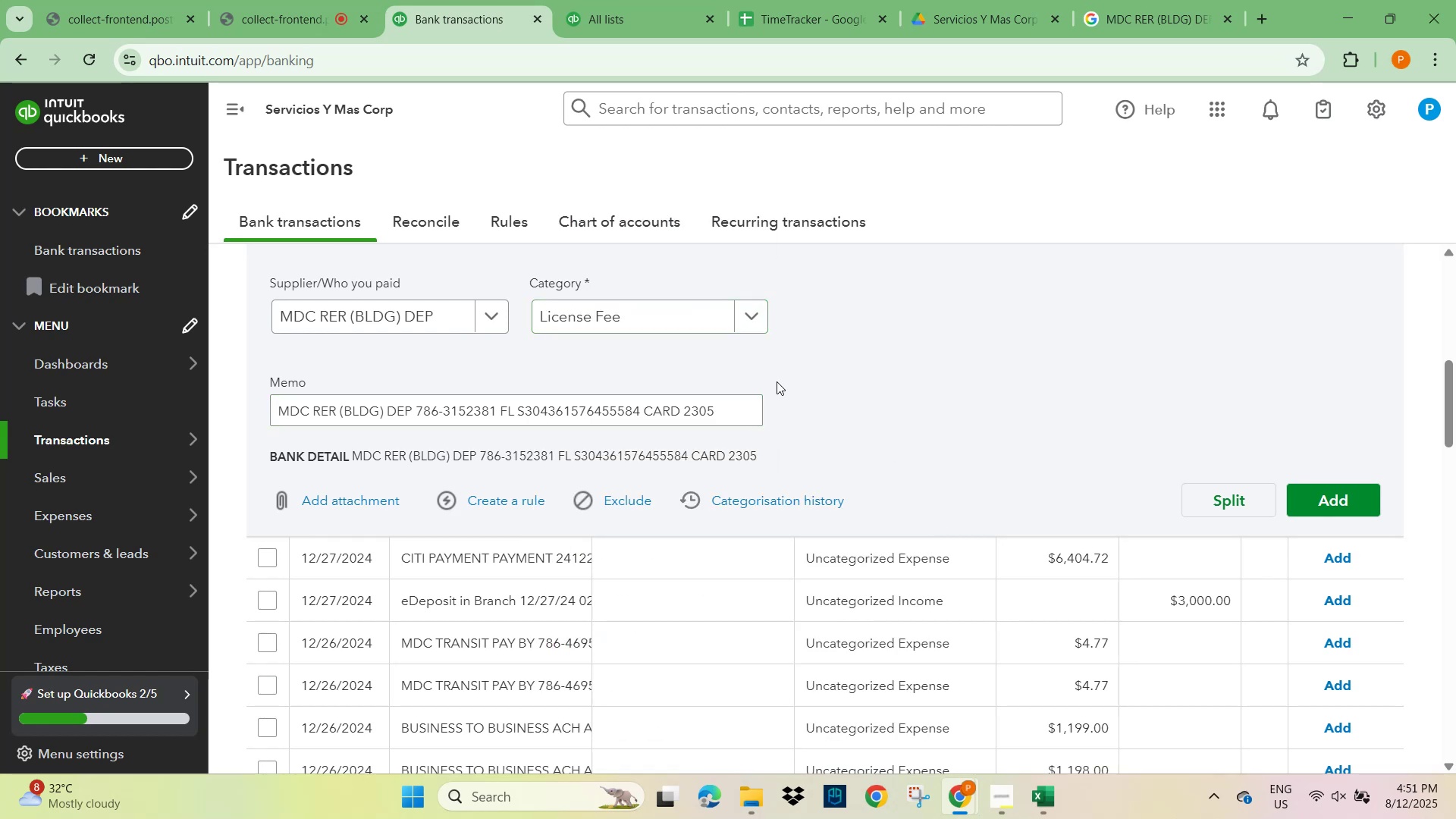 
left_click([604, 295])
 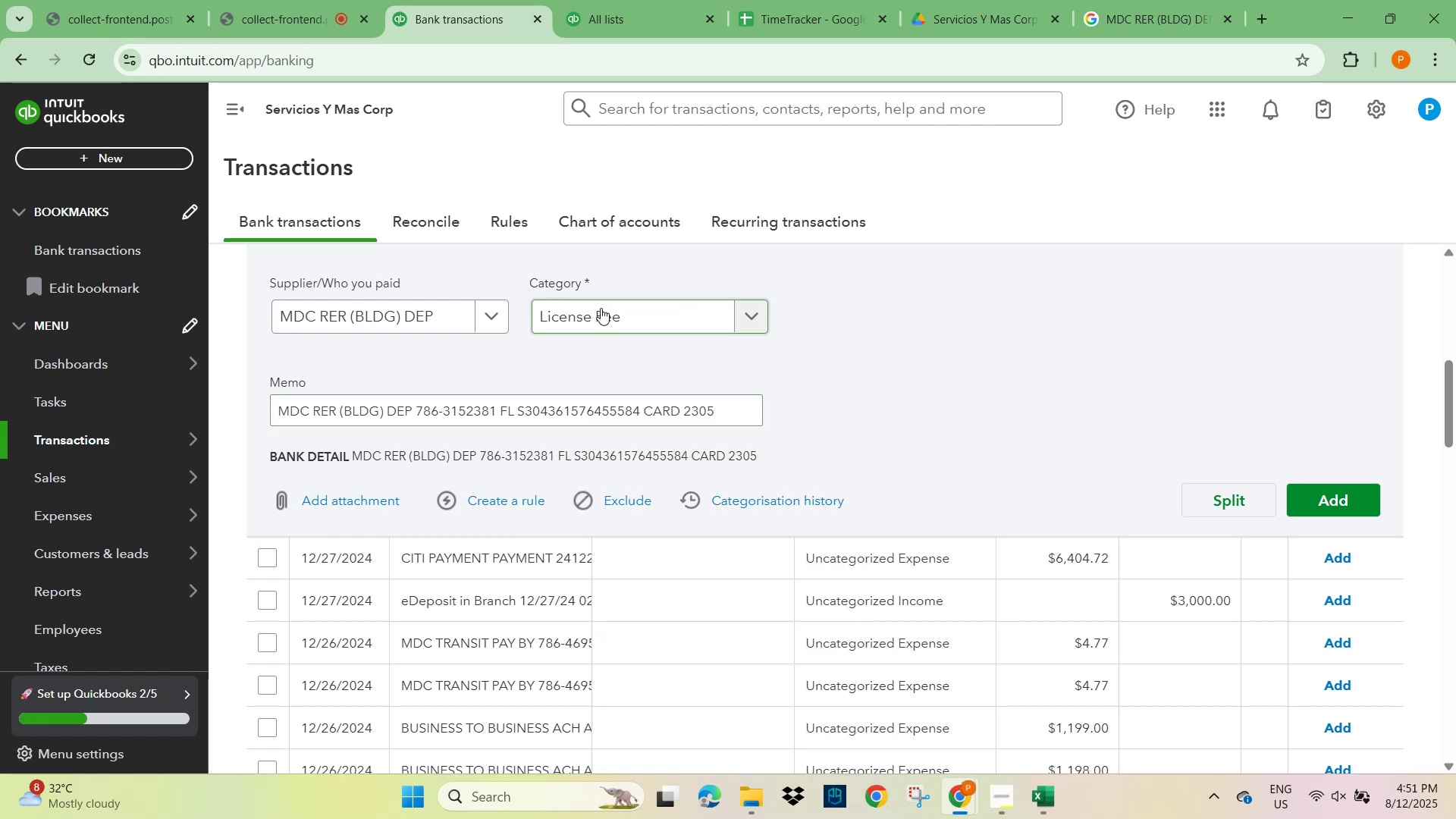 
hold_key(key=ControlLeft, duration=0.44)
 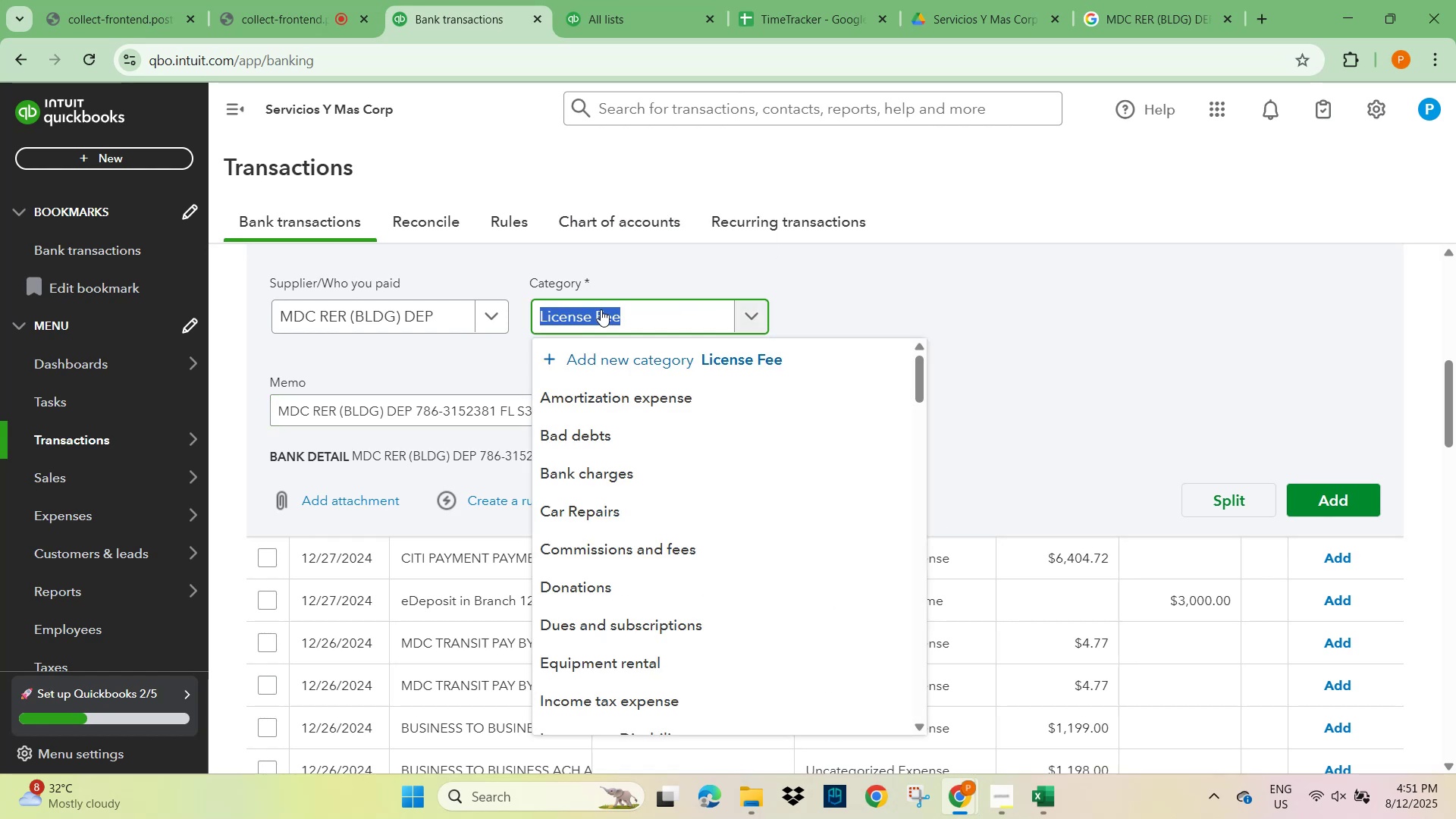 
type(lic)
 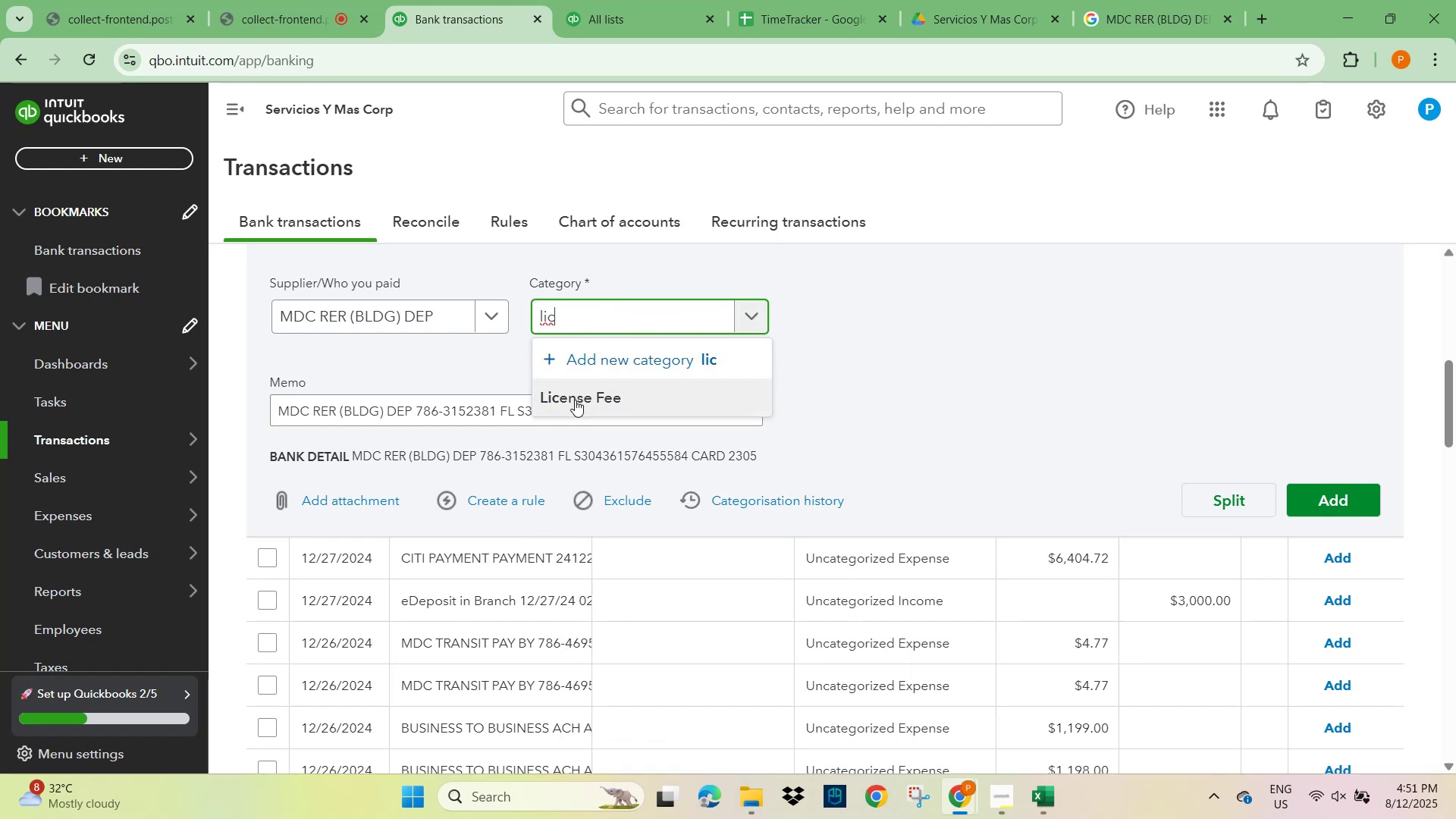 
left_click([575, 400])
 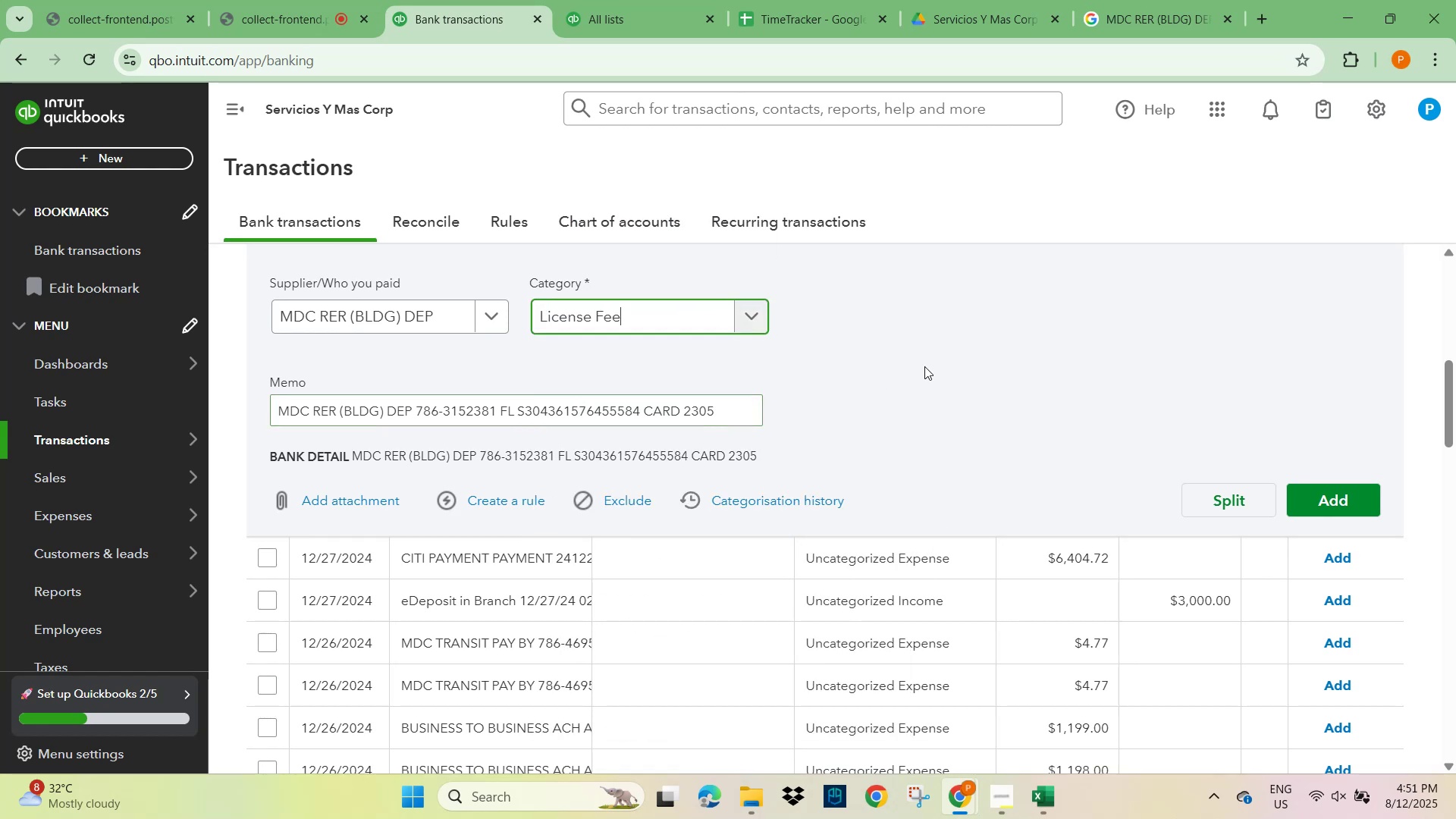 
left_click([972, 352])
 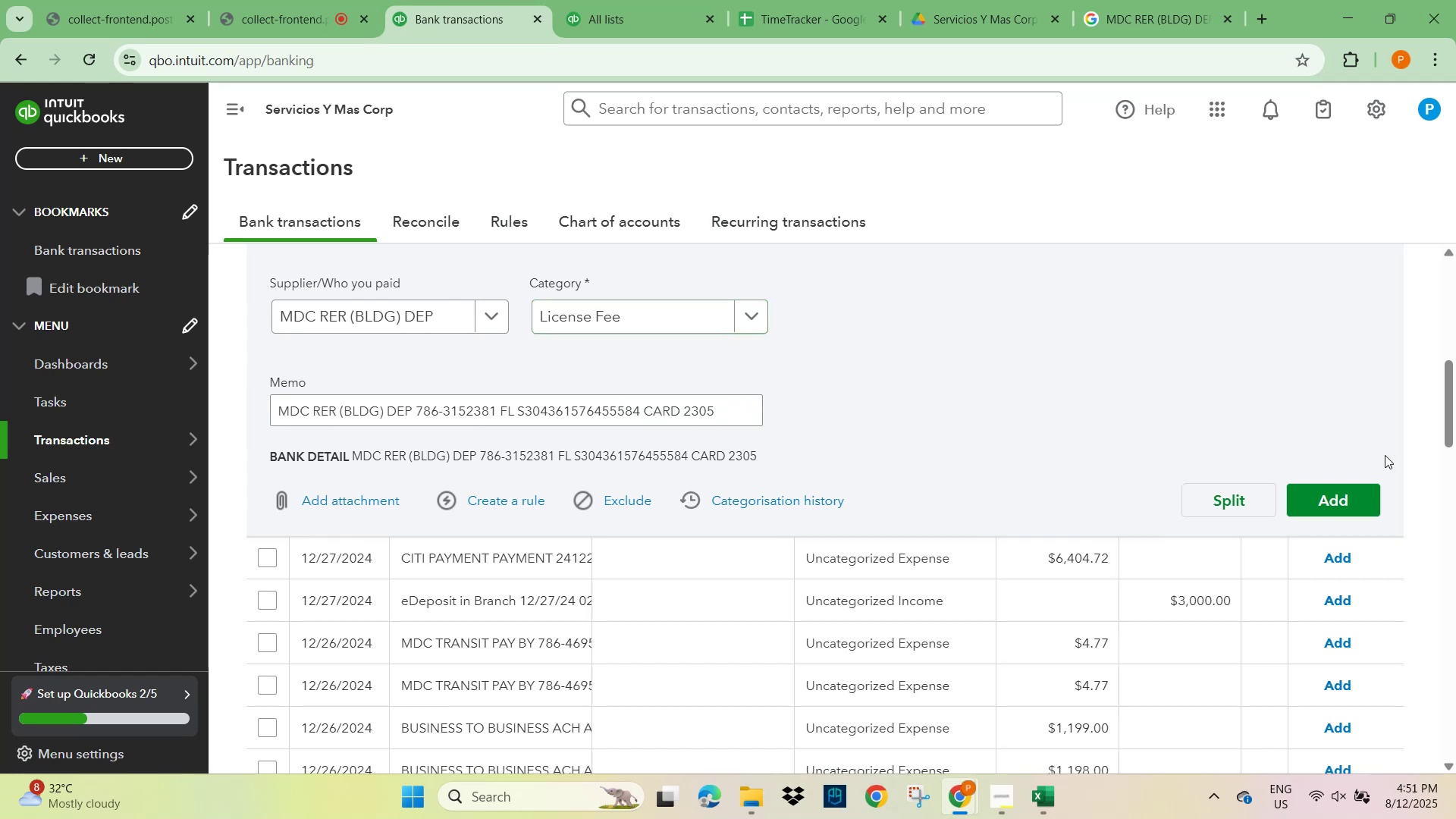 
left_click([1349, 493])
 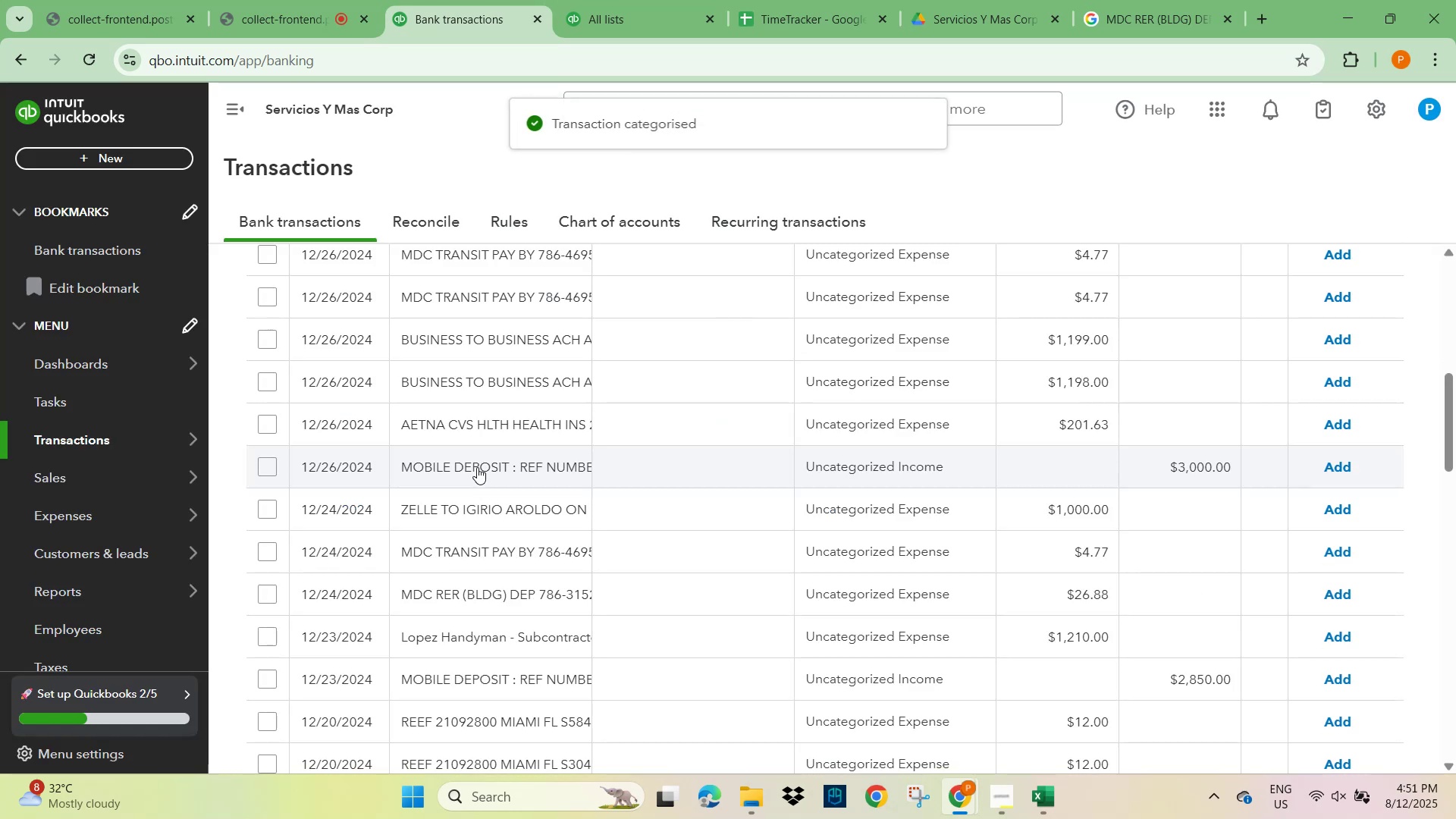 
mouse_move([432, 472])
 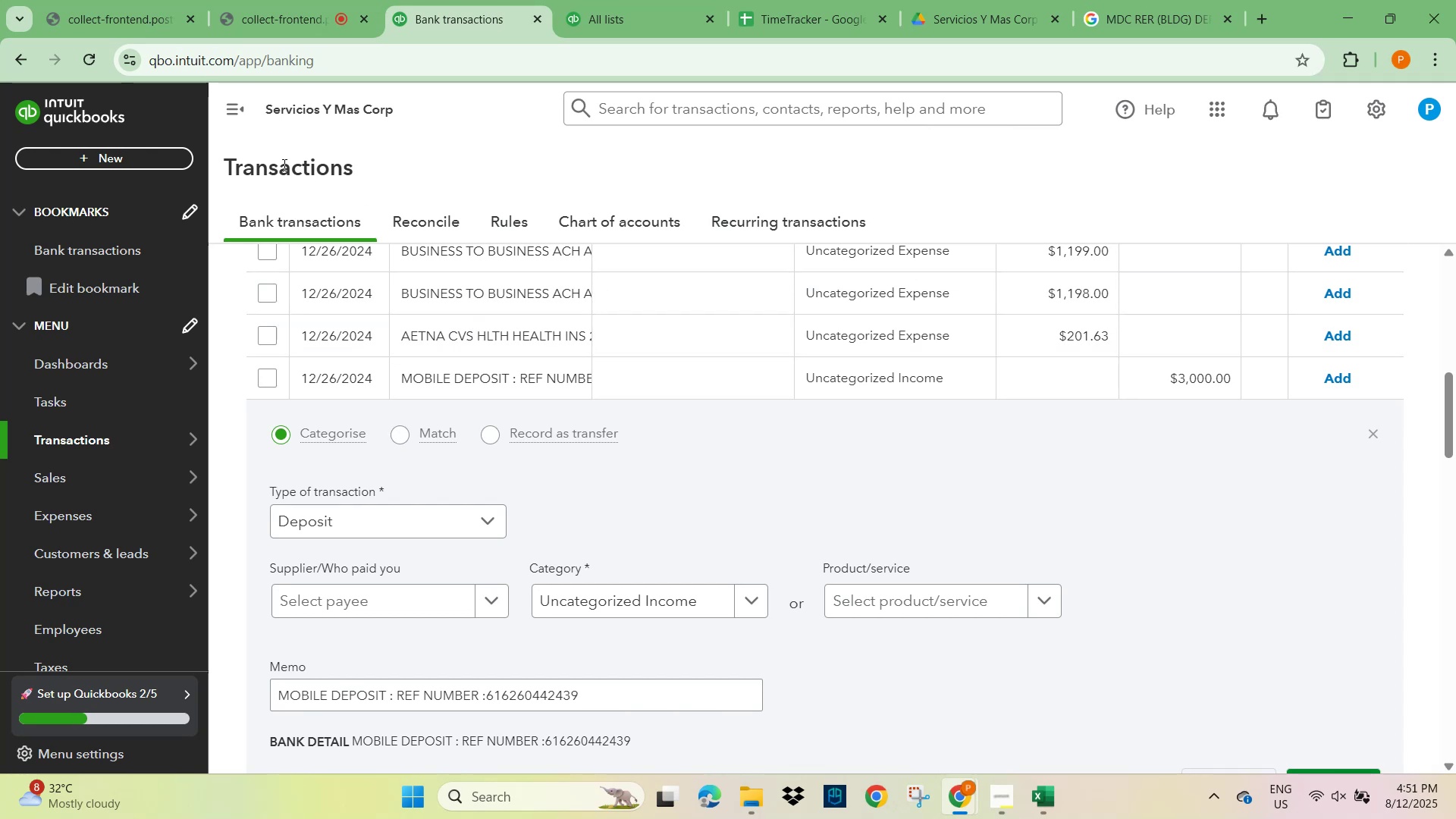 
scroll: coordinate [394, 350], scroll_direction: up, amount: 6.0
 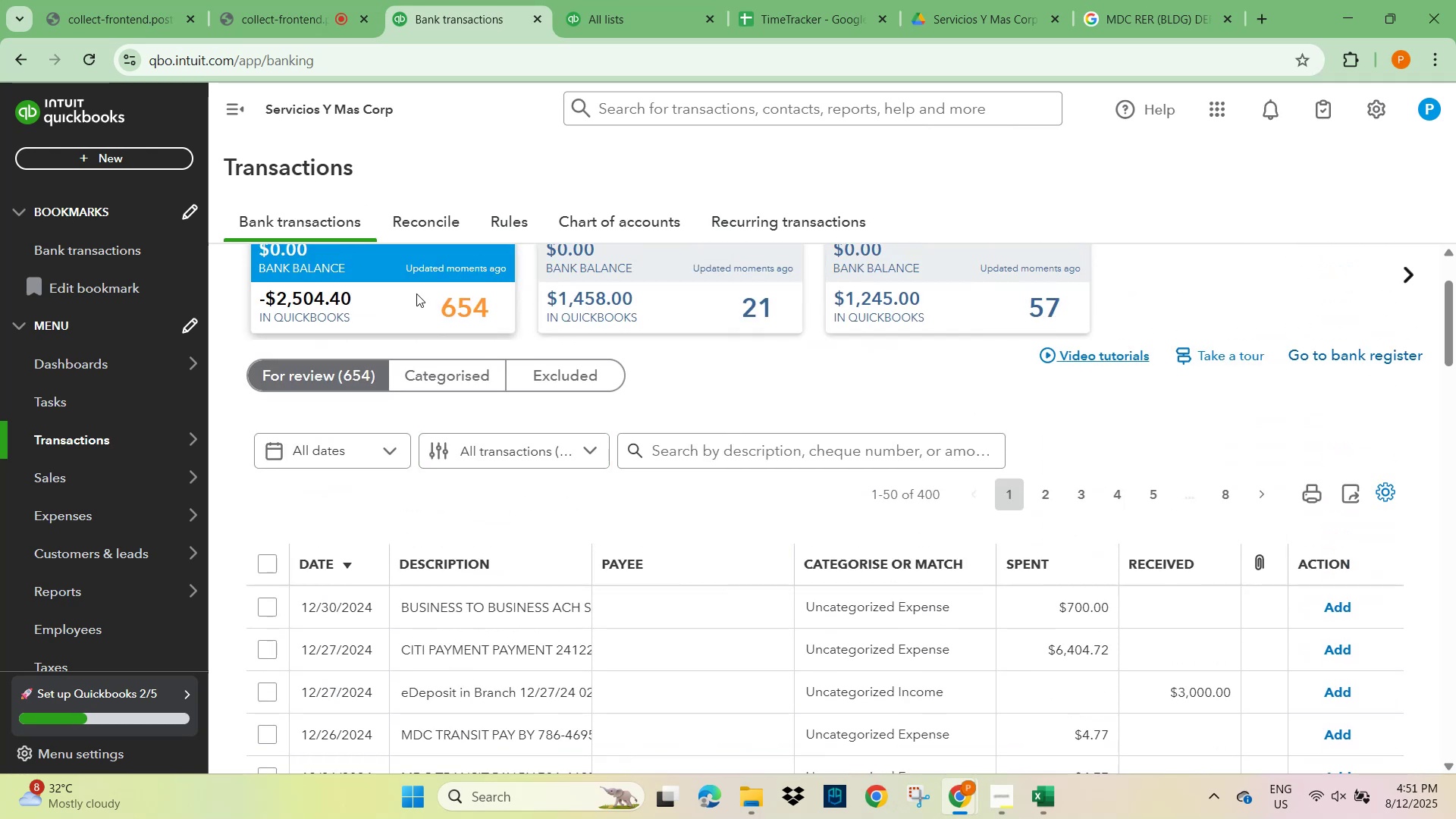 
scroll: coordinate [460, 576], scroll_direction: down, amount: 7.0
 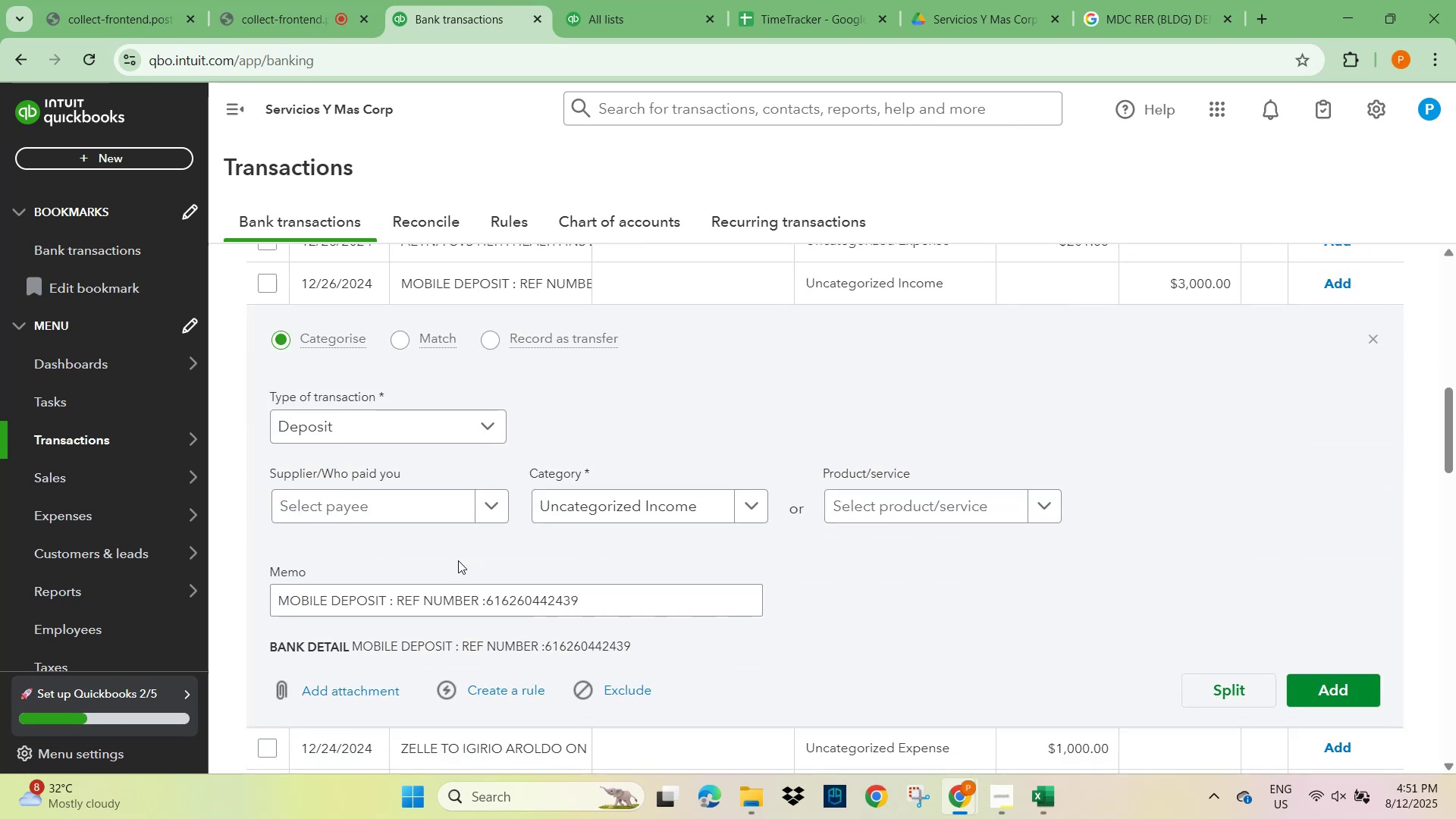 
scroll: coordinate [456, 541], scroll_direction: up, amount: 5.0
 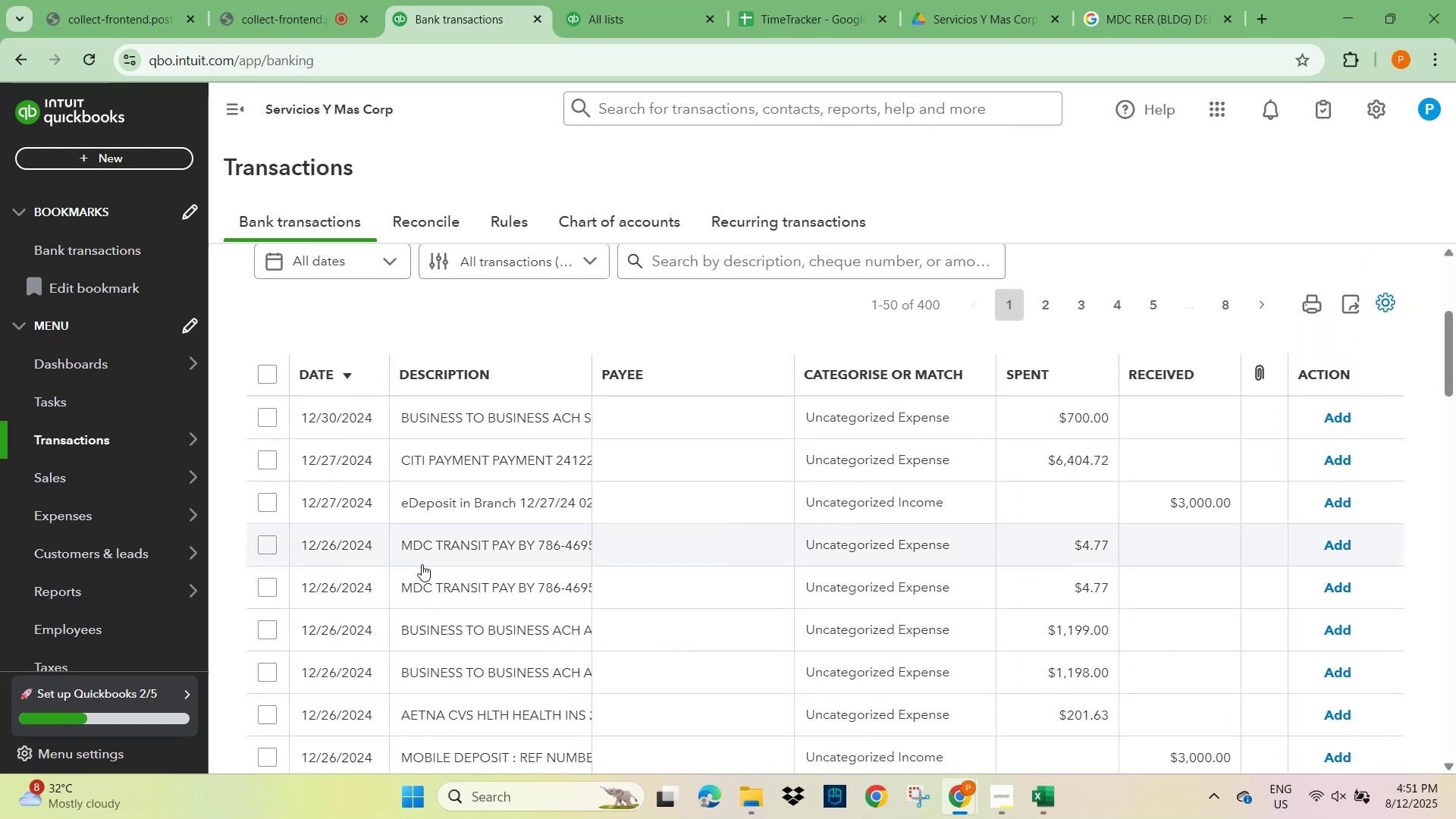 
left_click([419, 541])
 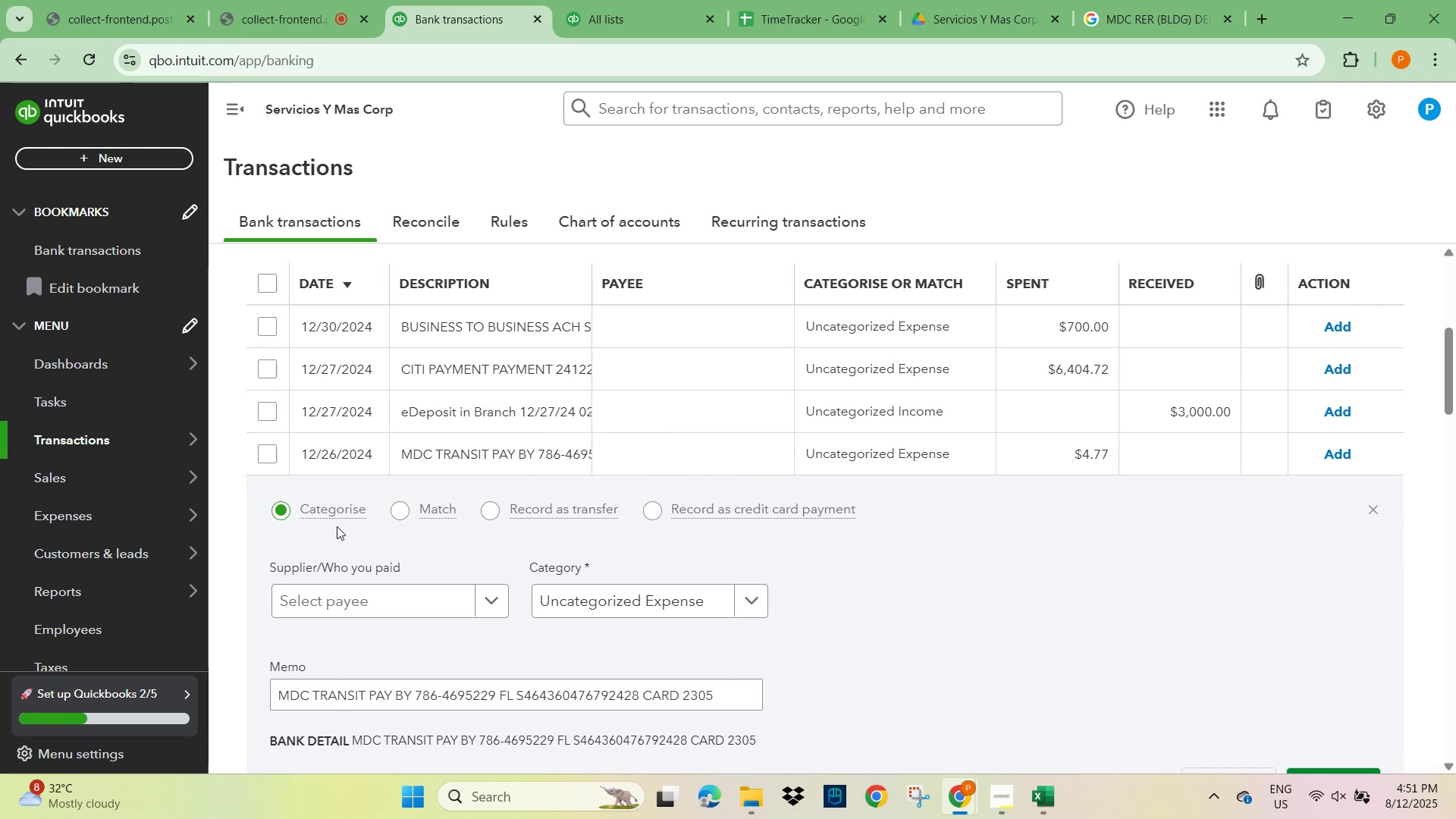 
wait(7.16)
 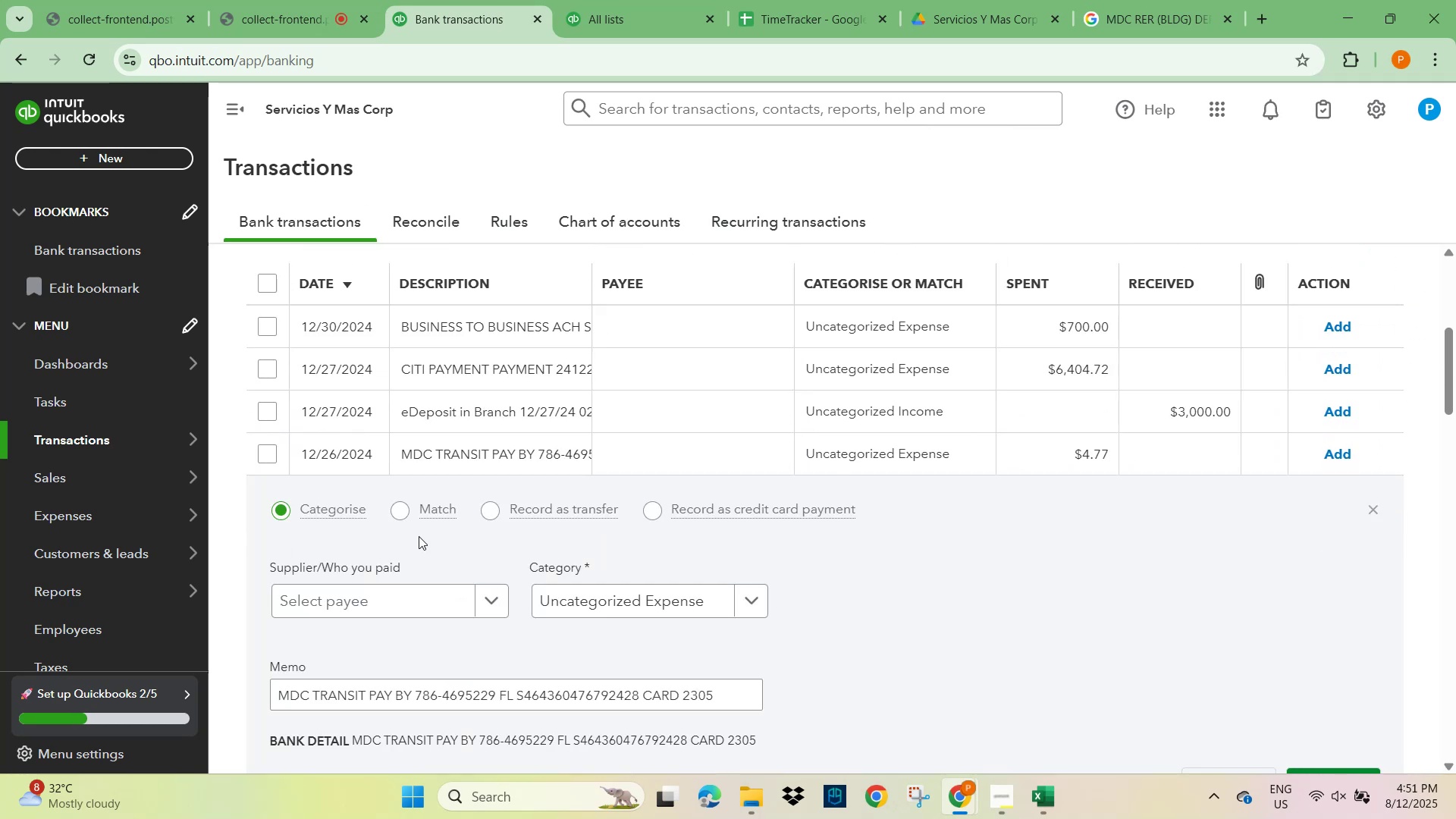 
scroll: coordinate [353, 544], scroll_direction: down, amount: 2.0
 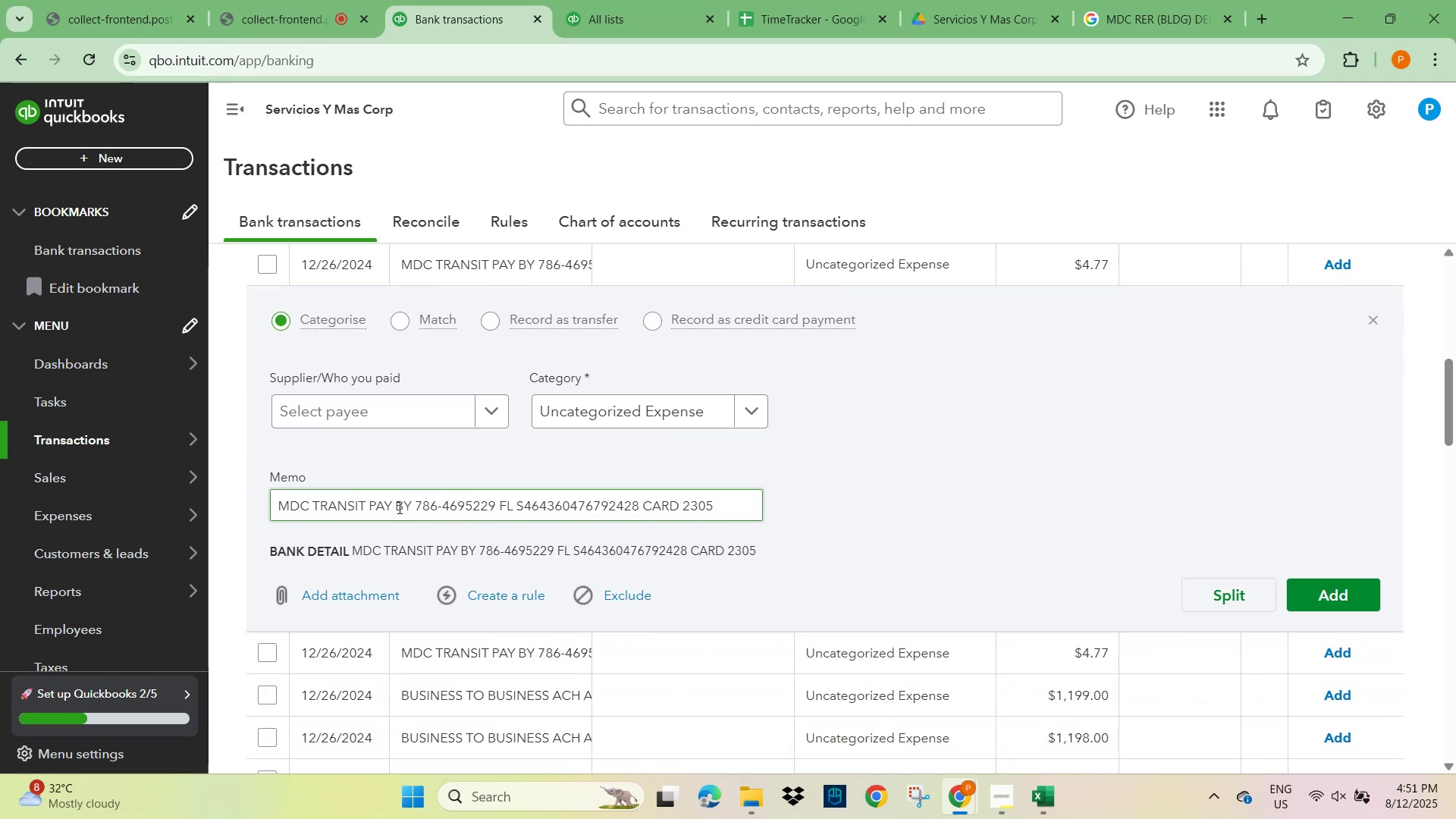 
left_click([457, 688])
 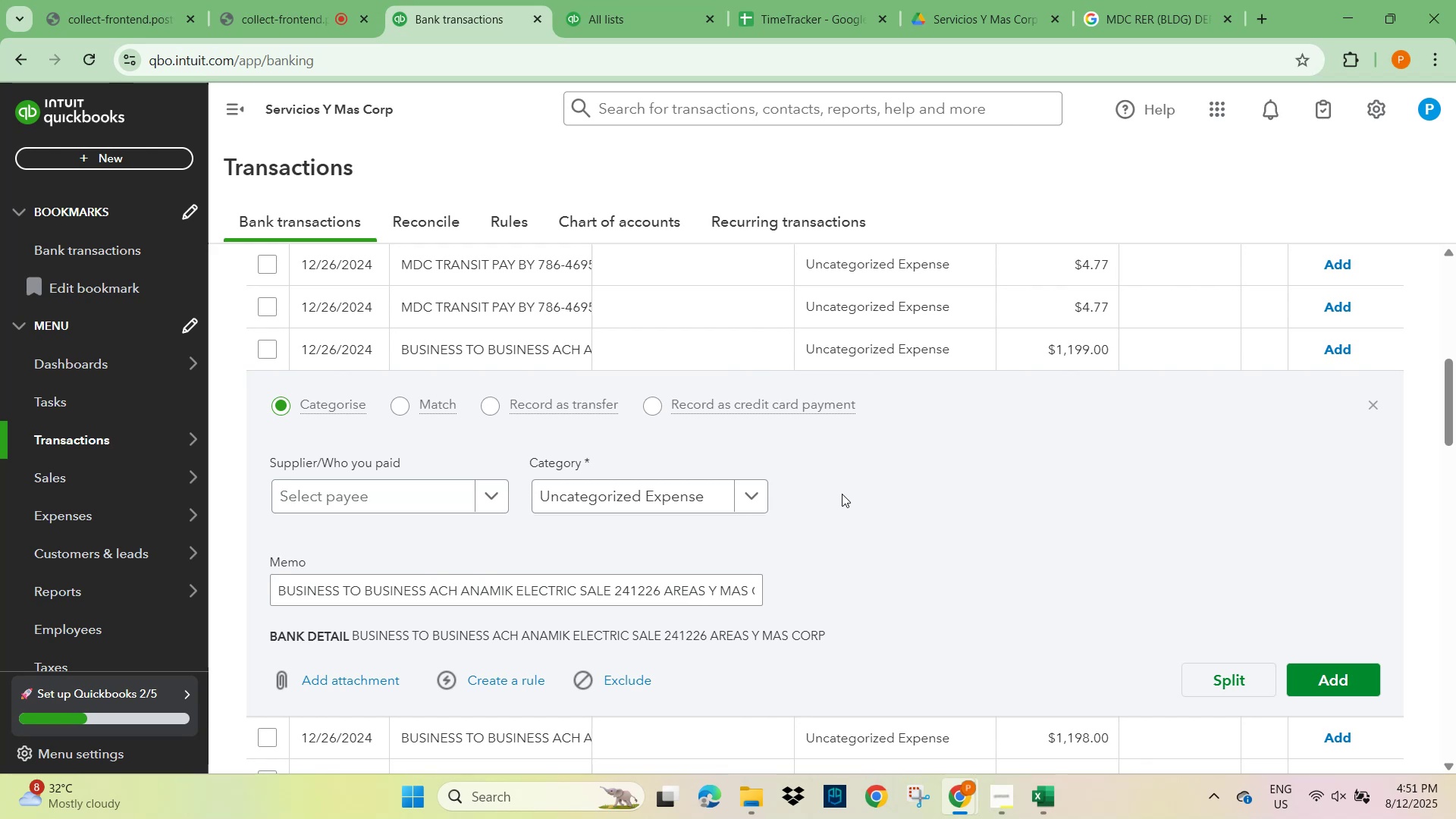 
scroll: coordinate [840, 494], scroll_direction: down, amount: 5.0
 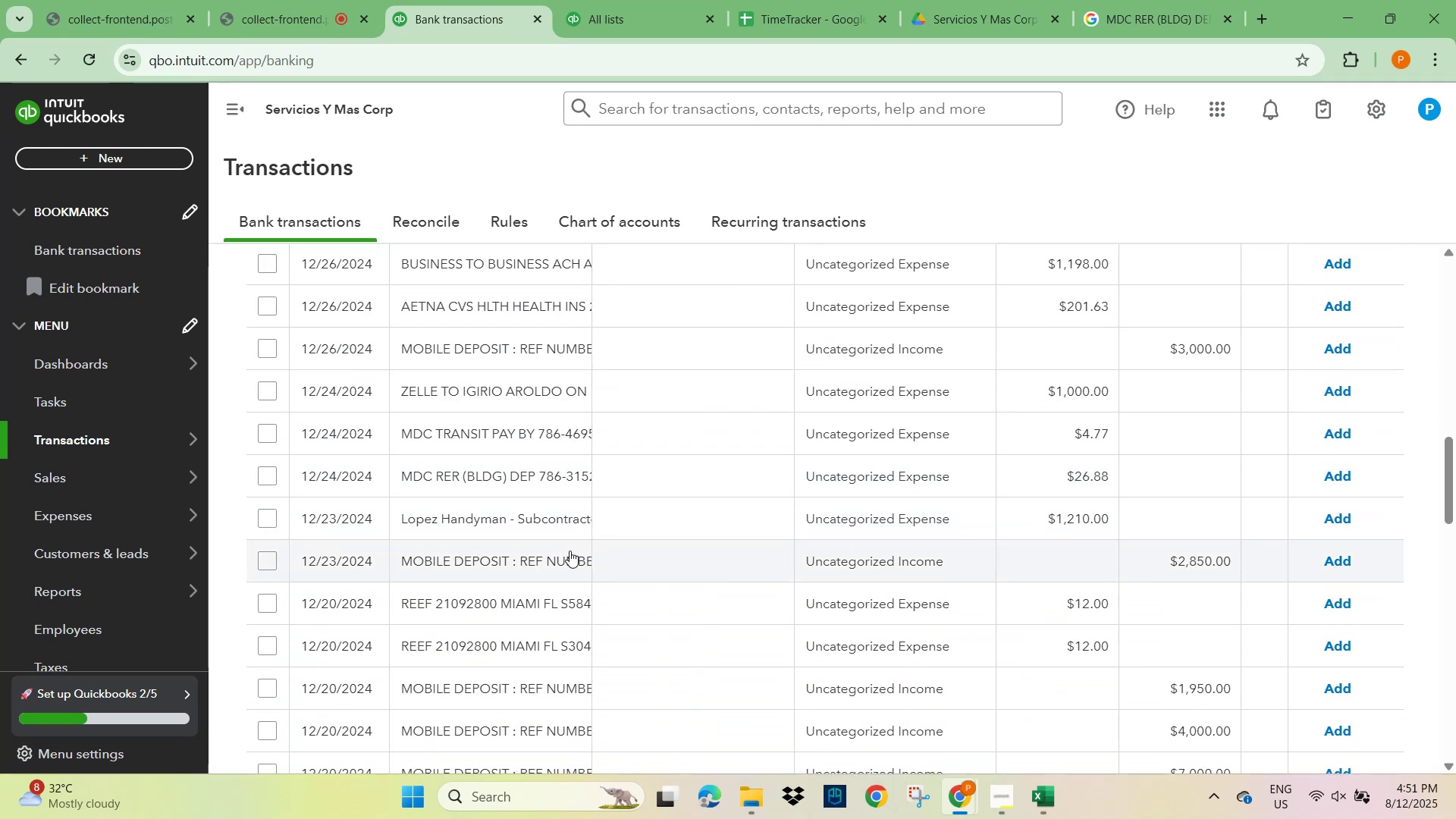 
scroll: coordinate [509, 560], scroll_direction: up, amount: 4.0
 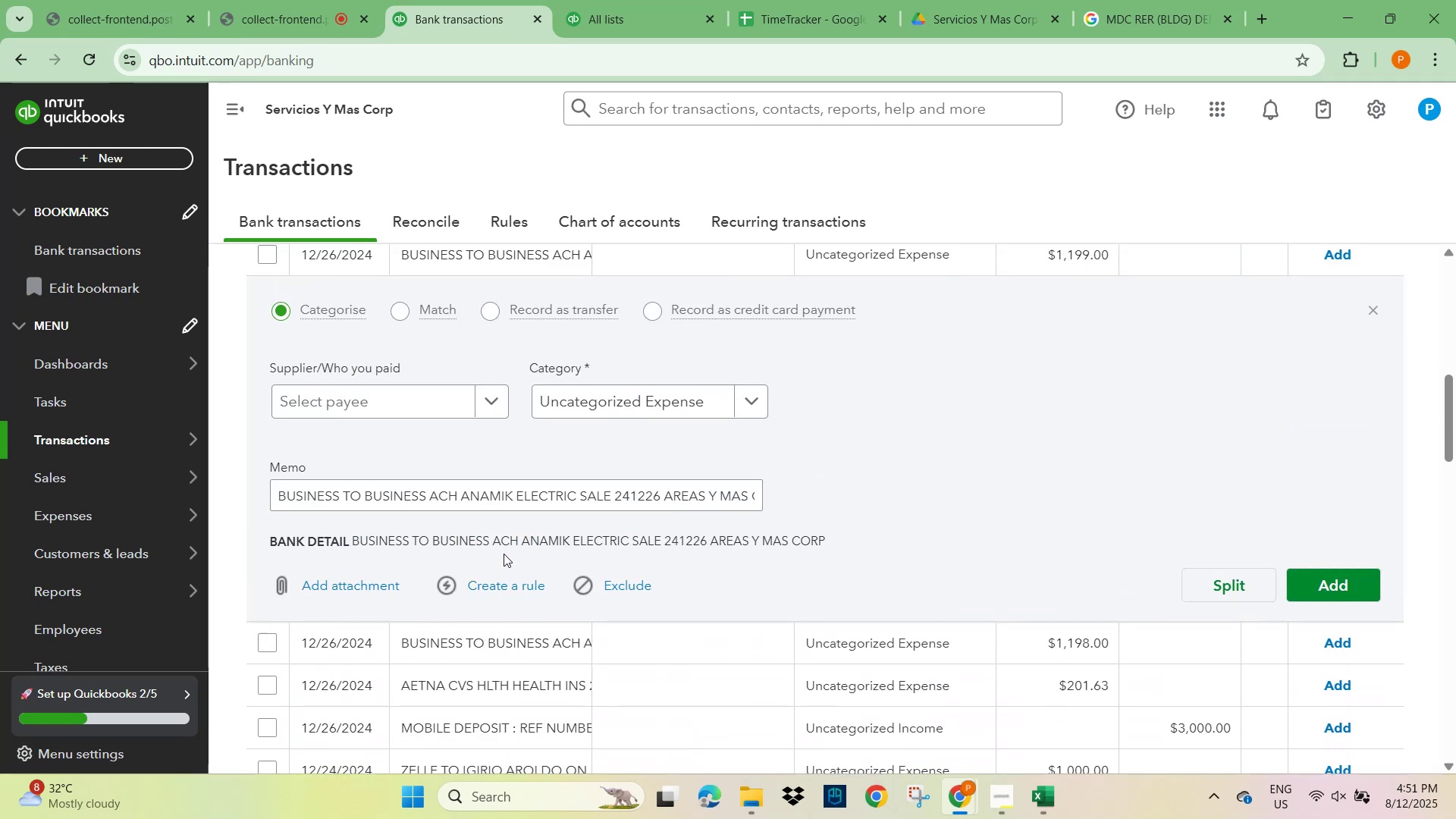 
scroll: coordinate [486, 591], scroll_direction: down, amount: 9.0
 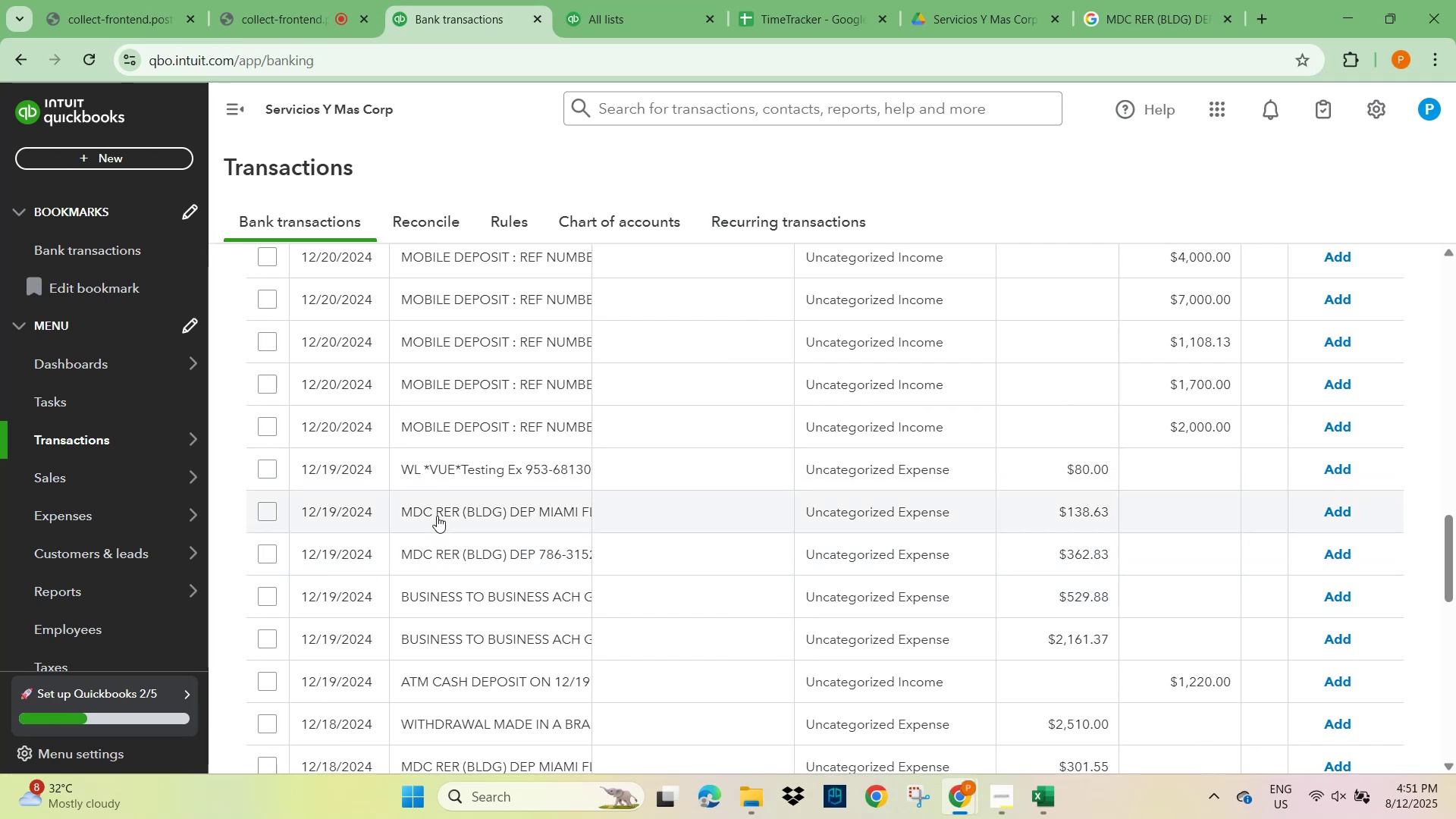 
left_click([437, 516])
 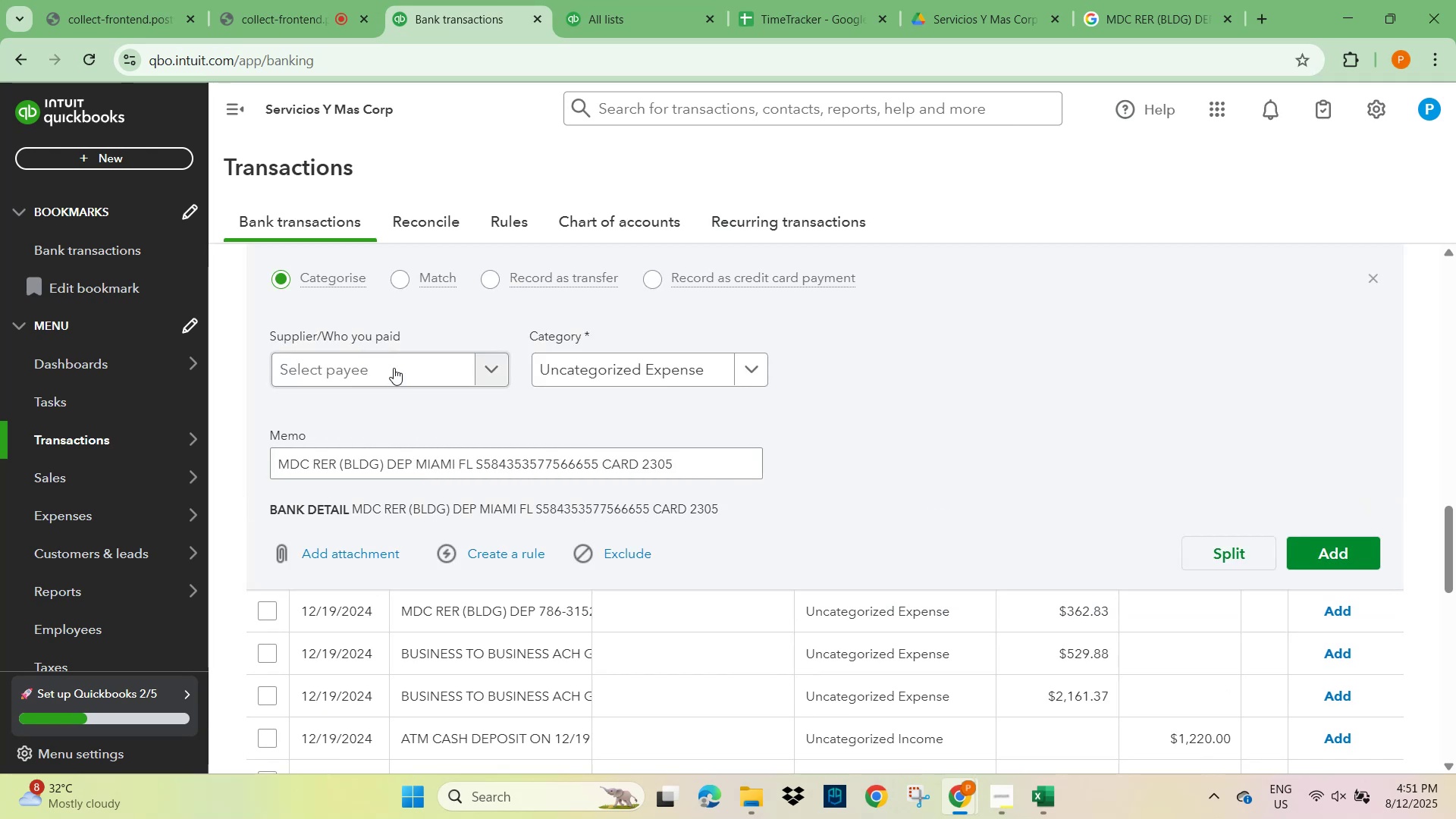 
left_click([362, 356])
 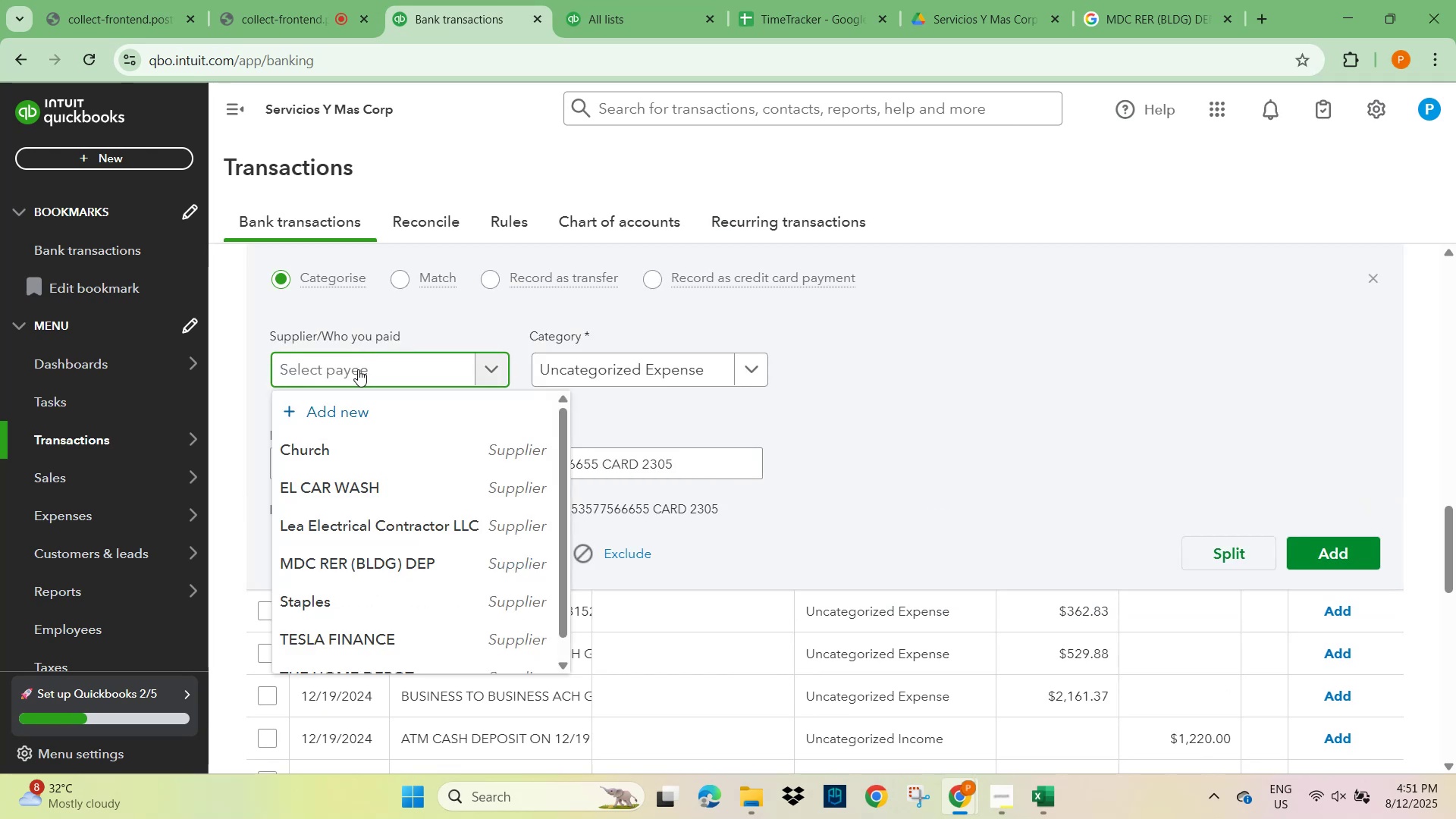 
type(mdc)
 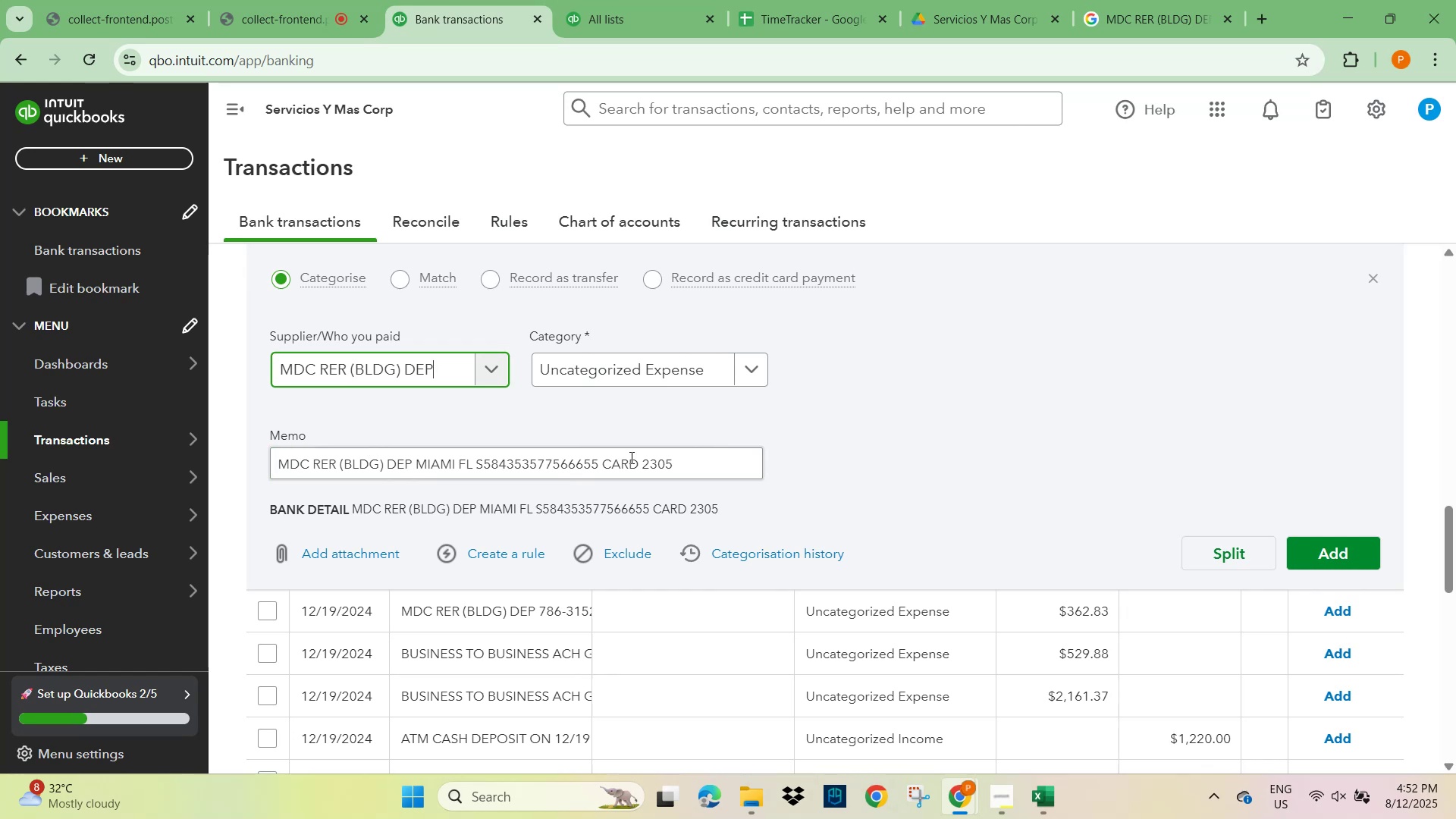 
wait(5.83)
 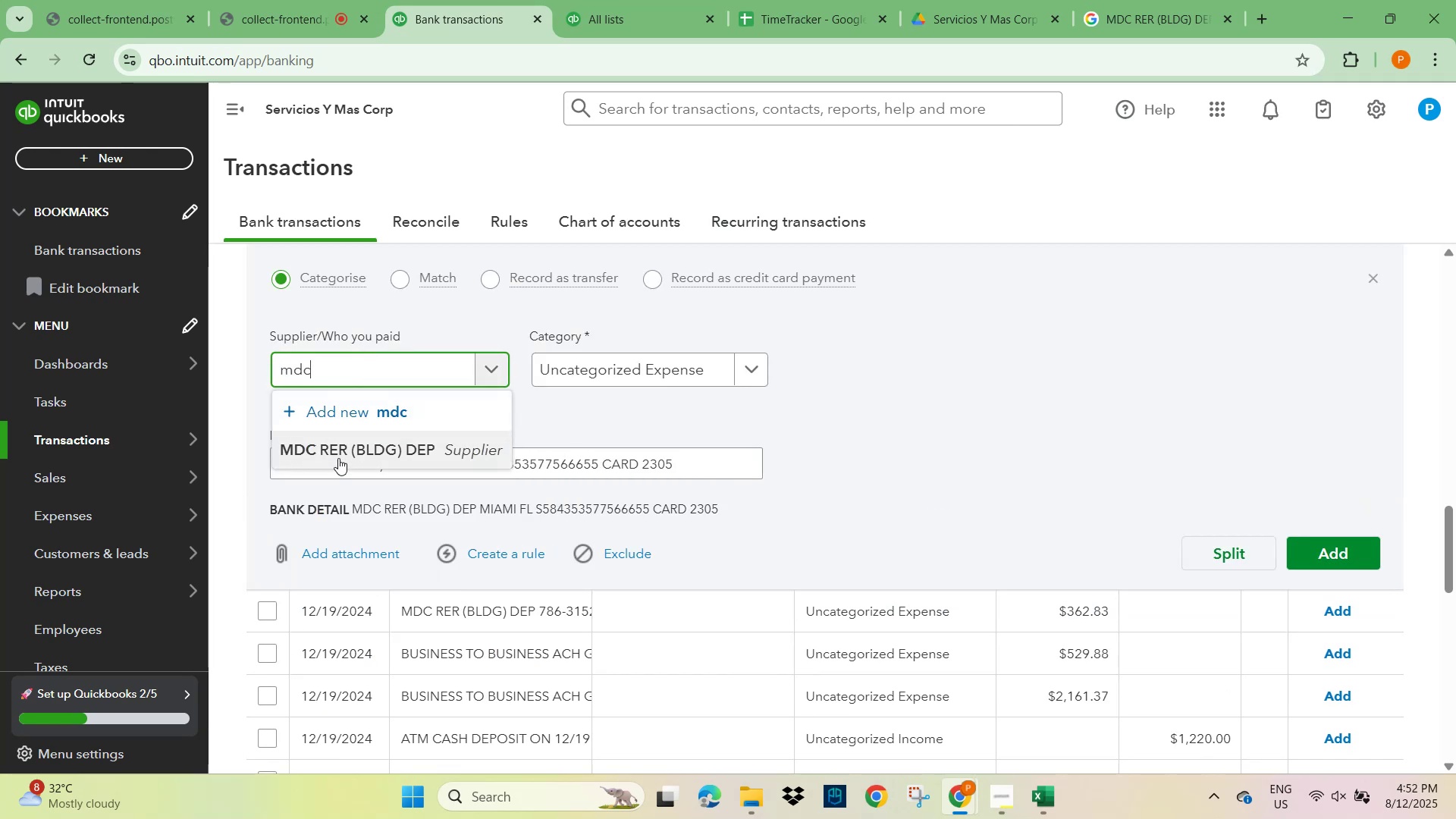 
scroll: coordinate [882, 494], scroll_direction: up, amount: 3.0
 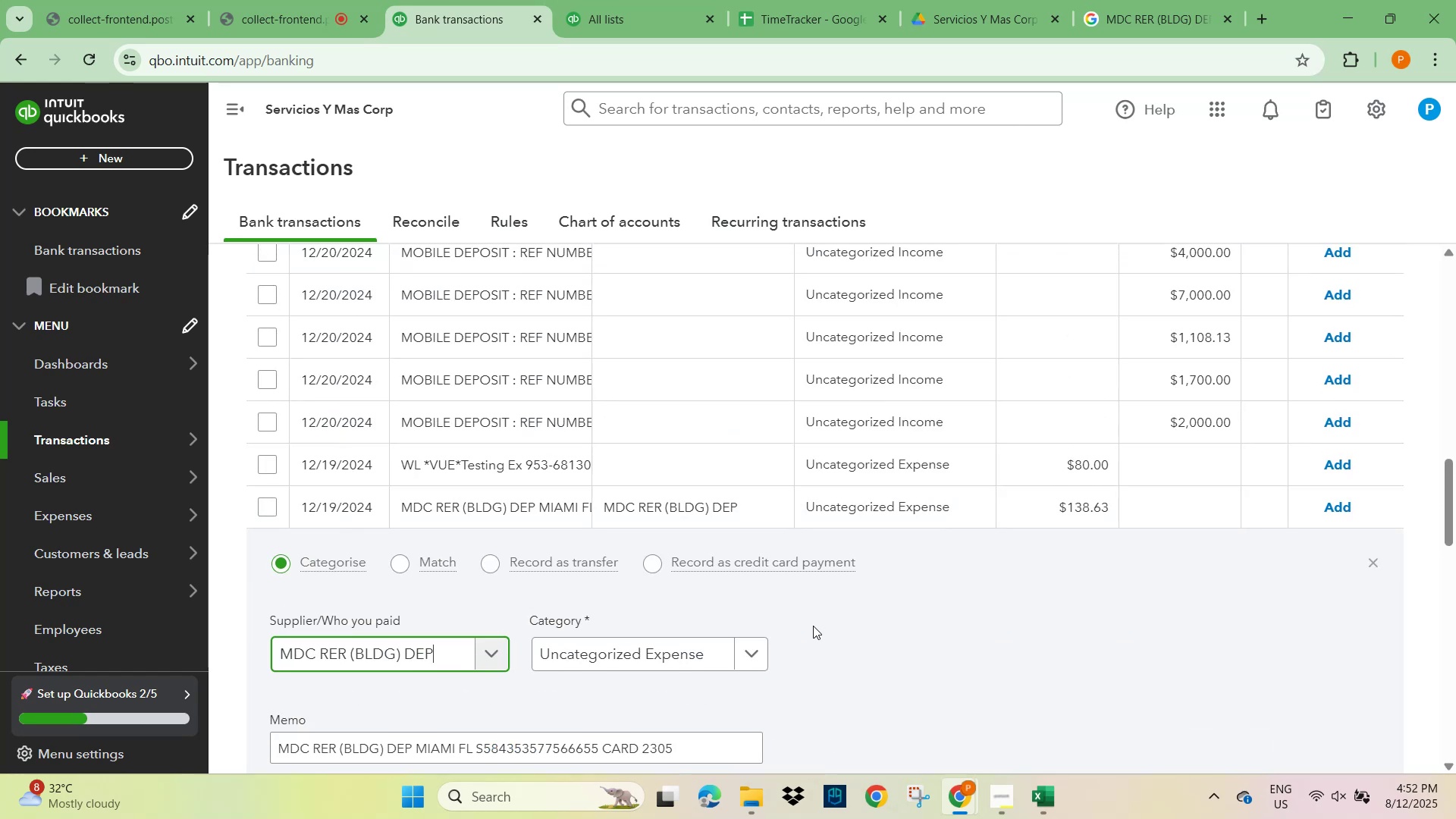 
left_click([584, 651])
 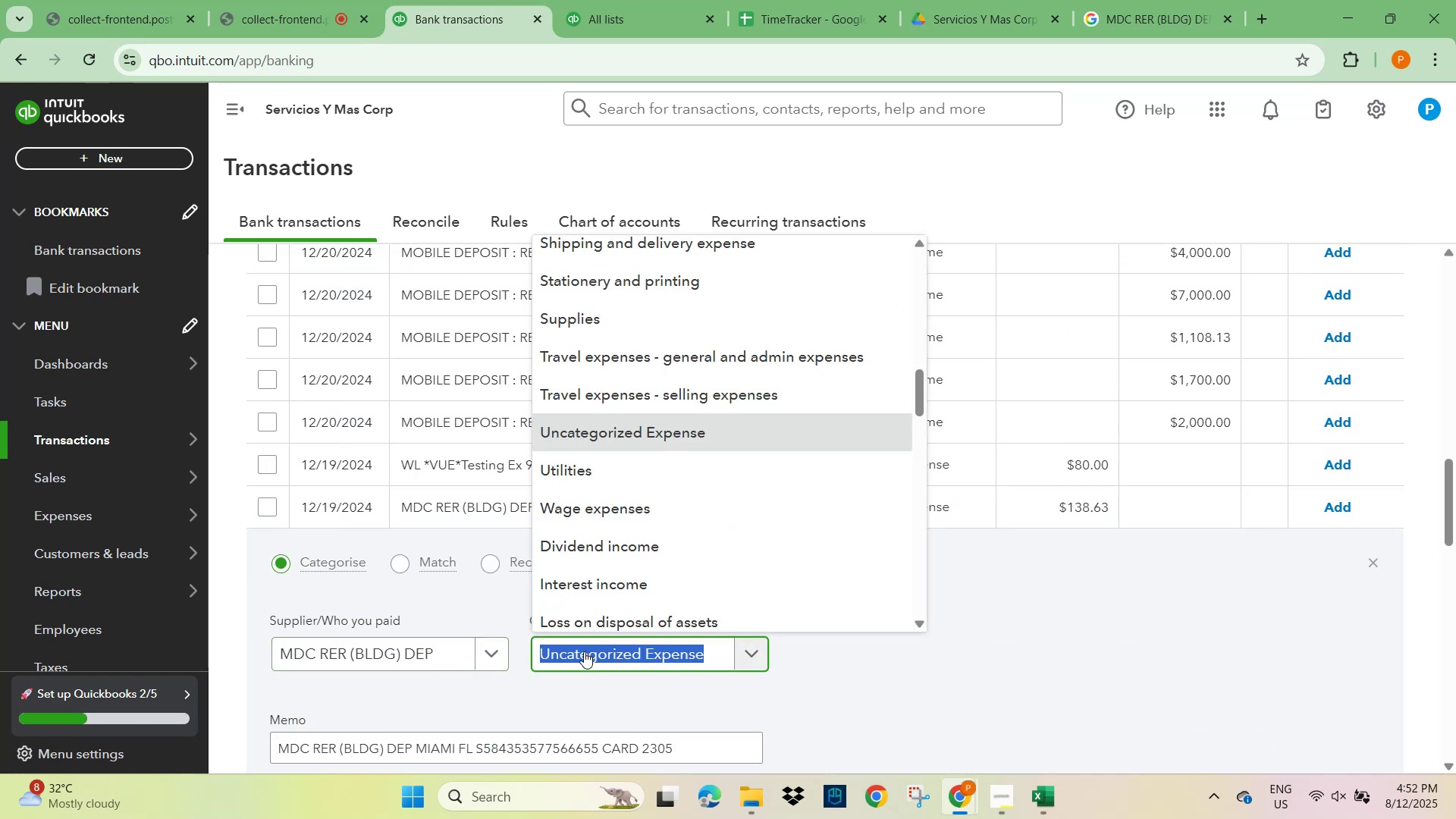 
type(licen)
 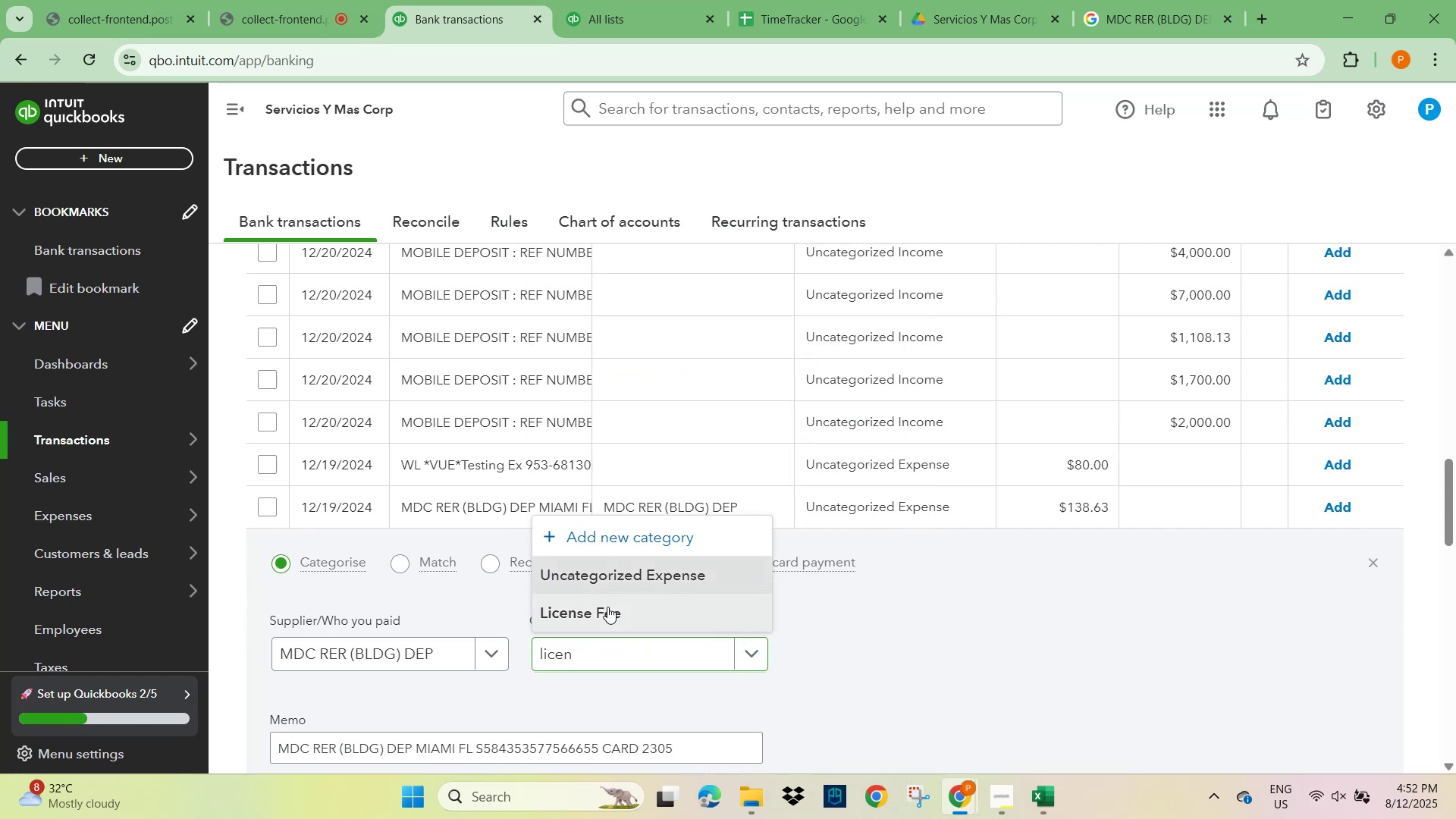 
double_click([1019, 614])
 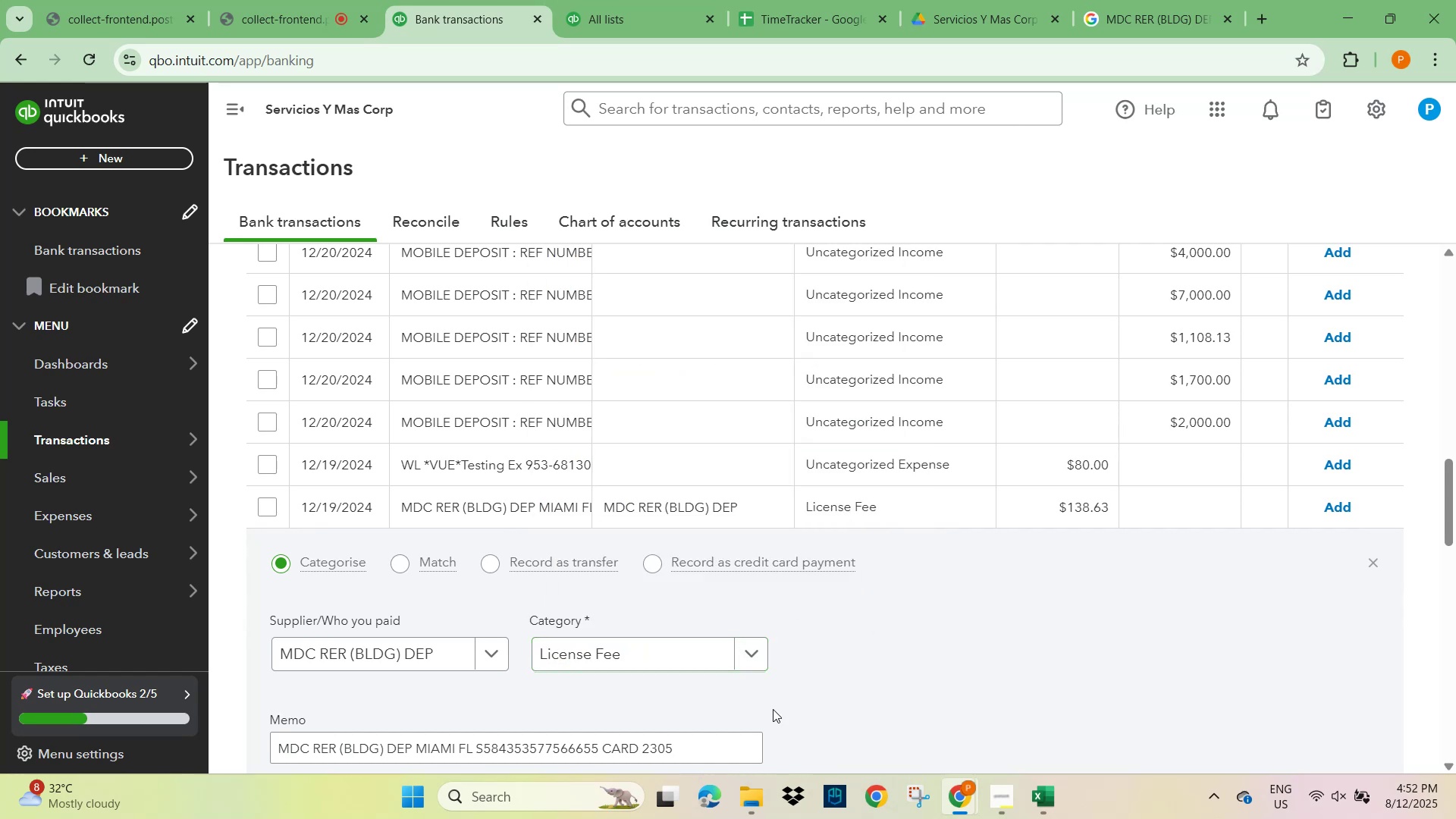 
scroll: coordinate [758, 710], scroll_direction: down, amount: 3.0
 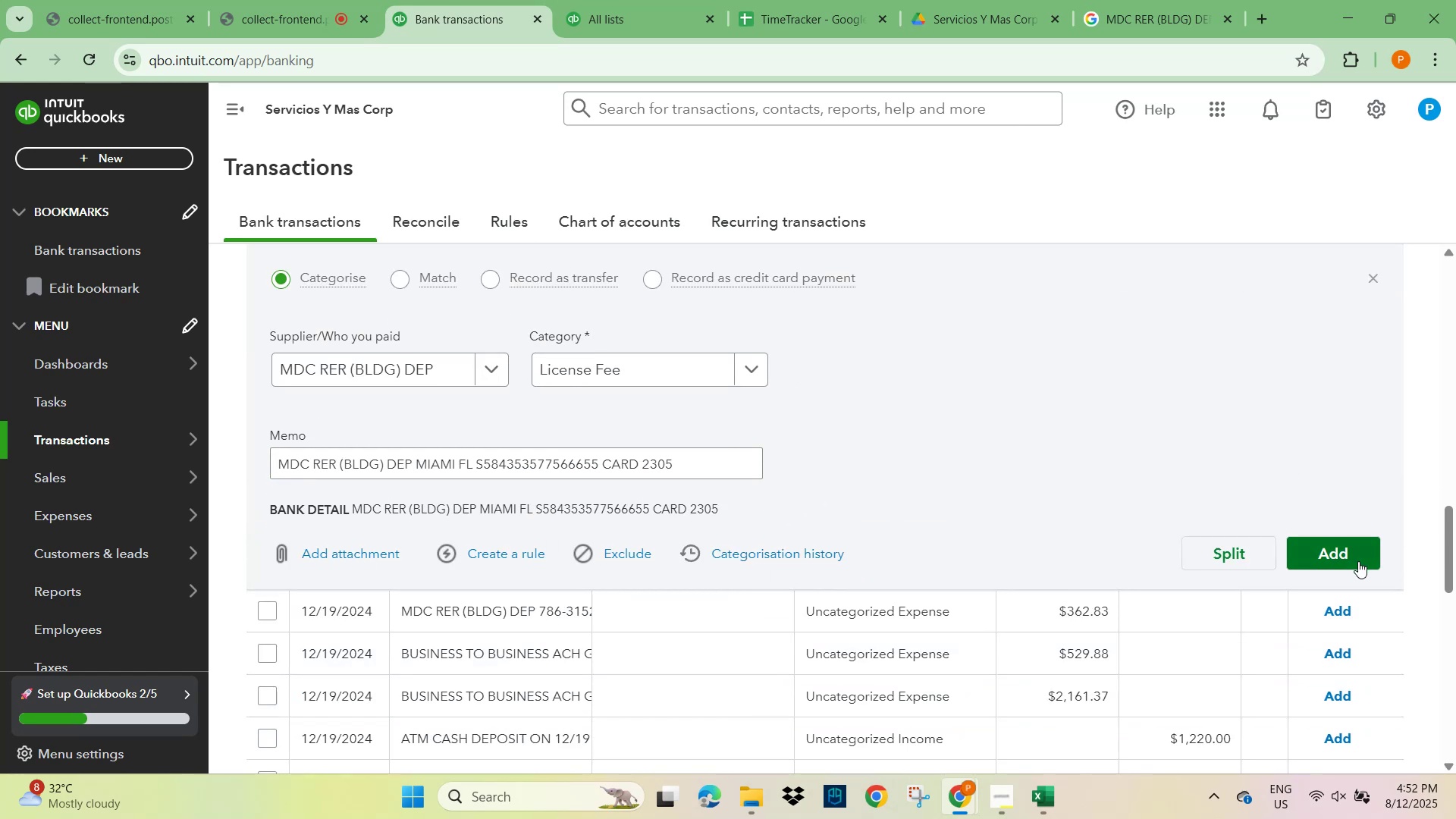 
wait(7.15)
 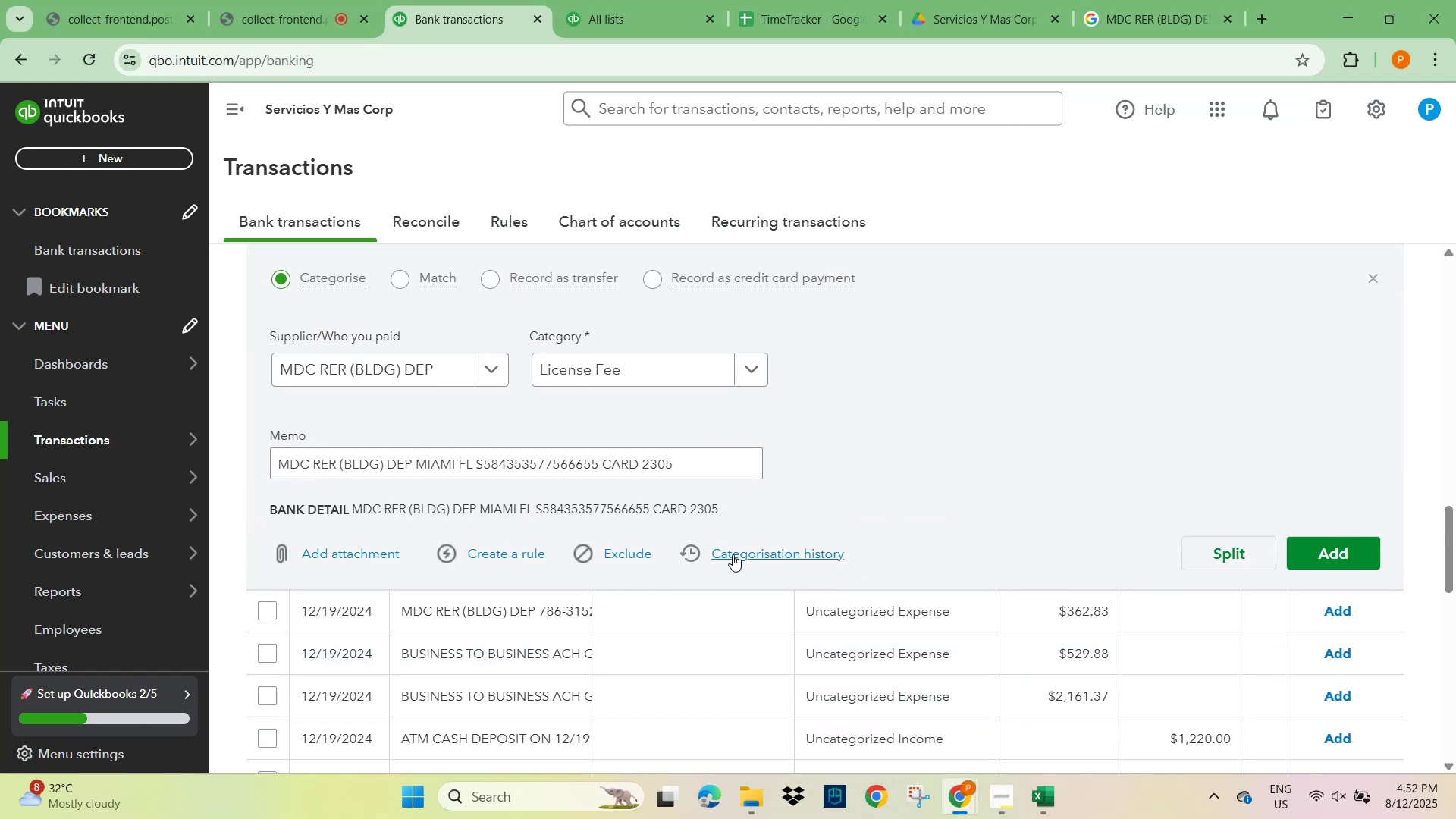 
left_click([1350, 551])
 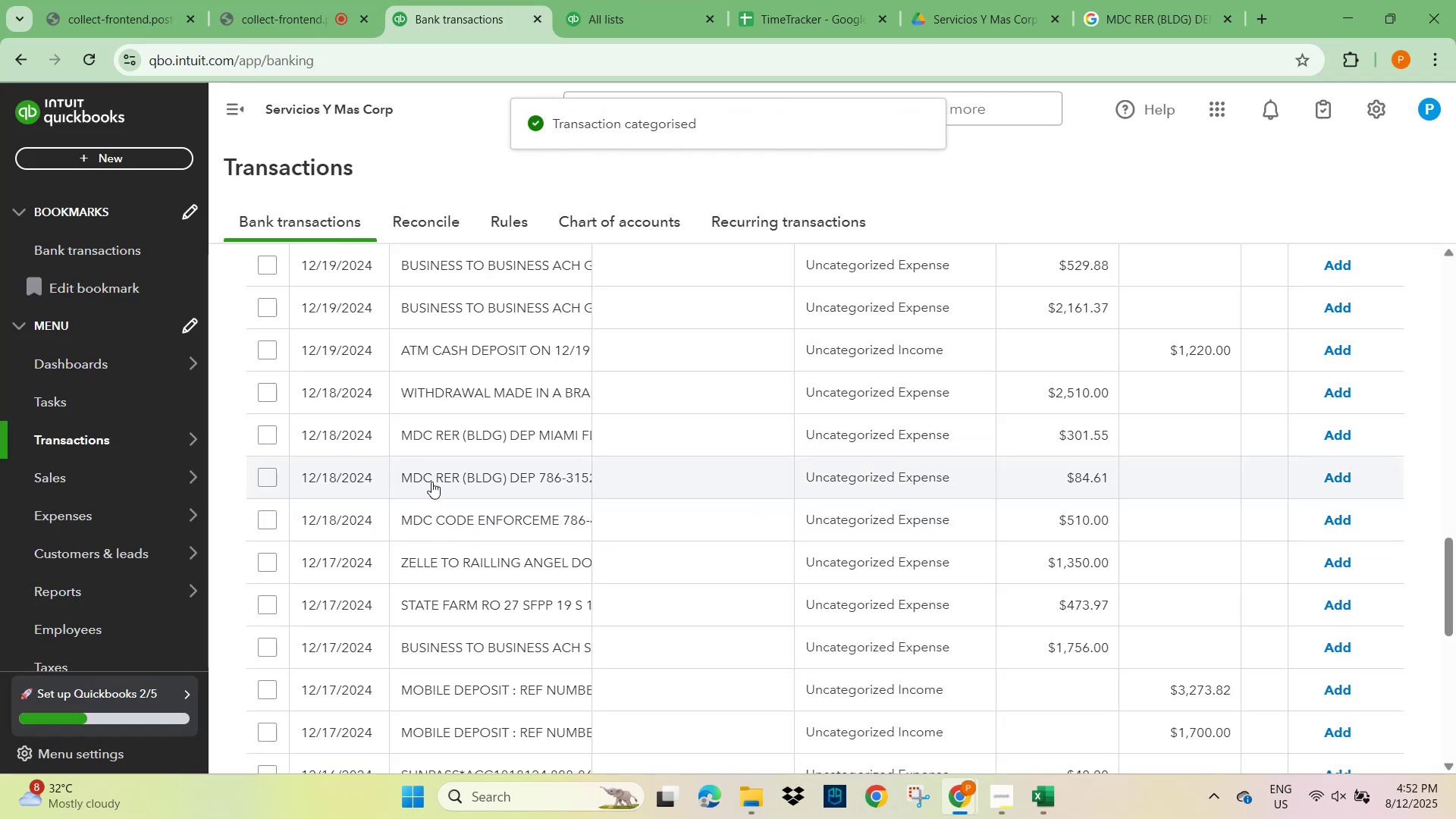 
wait(6.73)
 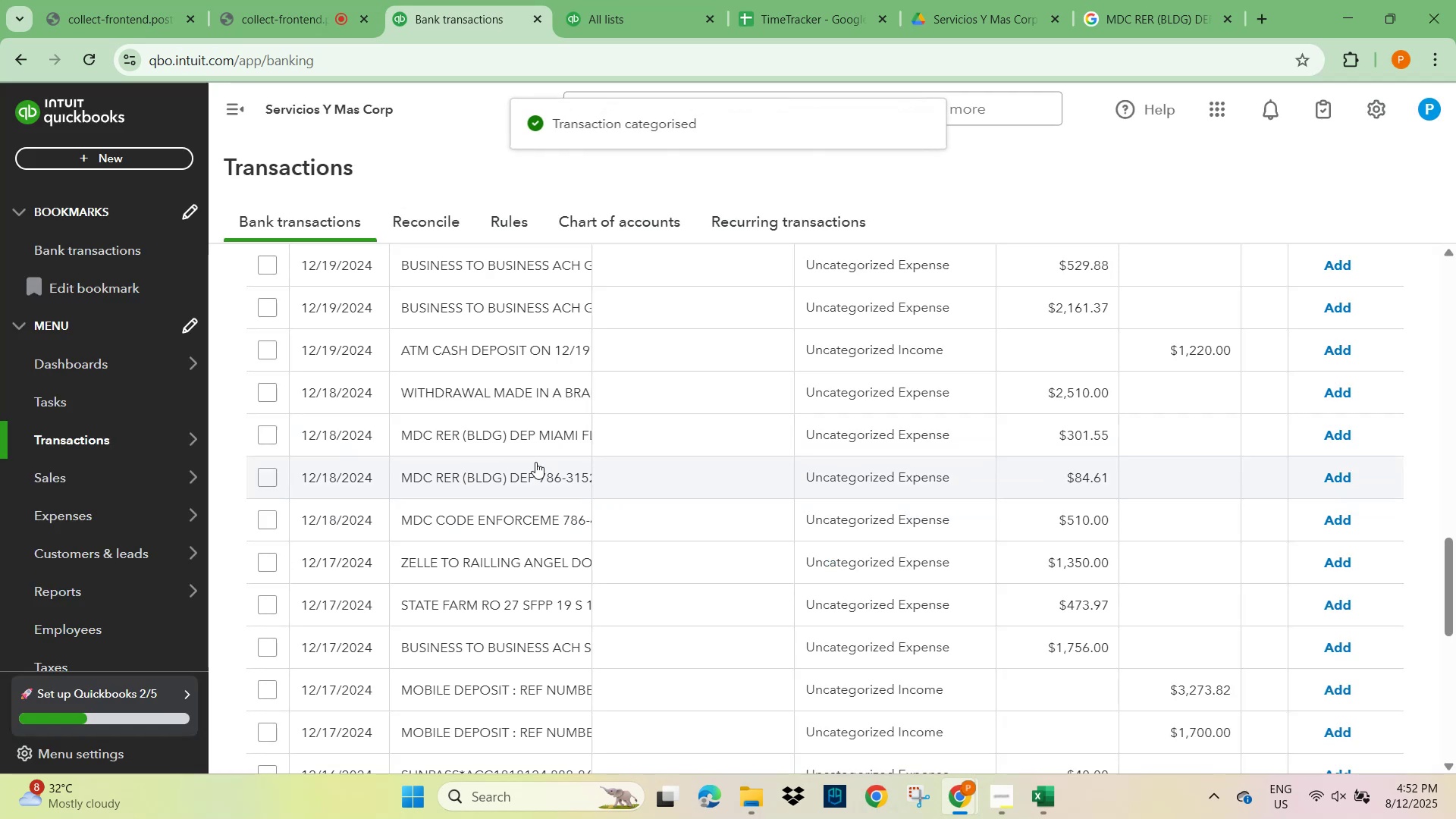 
left_click([426, 441])
 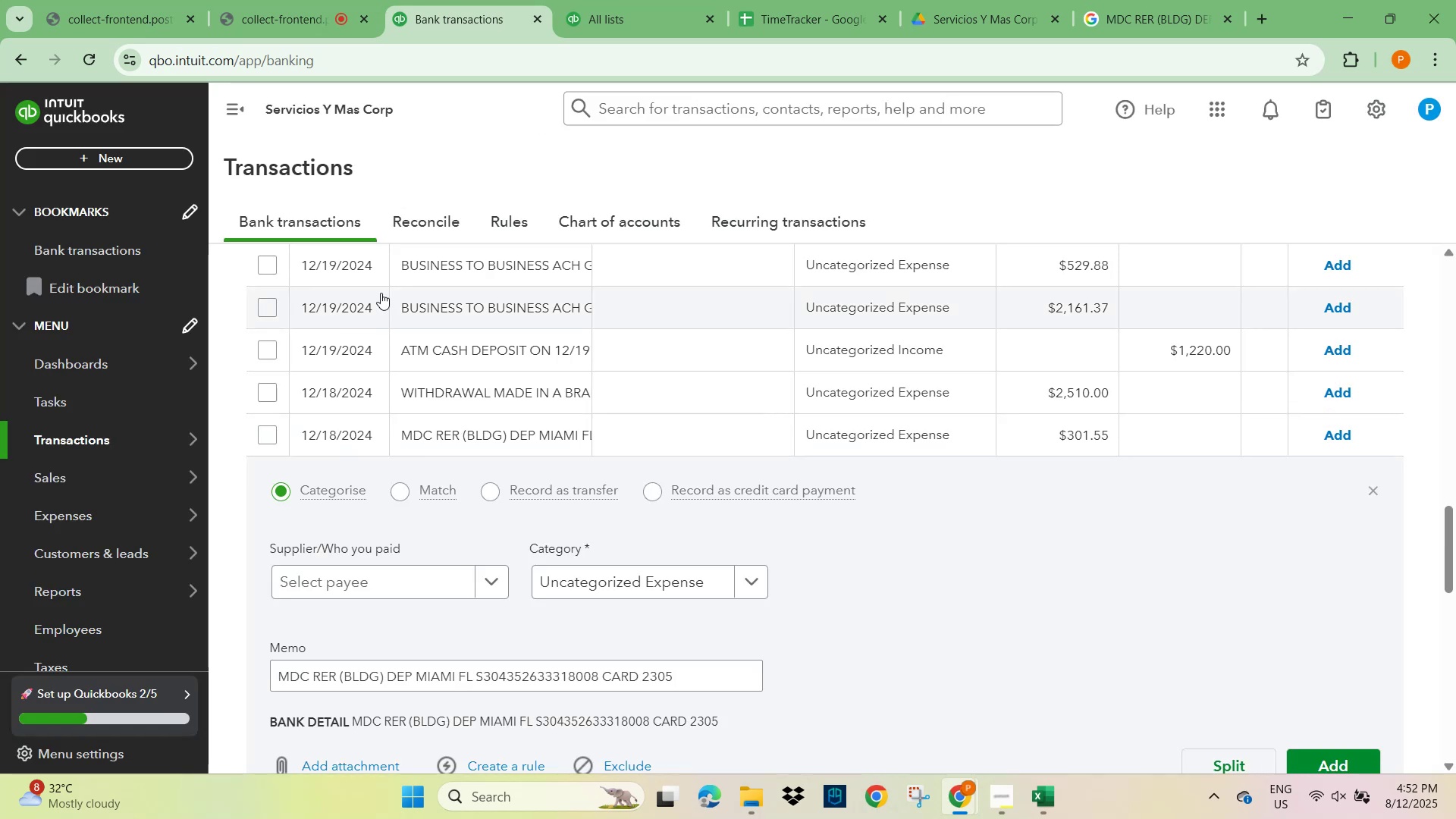 
scroll: coordinate [370, 421], scroll_direction: up, amount: 5.0
 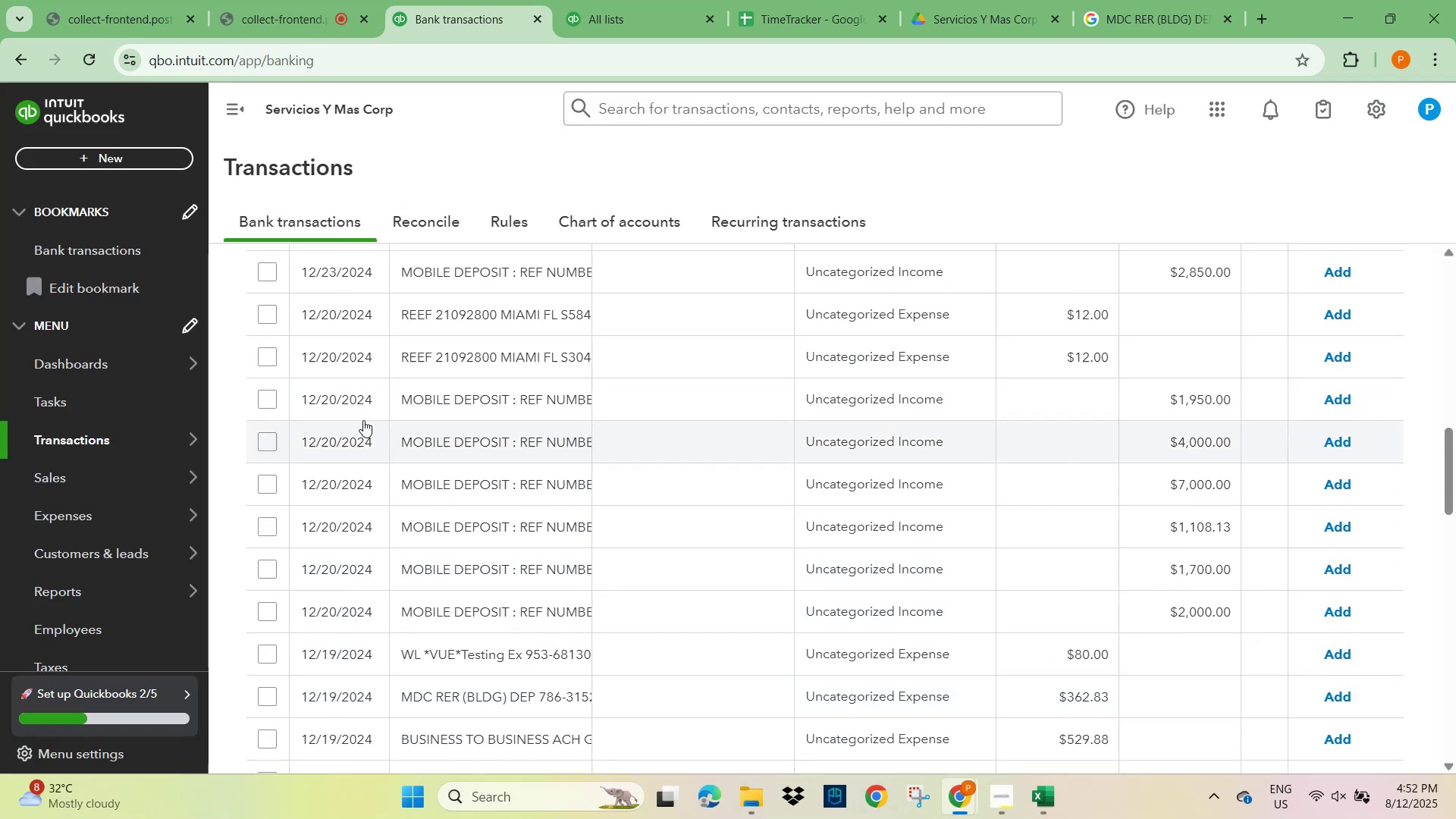 
scroll: coordinate [403, 668], scroll_direction: down, amount: 17.0
 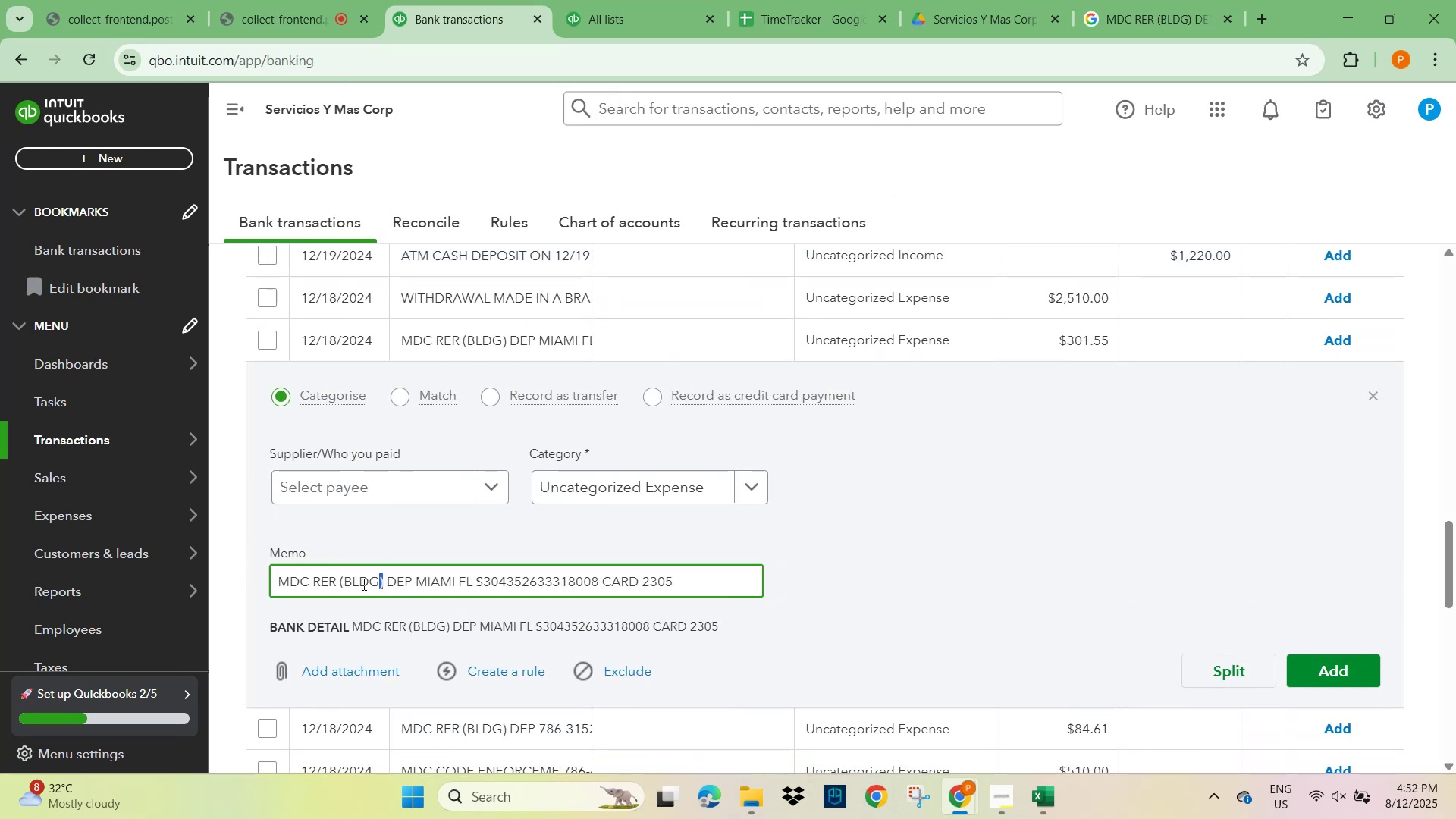 
key(Control+C)
 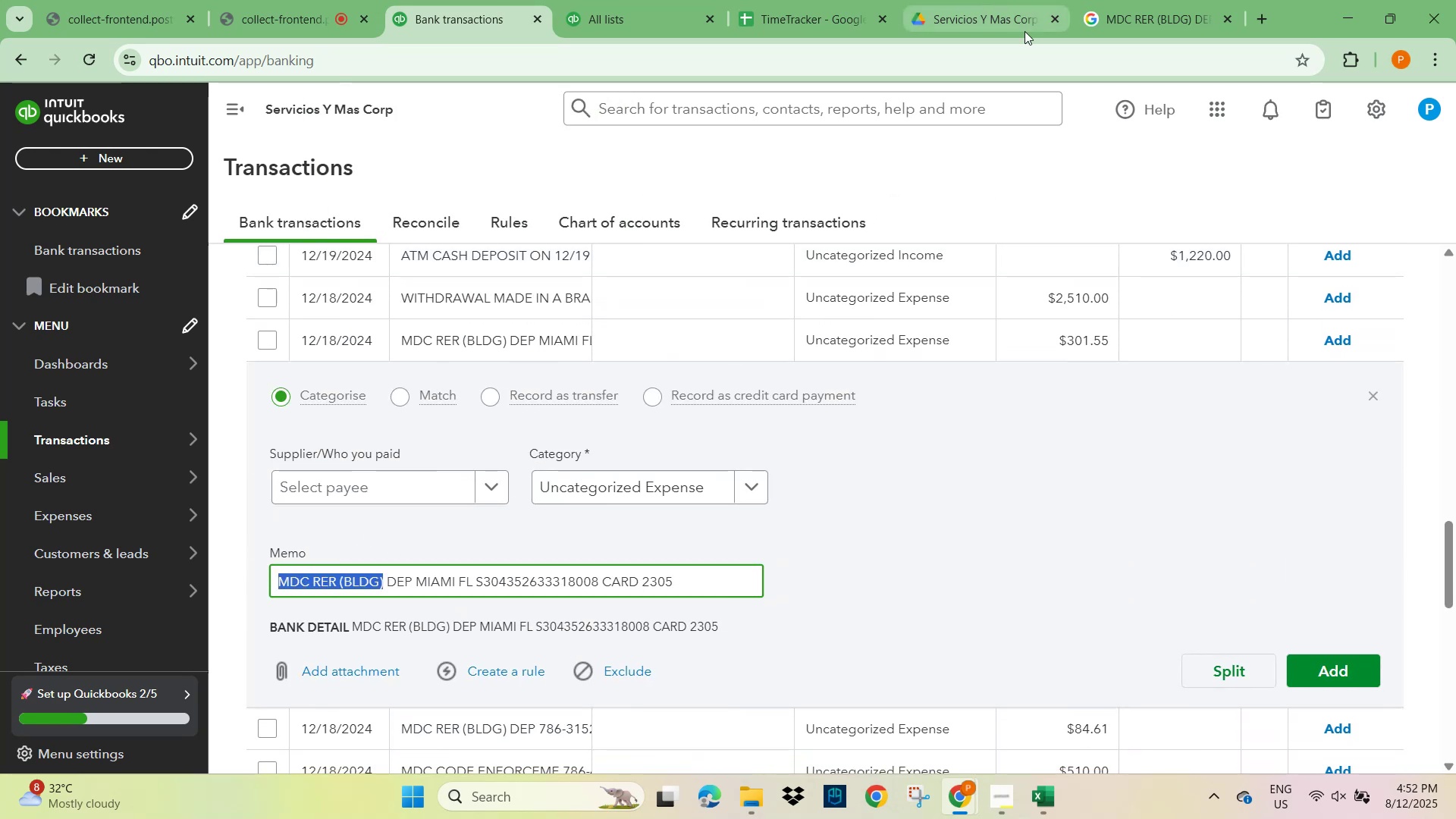 
left_click([1157, 6])
 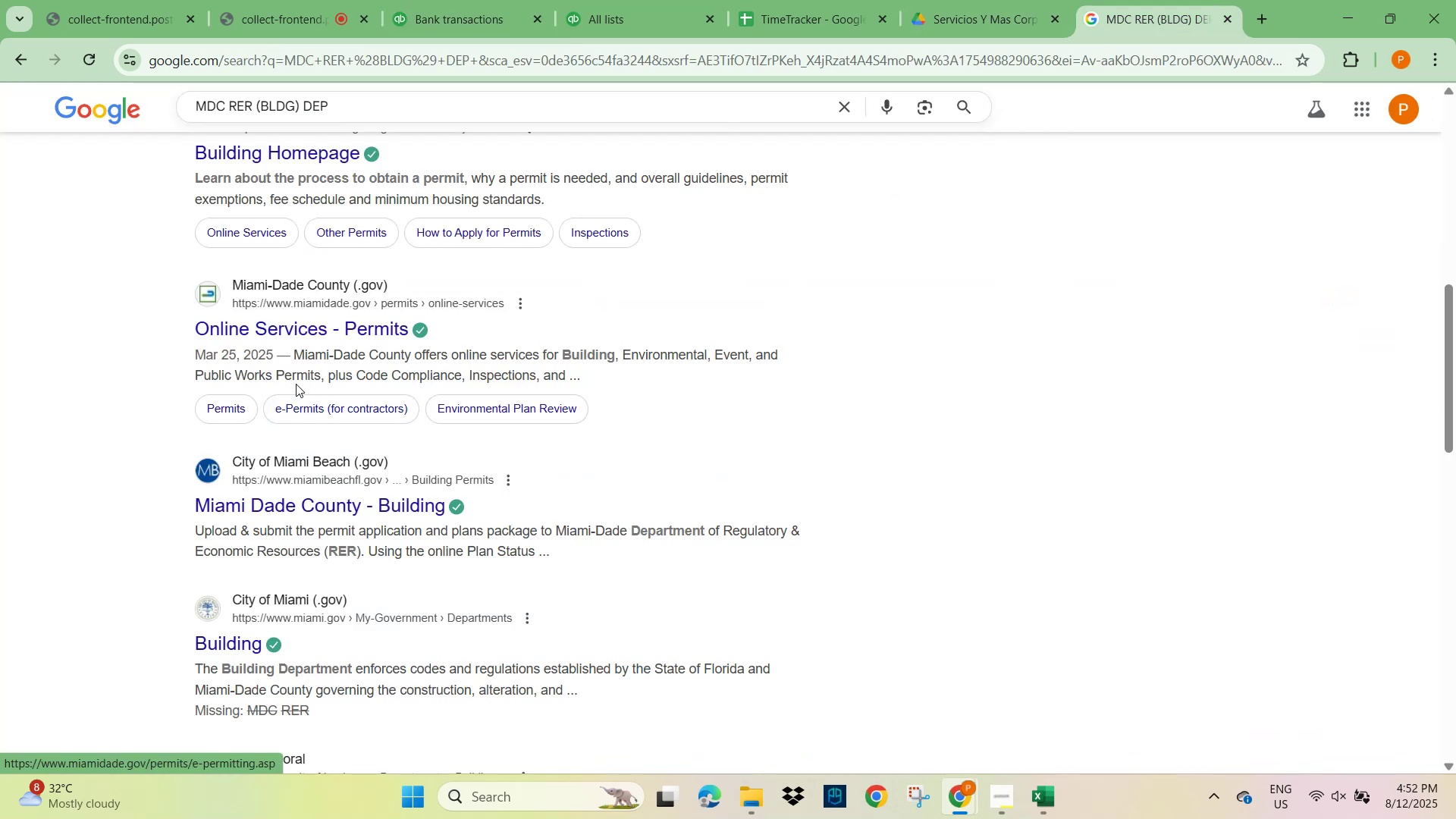 
scroll: coordinate [296, 391], scroll_direction: up, amount: 16.0
 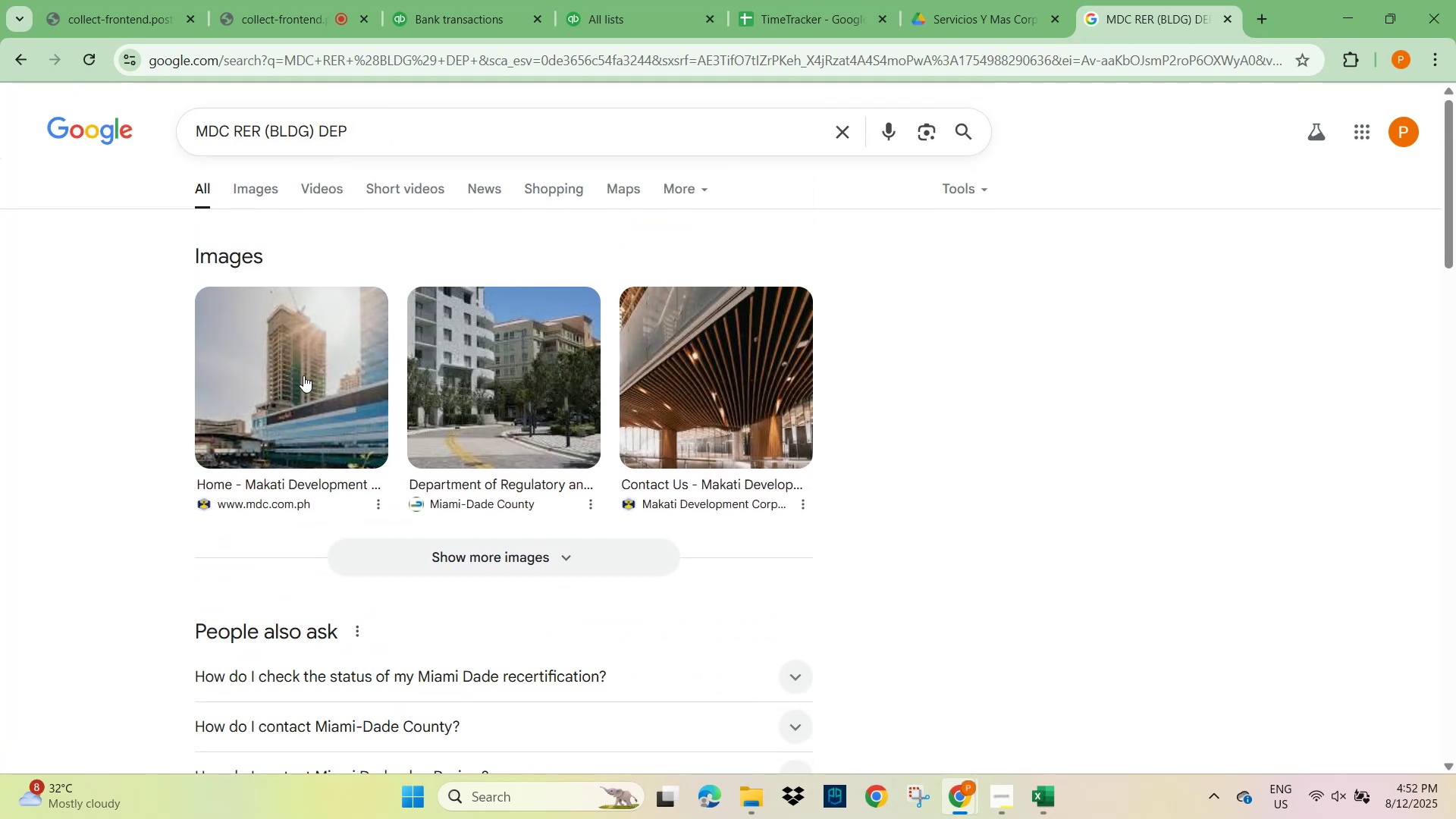 
scroll: coordinate [315, 516], scroll_direction: down, amount: 13.0
 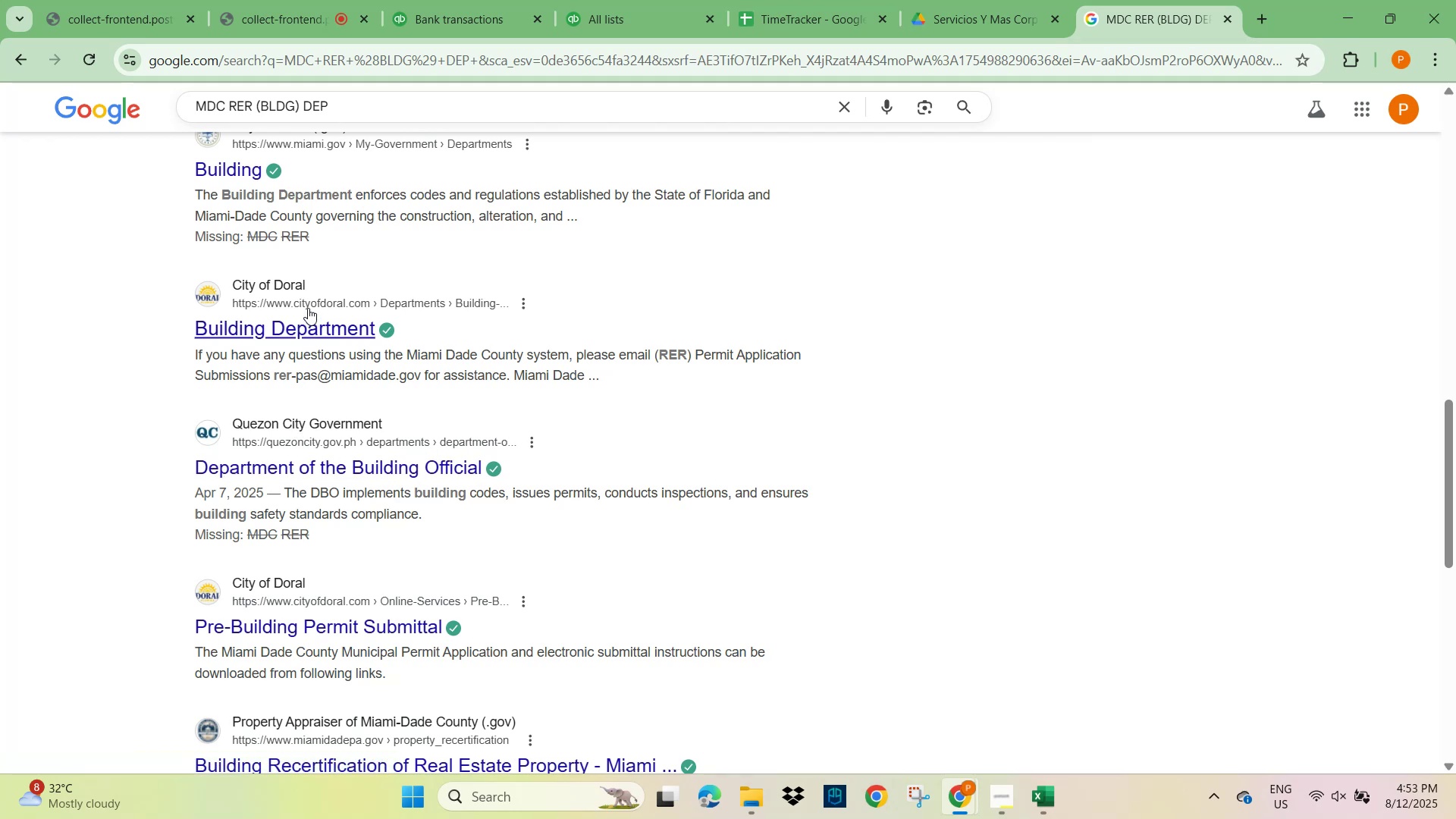 
wait(23.86)
 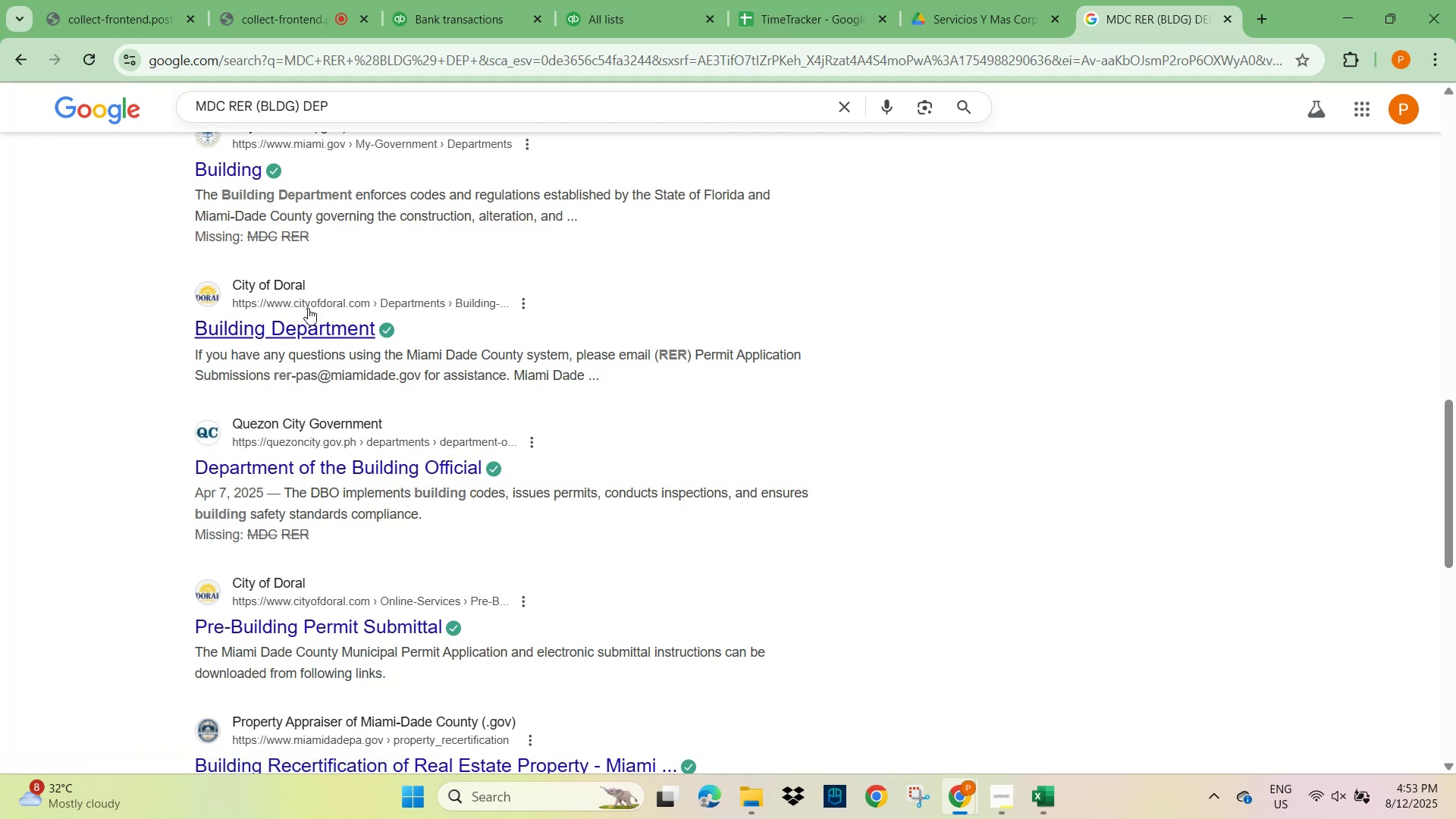 
double_click([227, 207])
 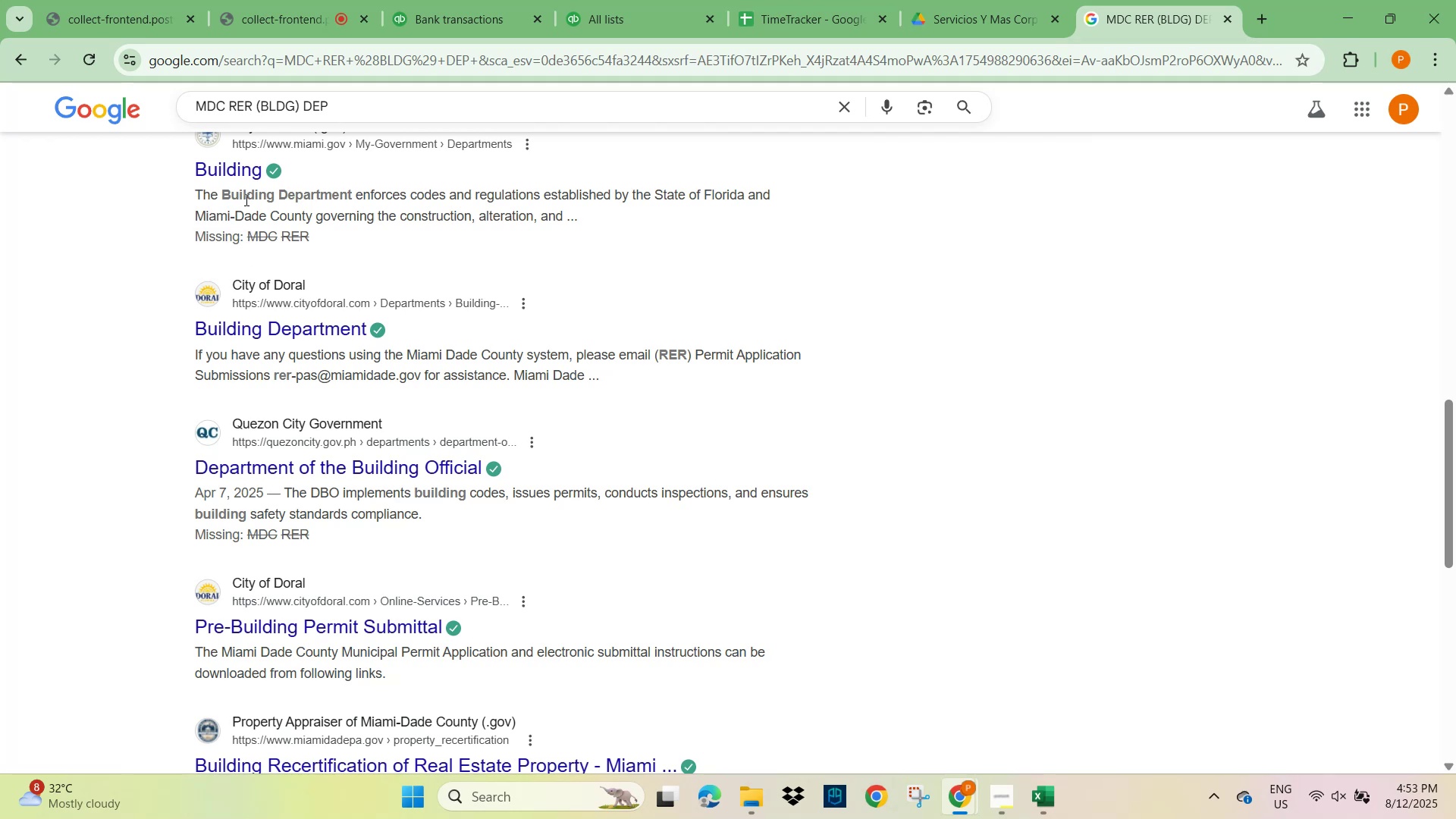 
scroll: coordinate [437, 386], scroll_direction: up, amount: 2.0
 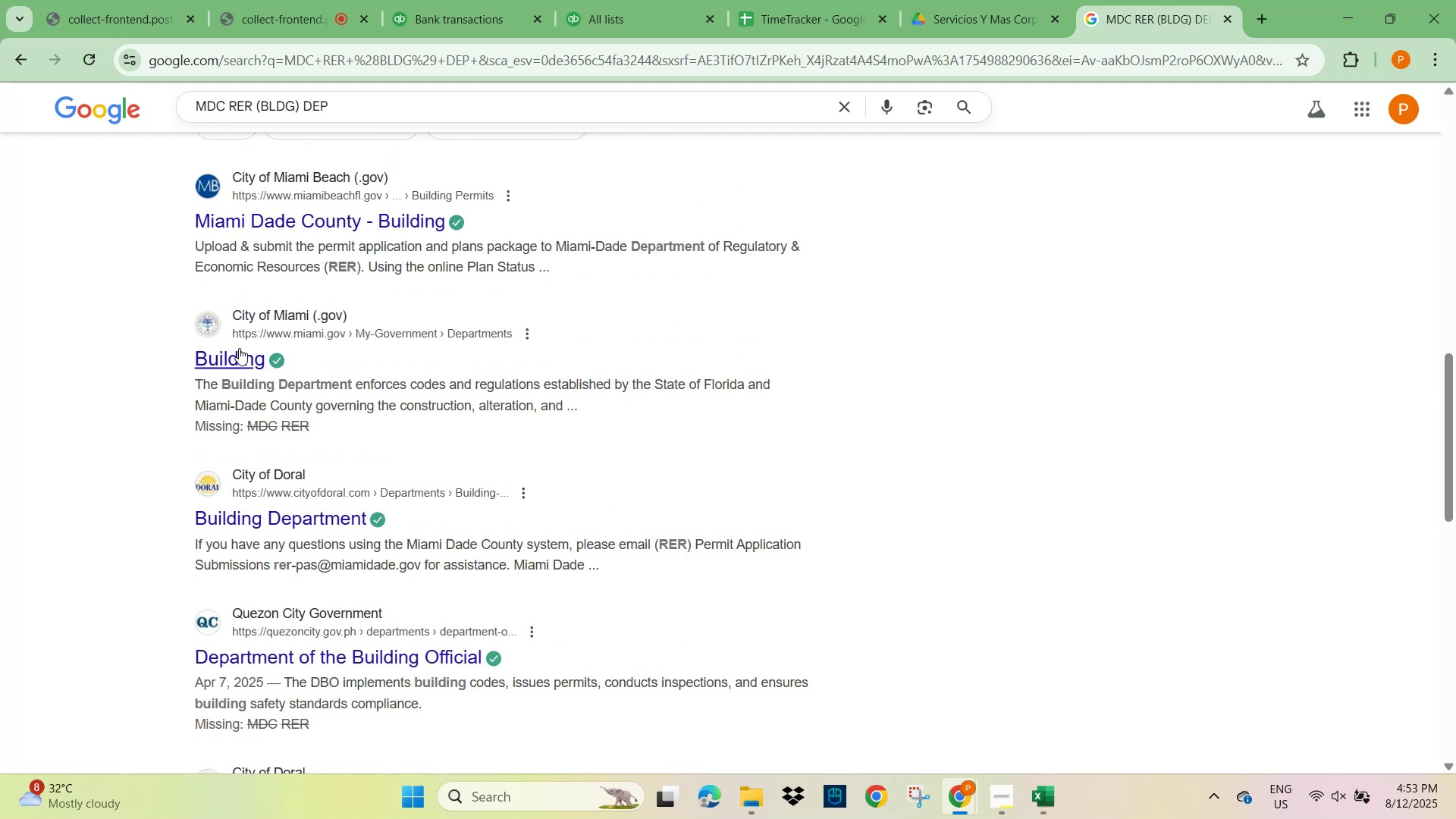 
left_click([237, 356])
 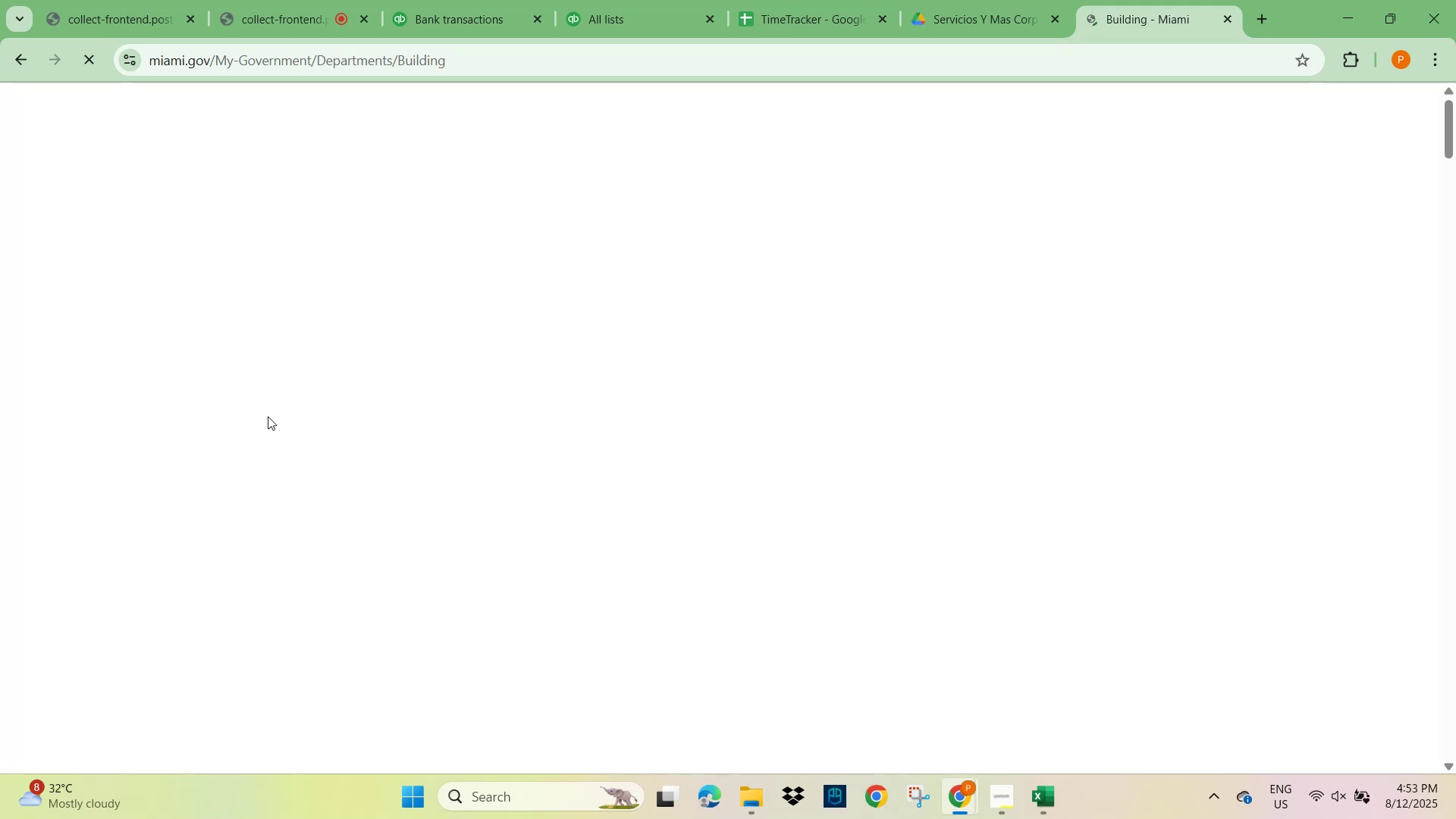 
wait(12.89)
 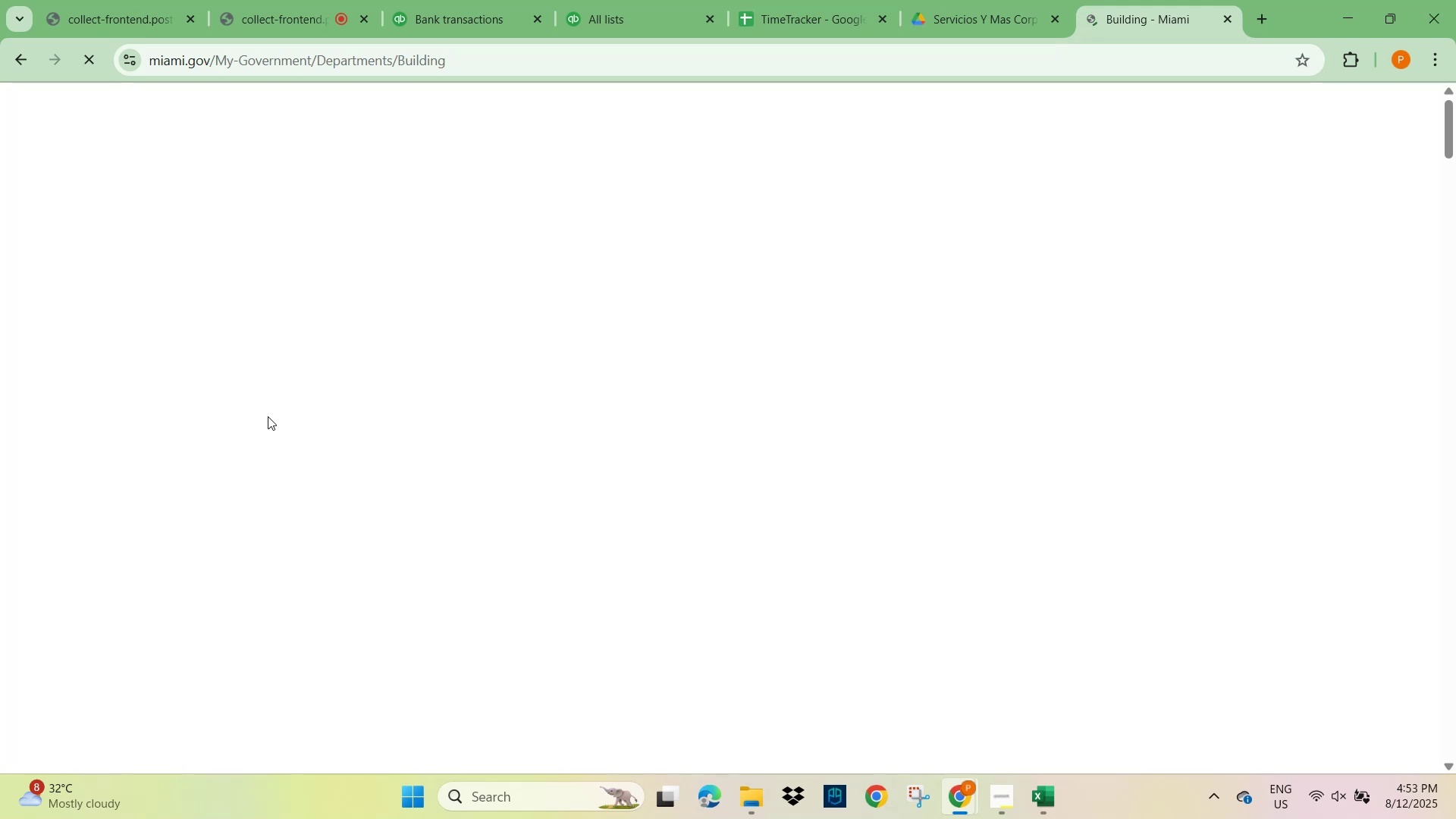 
scroll: coordinate [407, 544], scroll_direction: down, amount: 5.0
 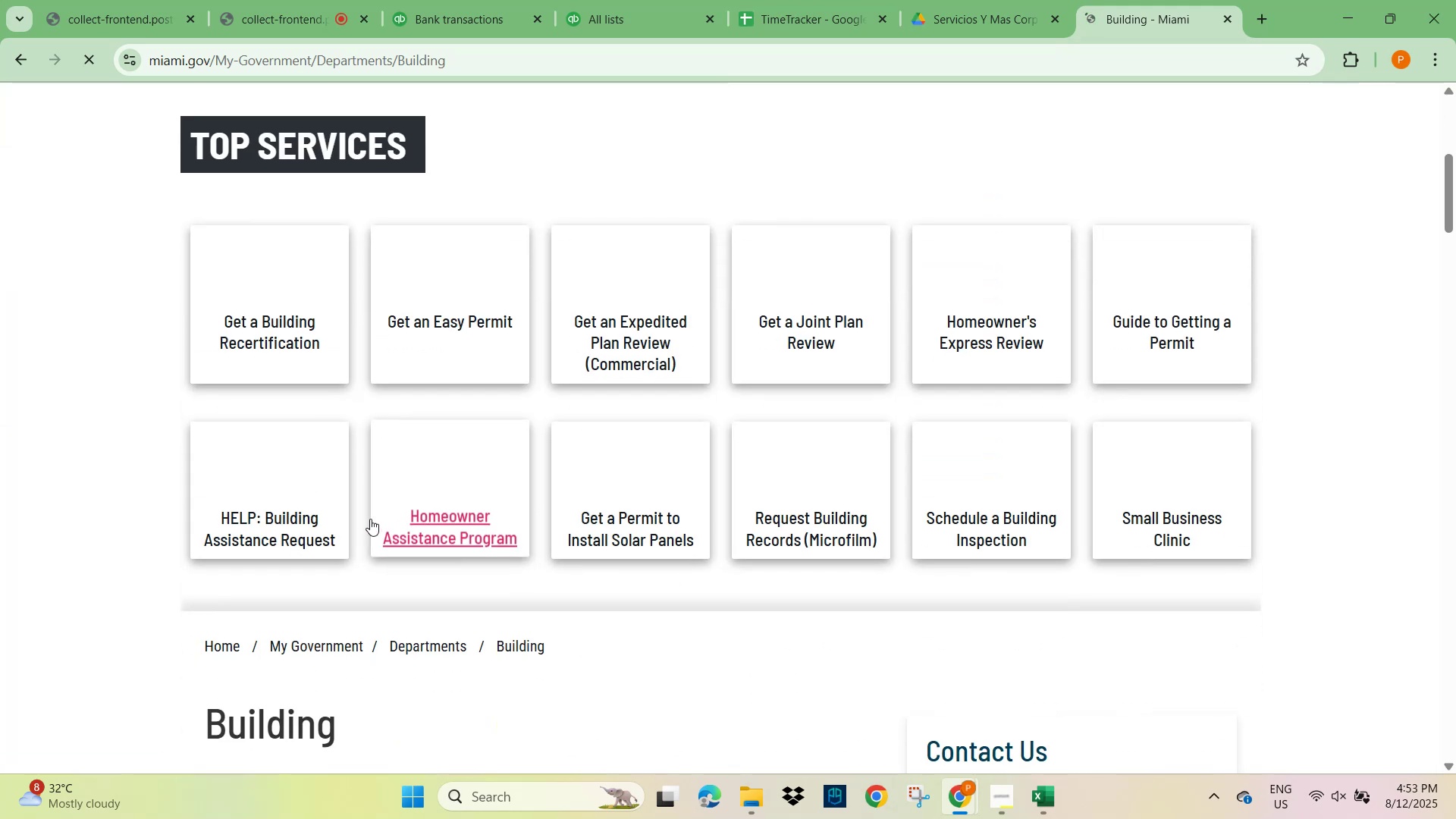 
mouse_move([298, 490])
 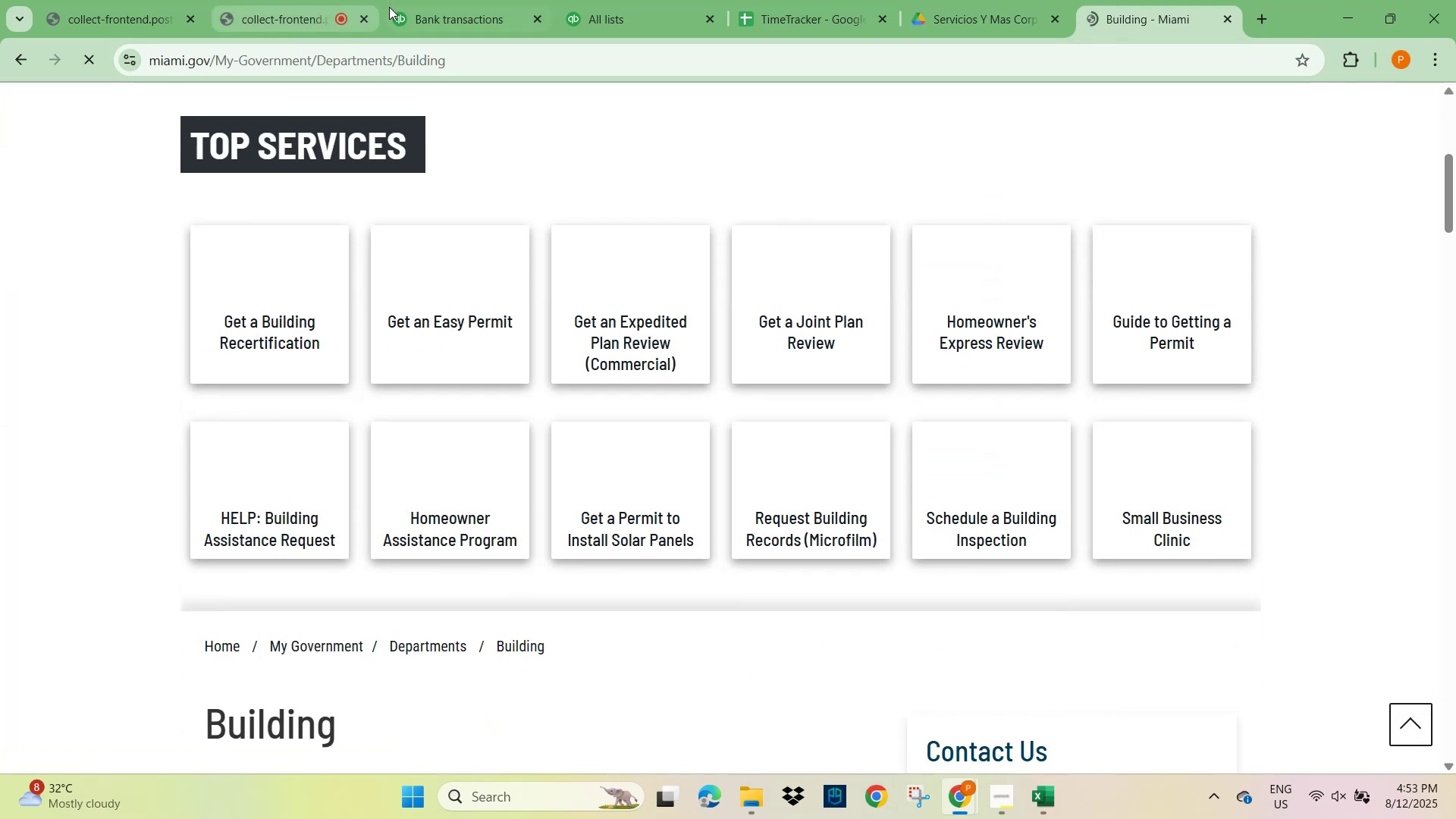 
left_click([455, 19])
 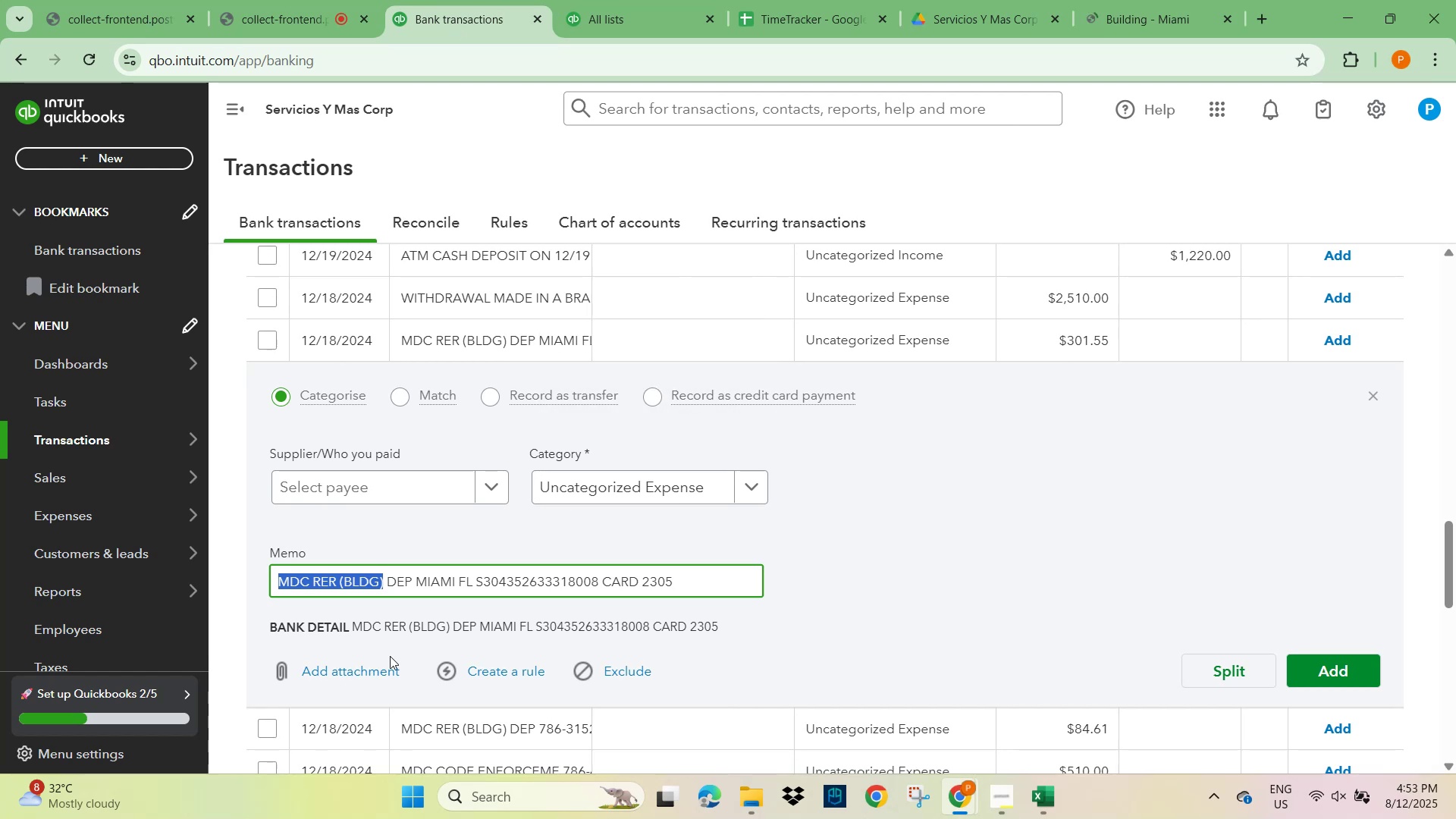 
scroll: coordinate [437, 577], scroll_direction: down, amount: 1.0
 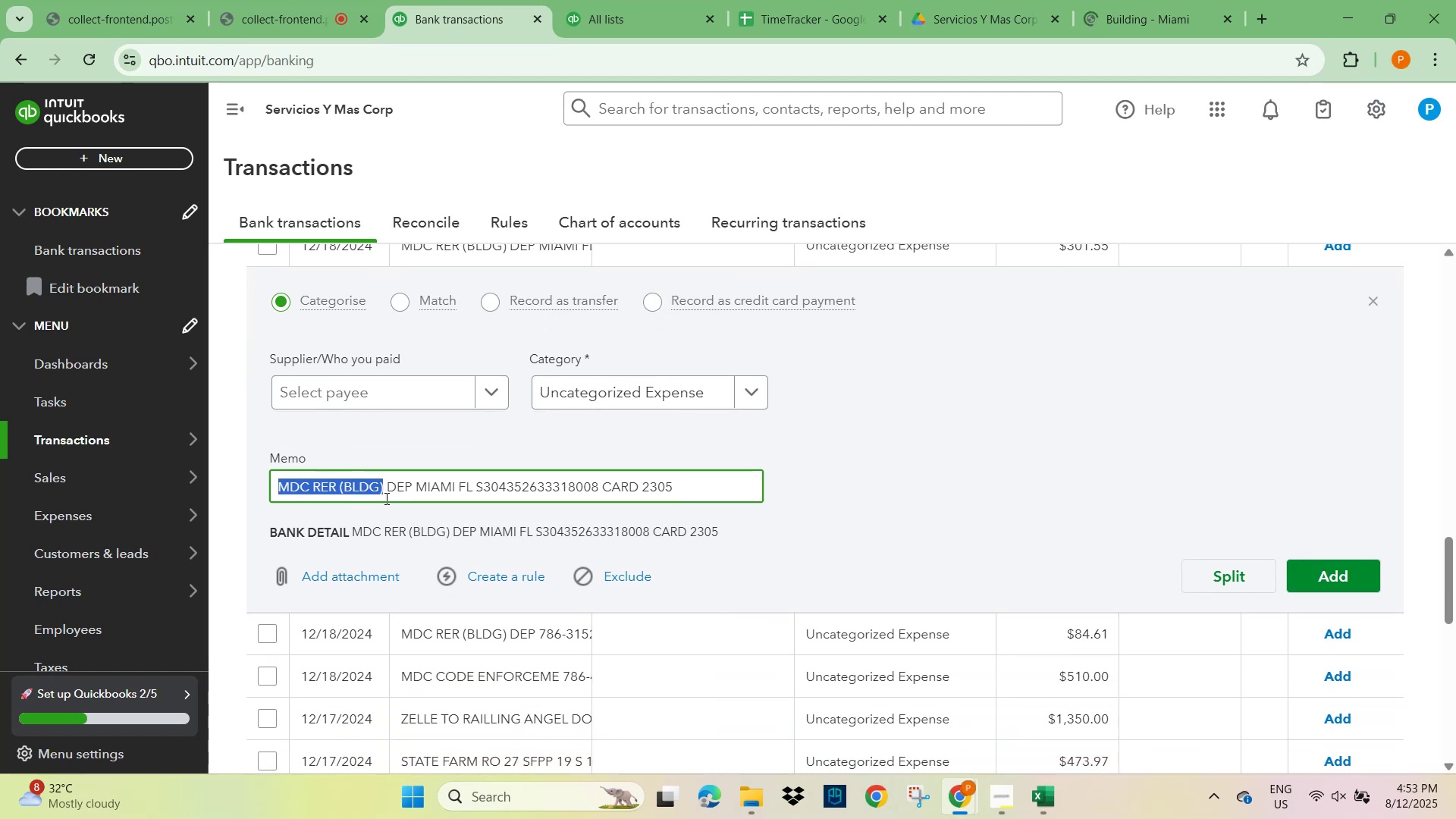 
left_click([389, 490])
 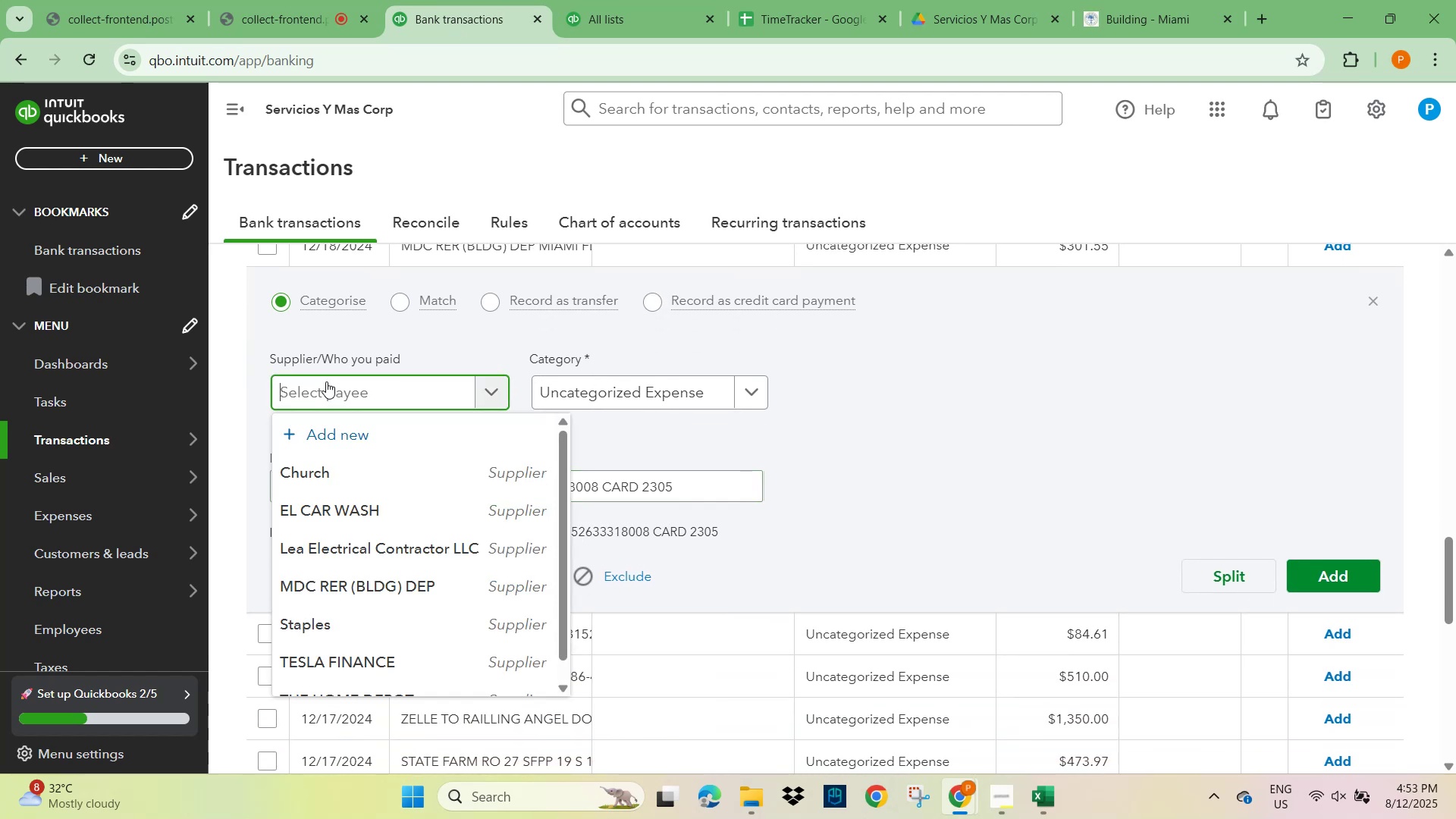 
type(mdc)
 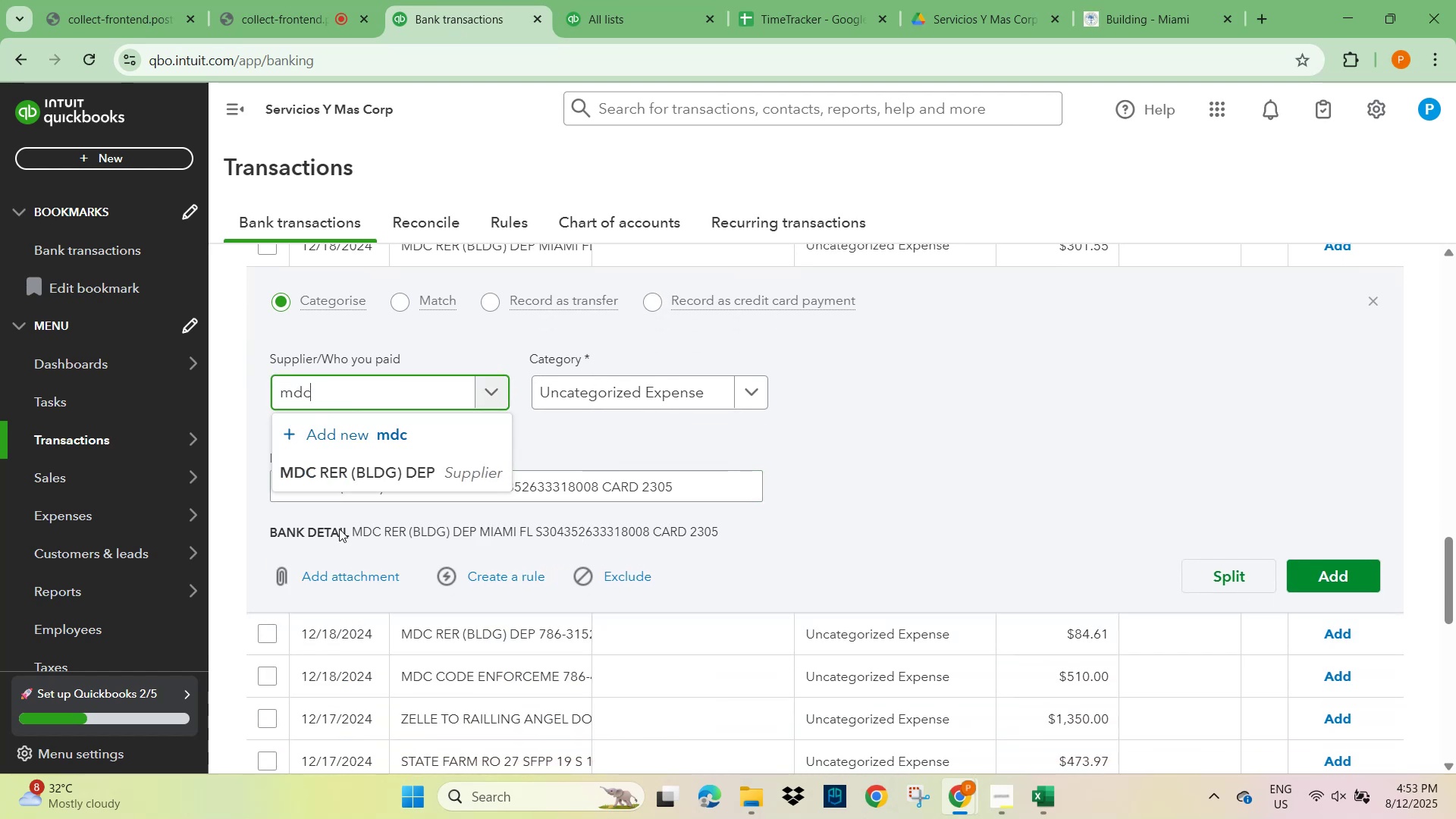 
left_click([341, 482])
 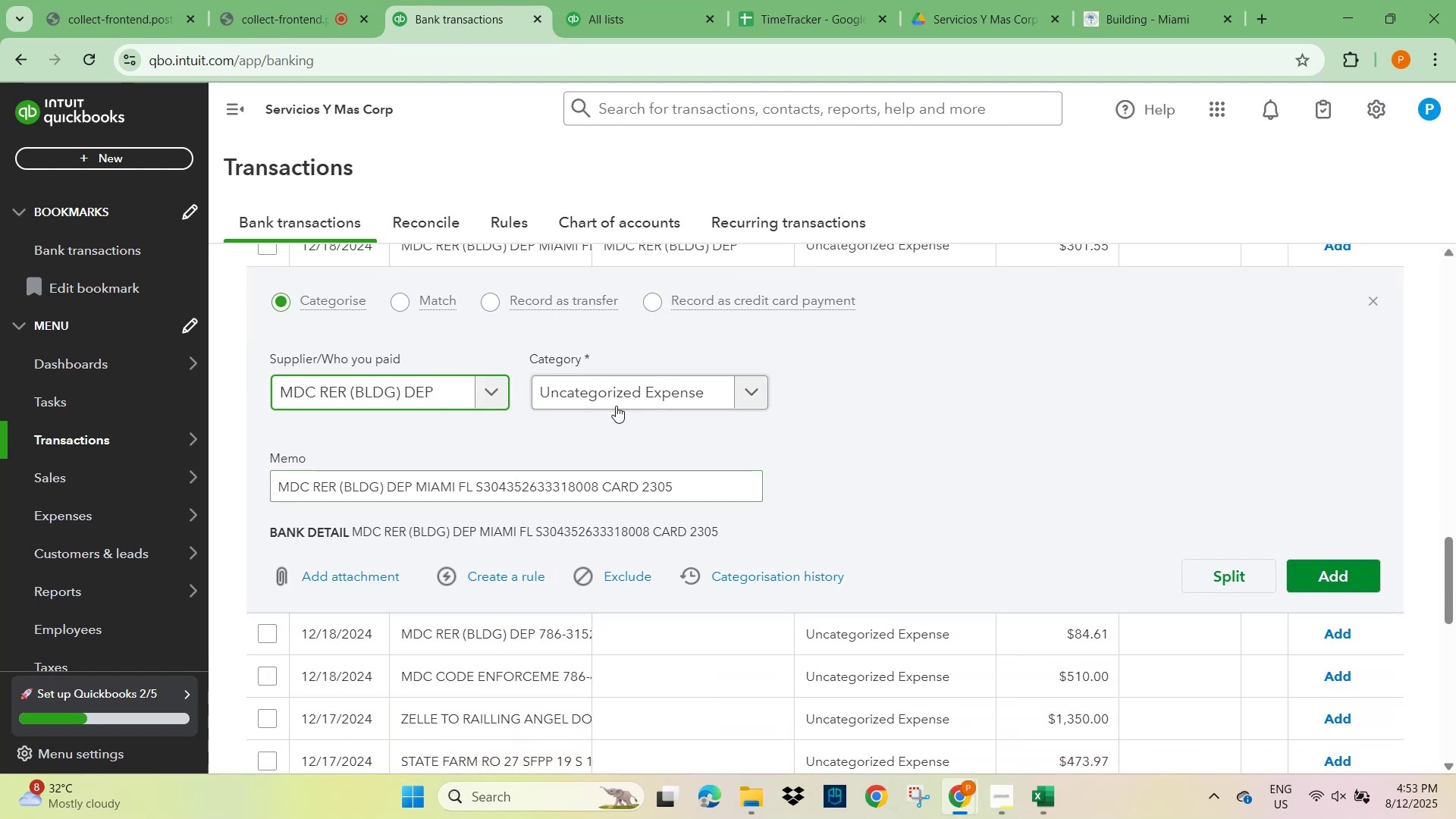 
left_click([624, 386])
 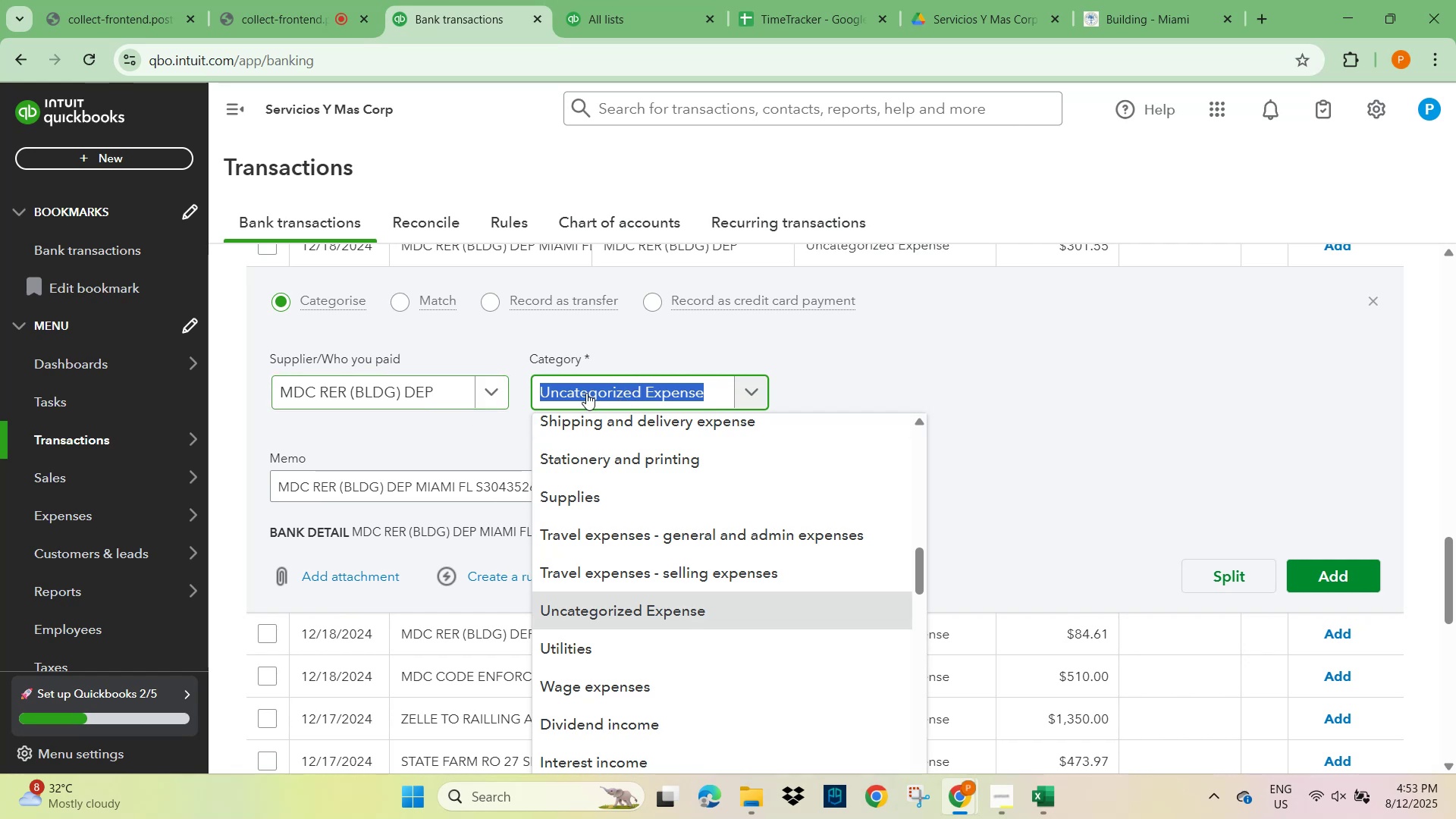 
wait(7.39)
 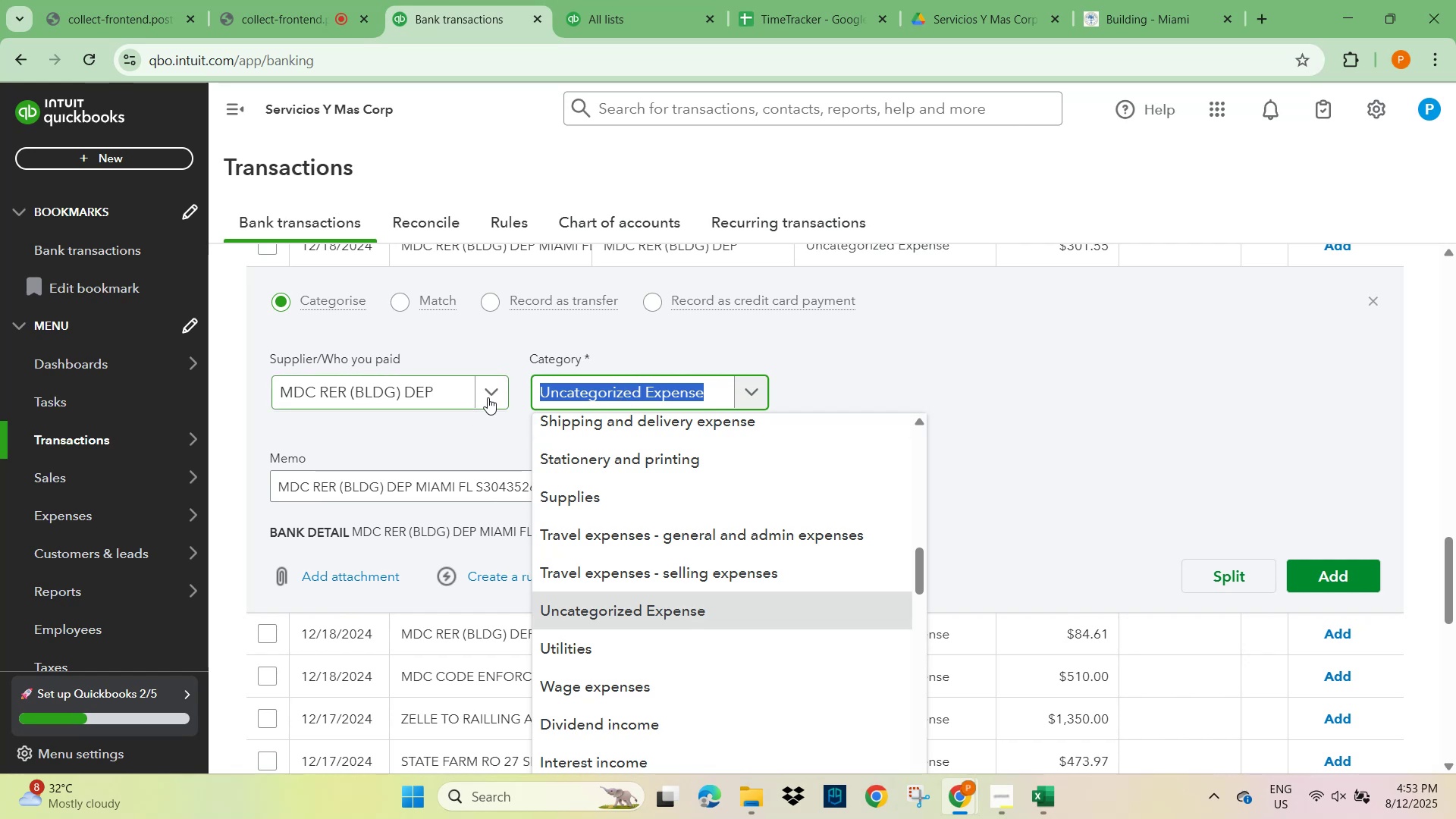 
type(le)
key(Backspace)
type(ice)
 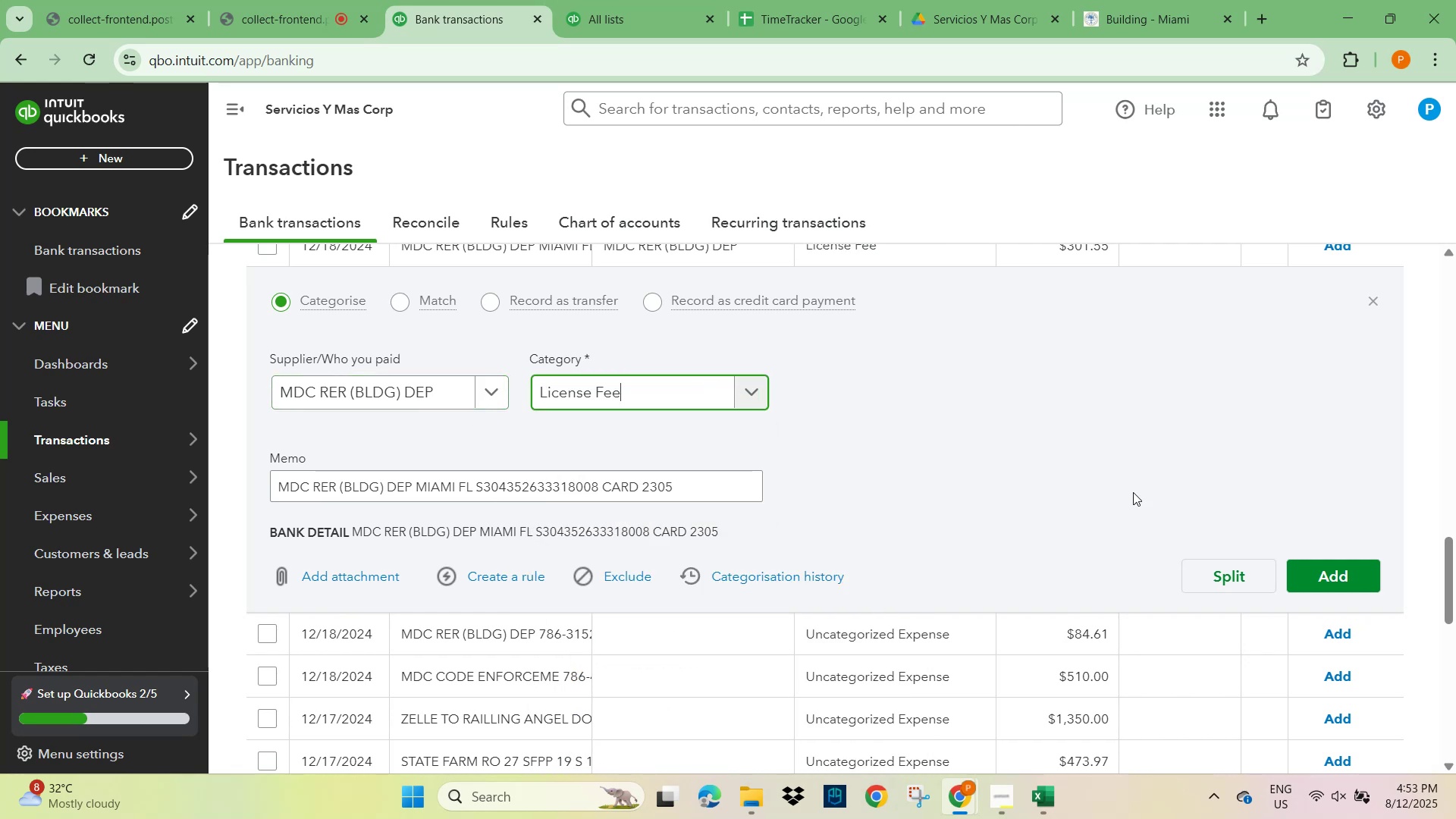 
left_click([1323, 575])
 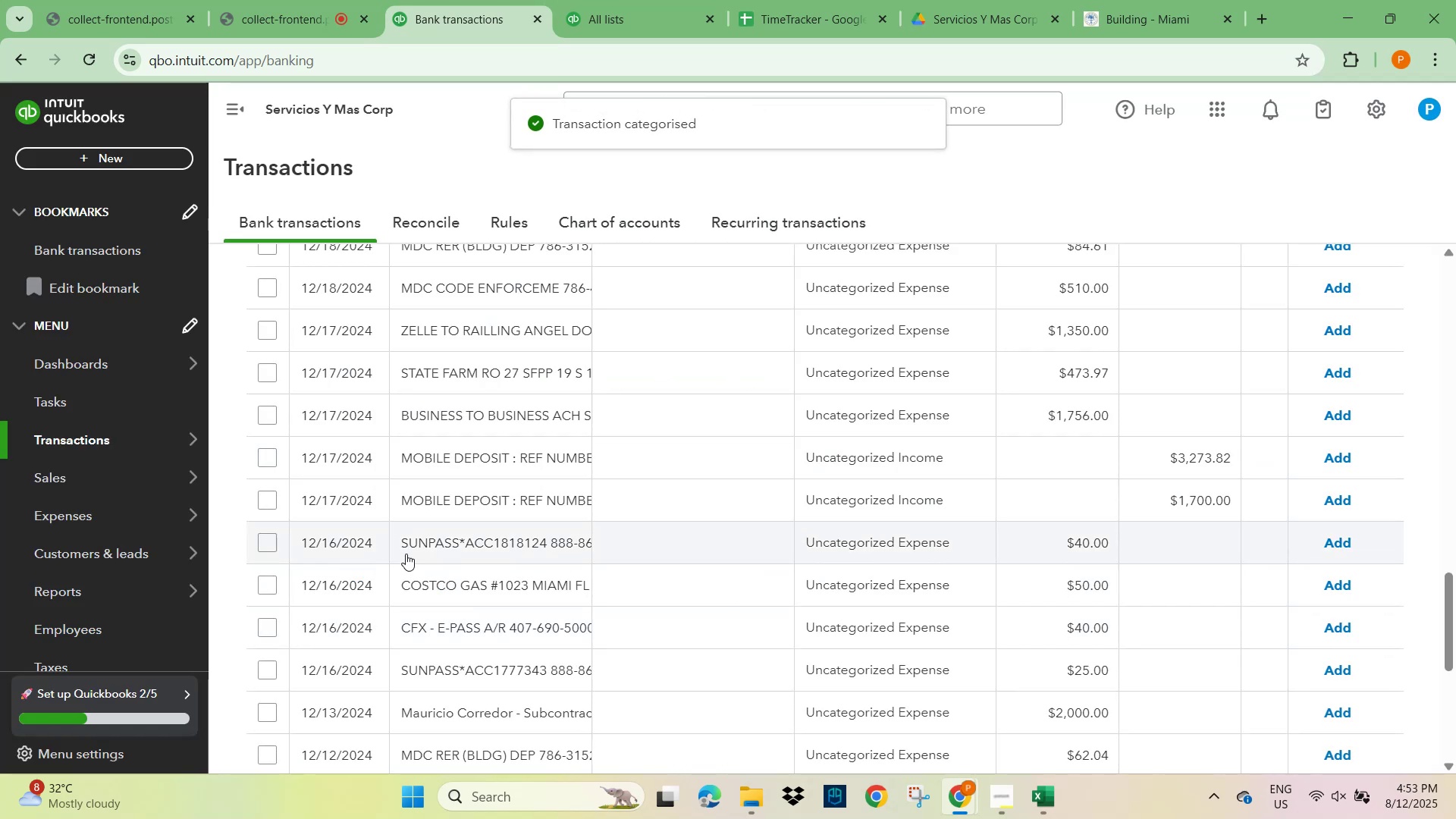 
scroll: coordinate [410, 535], scroll_direction: up, amount: 16.0
 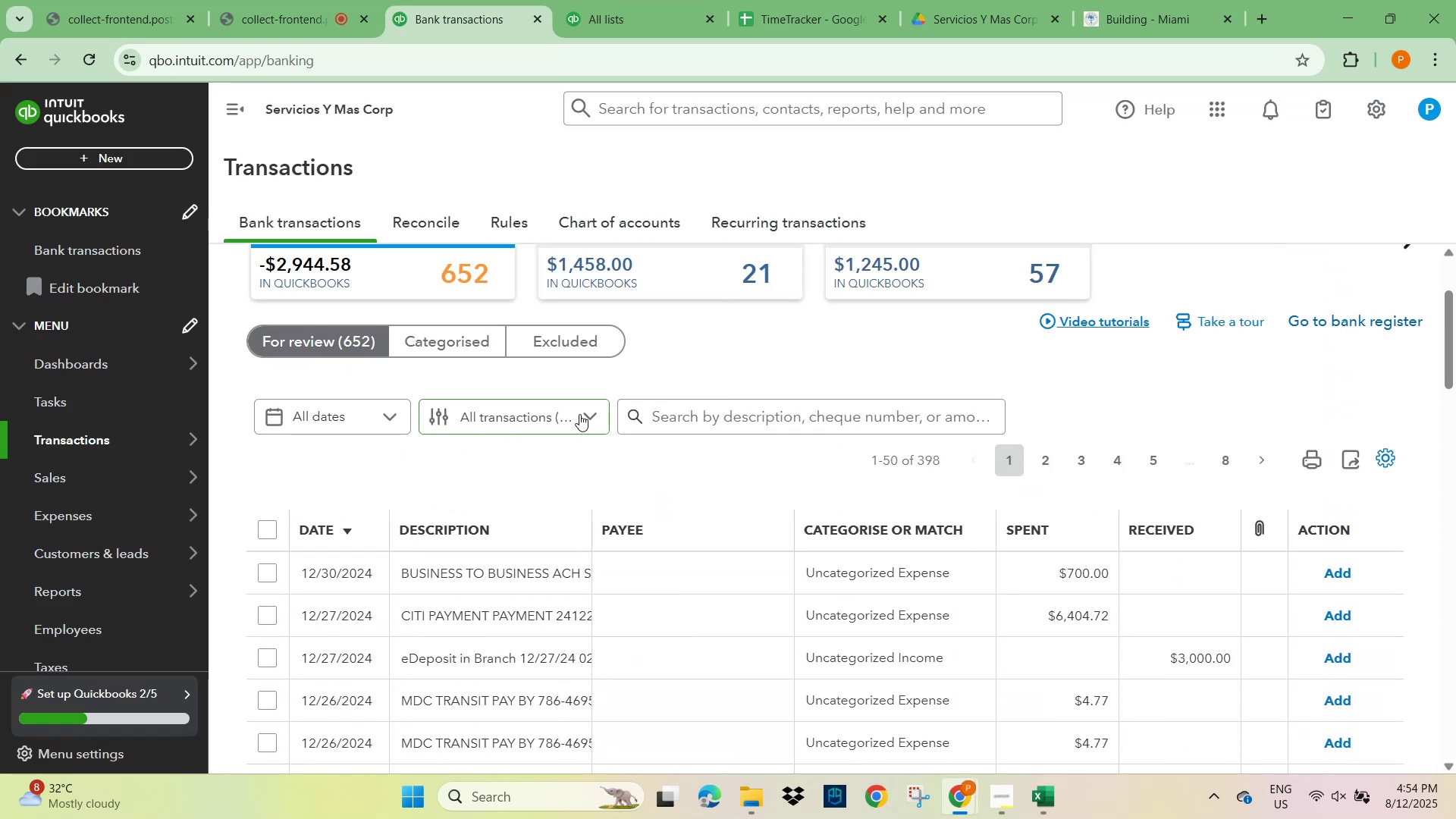 
left_click([705, 412])
 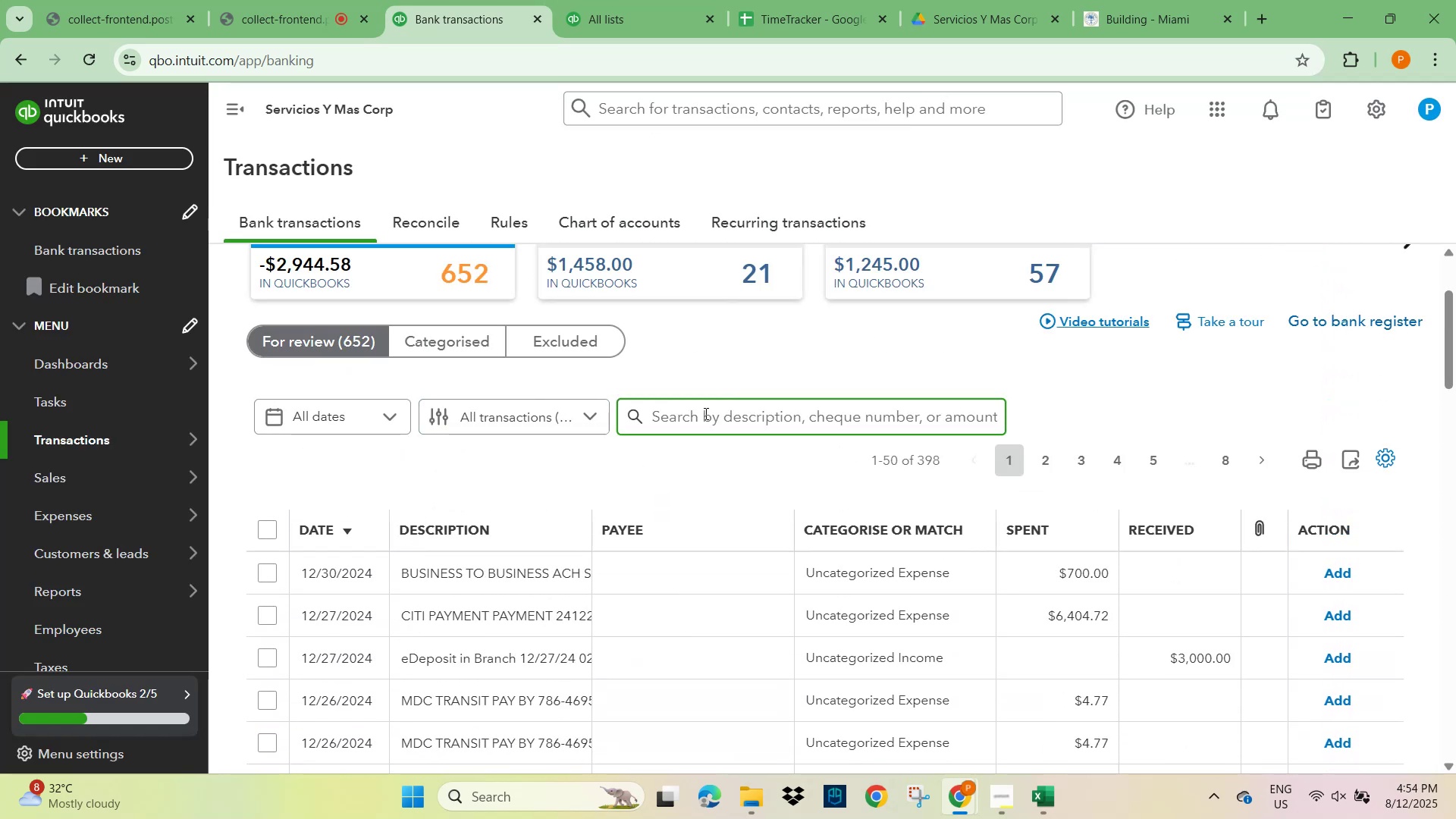 
type(mdc)
key(NumpadEnter)
 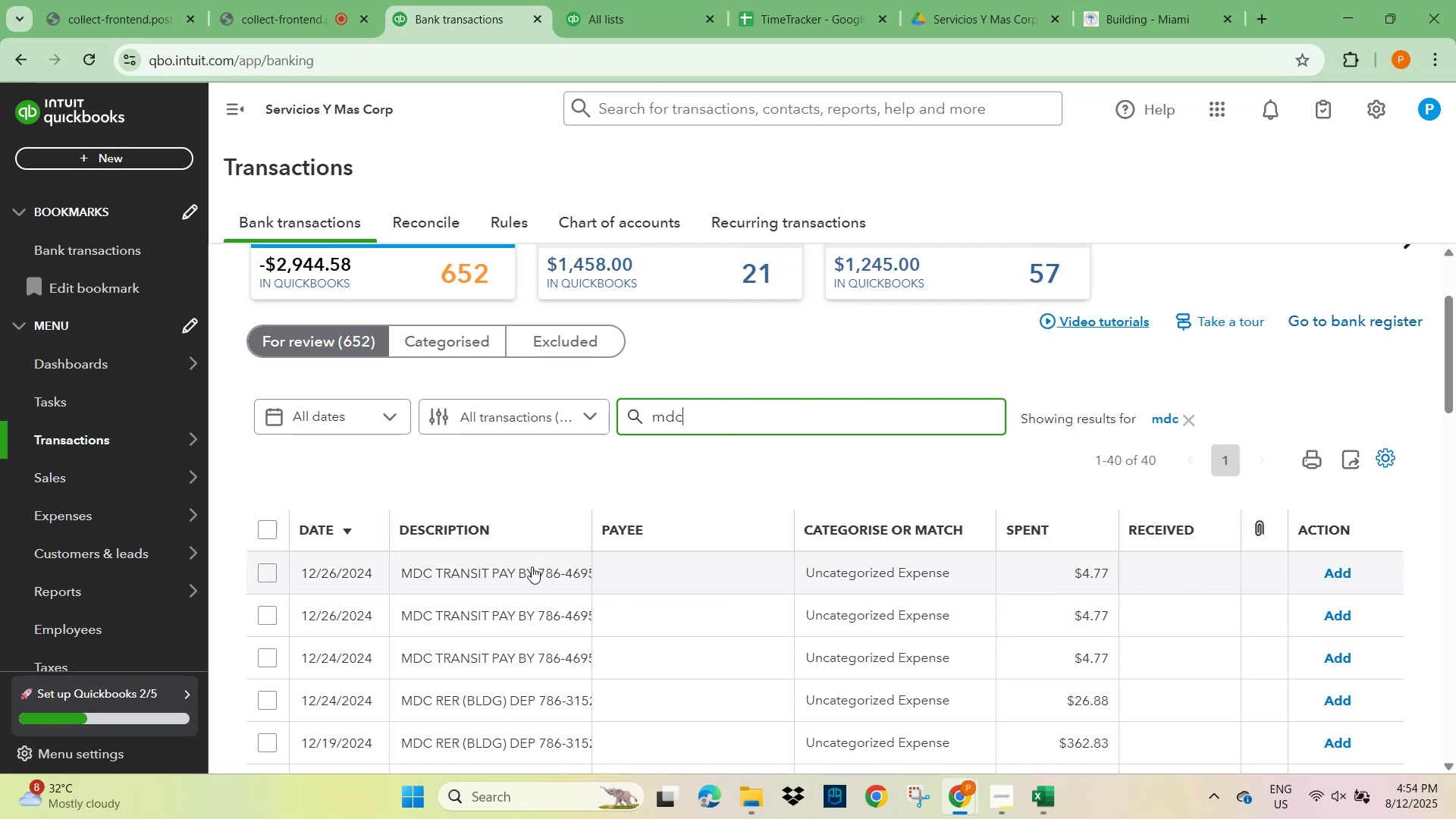 
scroll: coordinate [463, 608], scroll_direction: down, amount: 1.0
 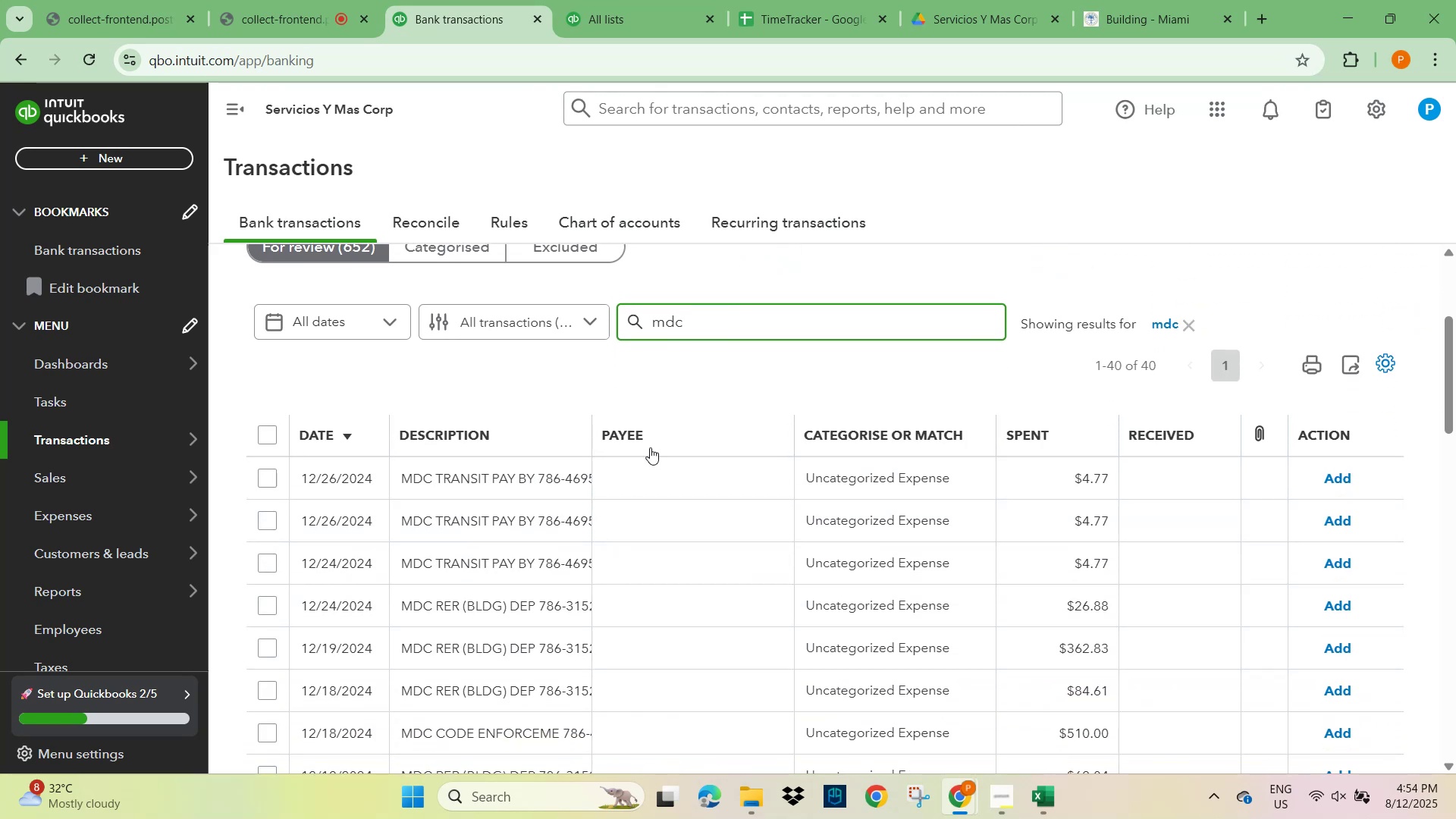 
left_click([726, 337])
 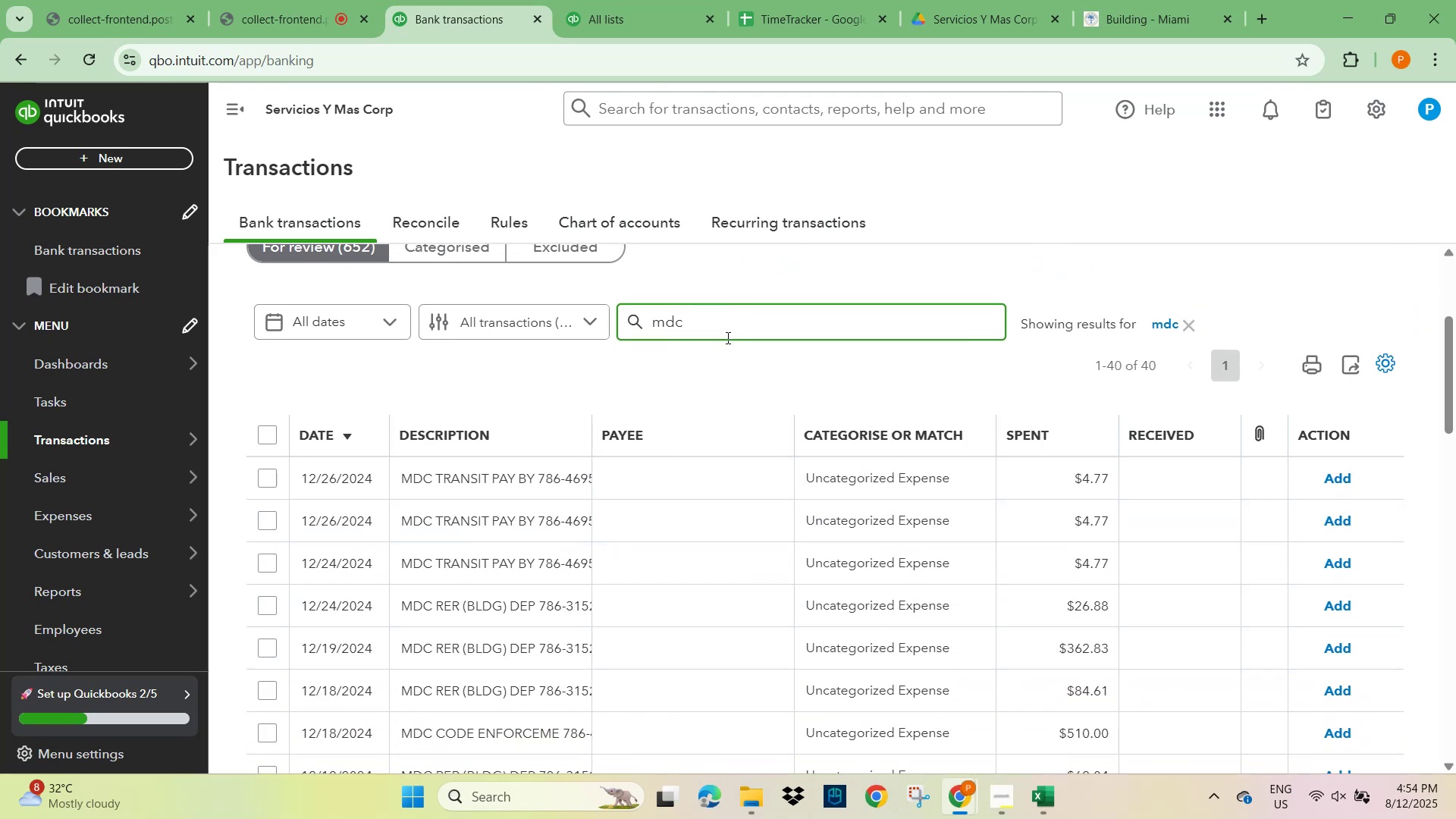 
type( rer)
key(NumpadEnter)
 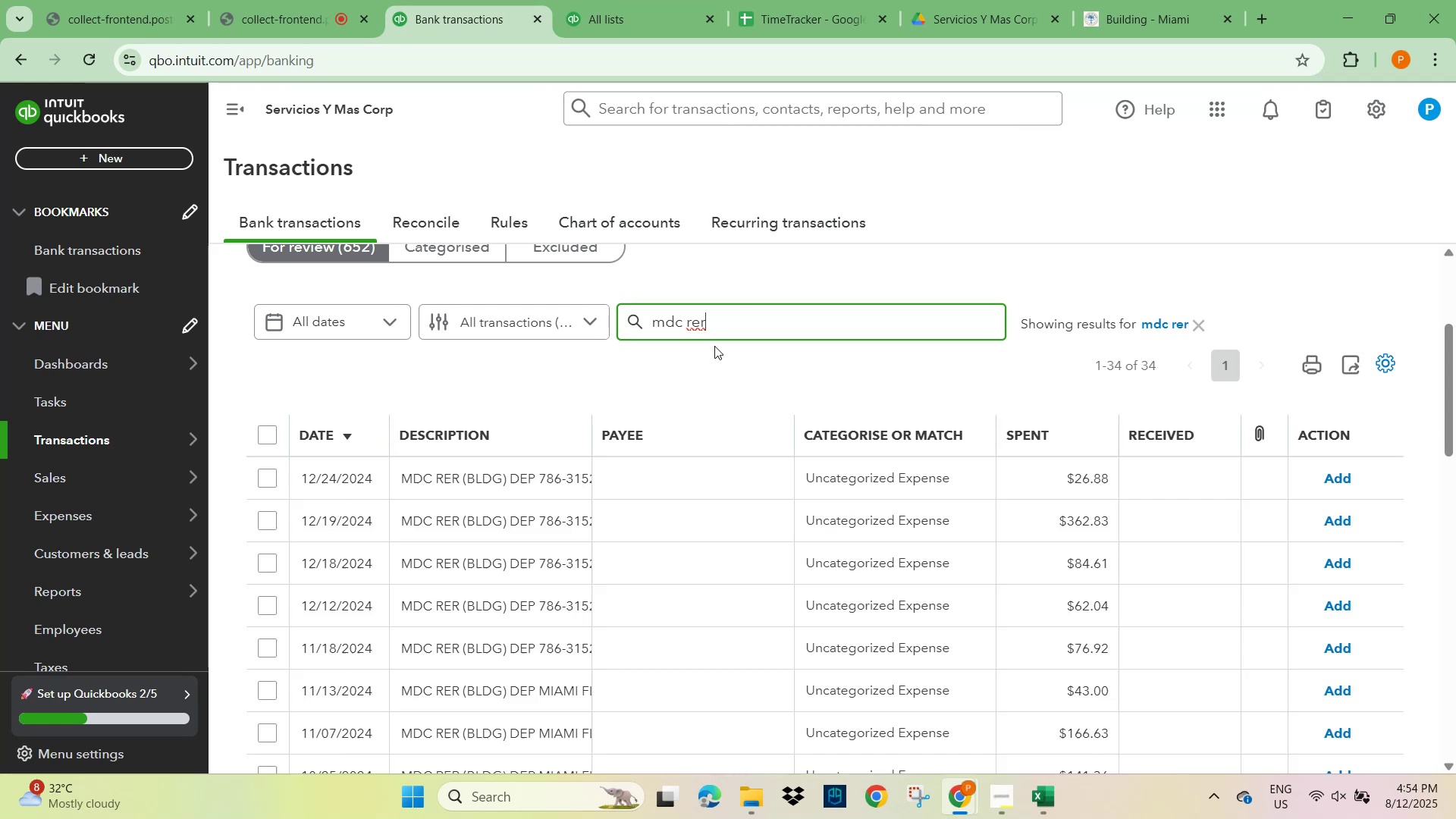 
scroll: coordinate [615, 487], scroll_direction: down, amount: 3.0
 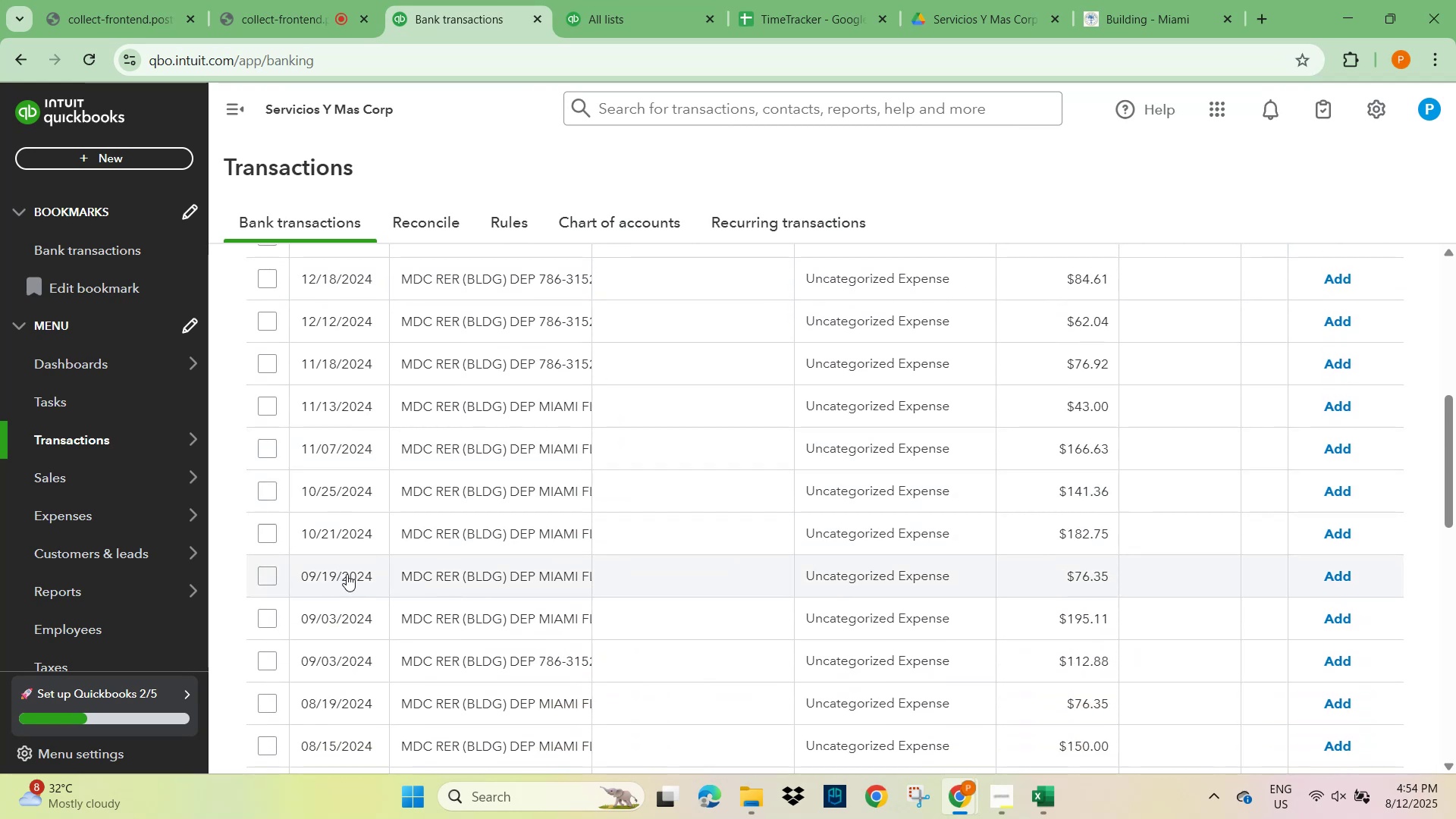 
wait(5.97)
 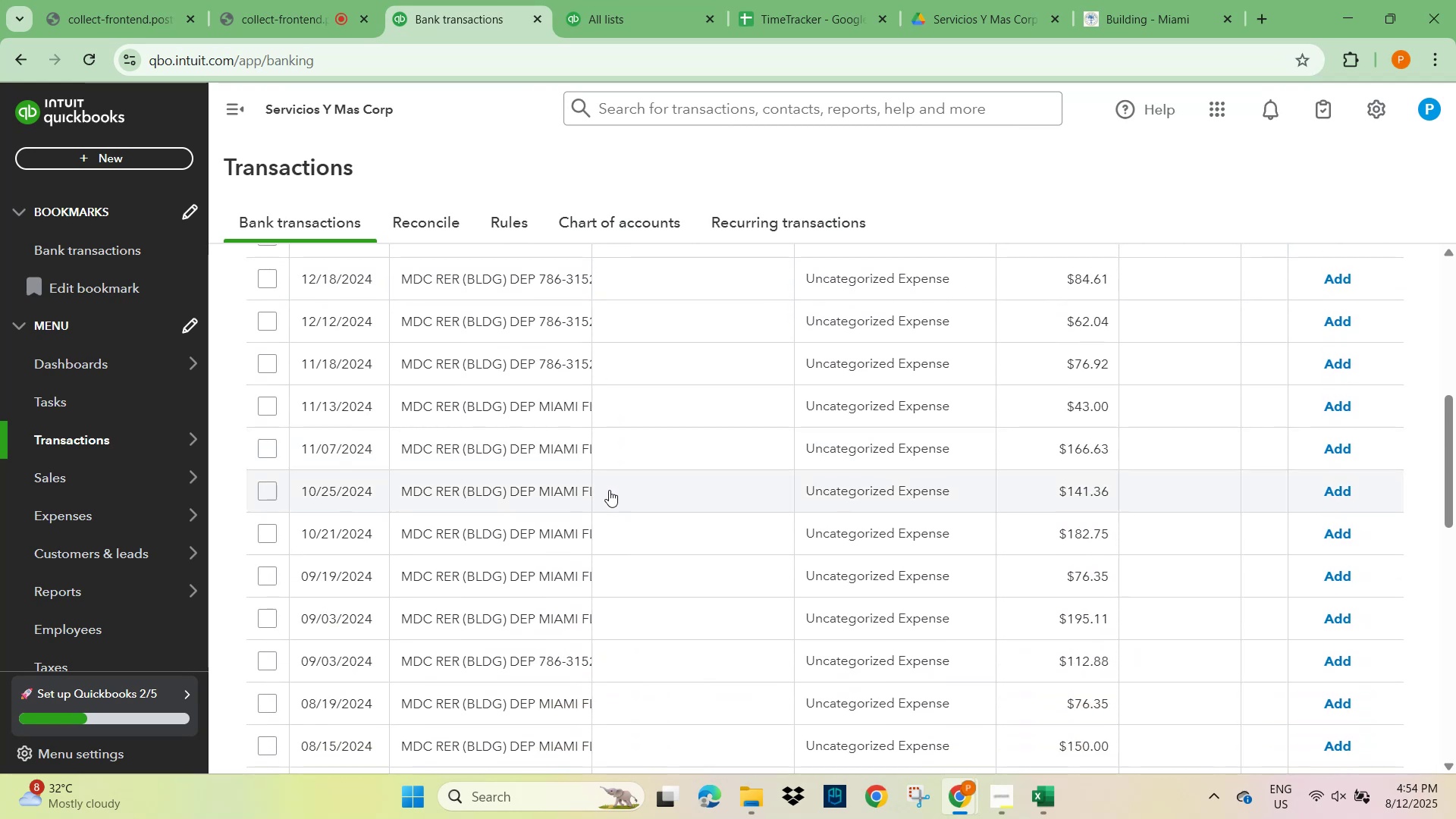 
scroll: coordinate [347, 574], scroll_direction: up, amount: 3.0
 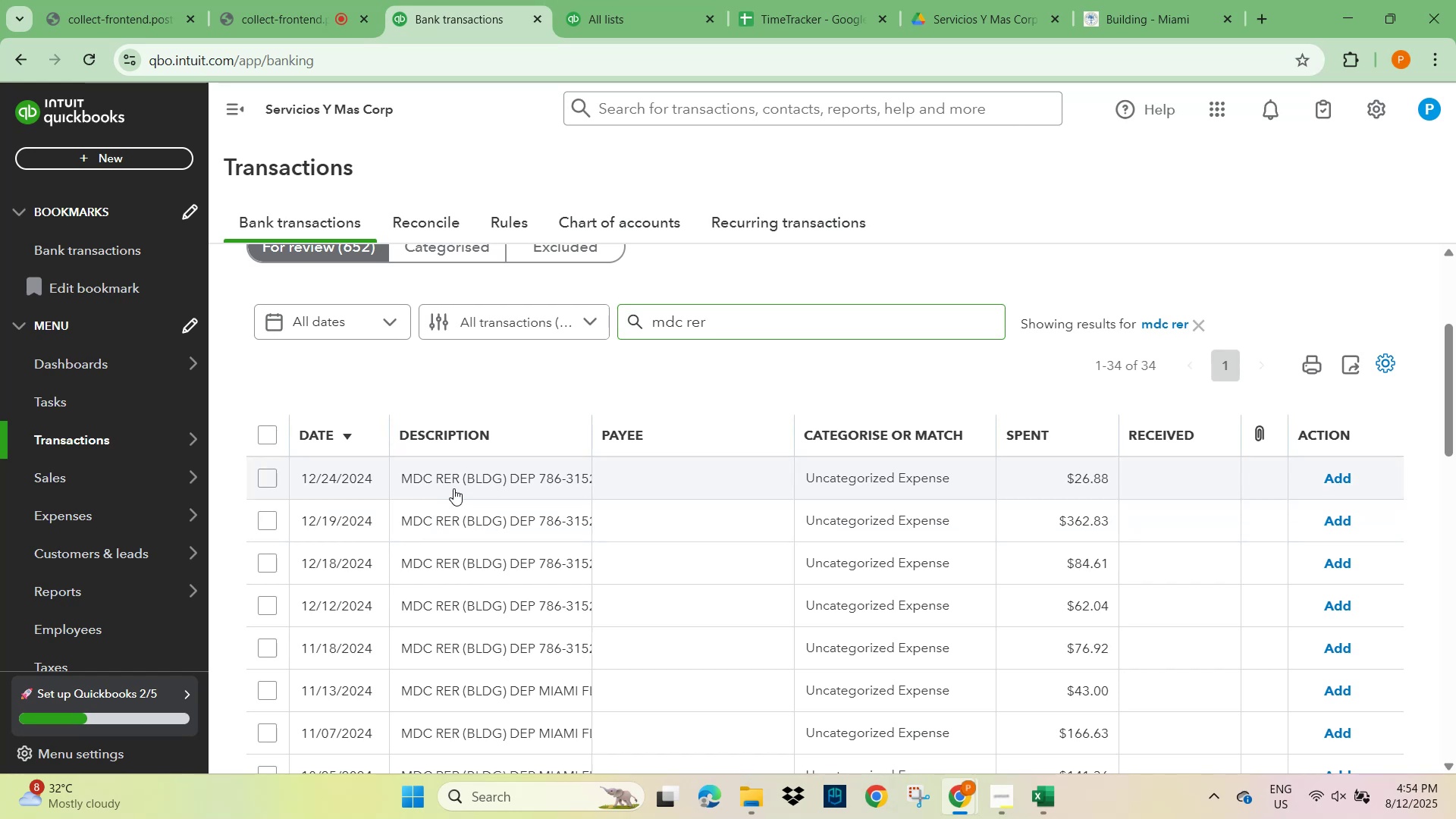 
wait(6.73)
 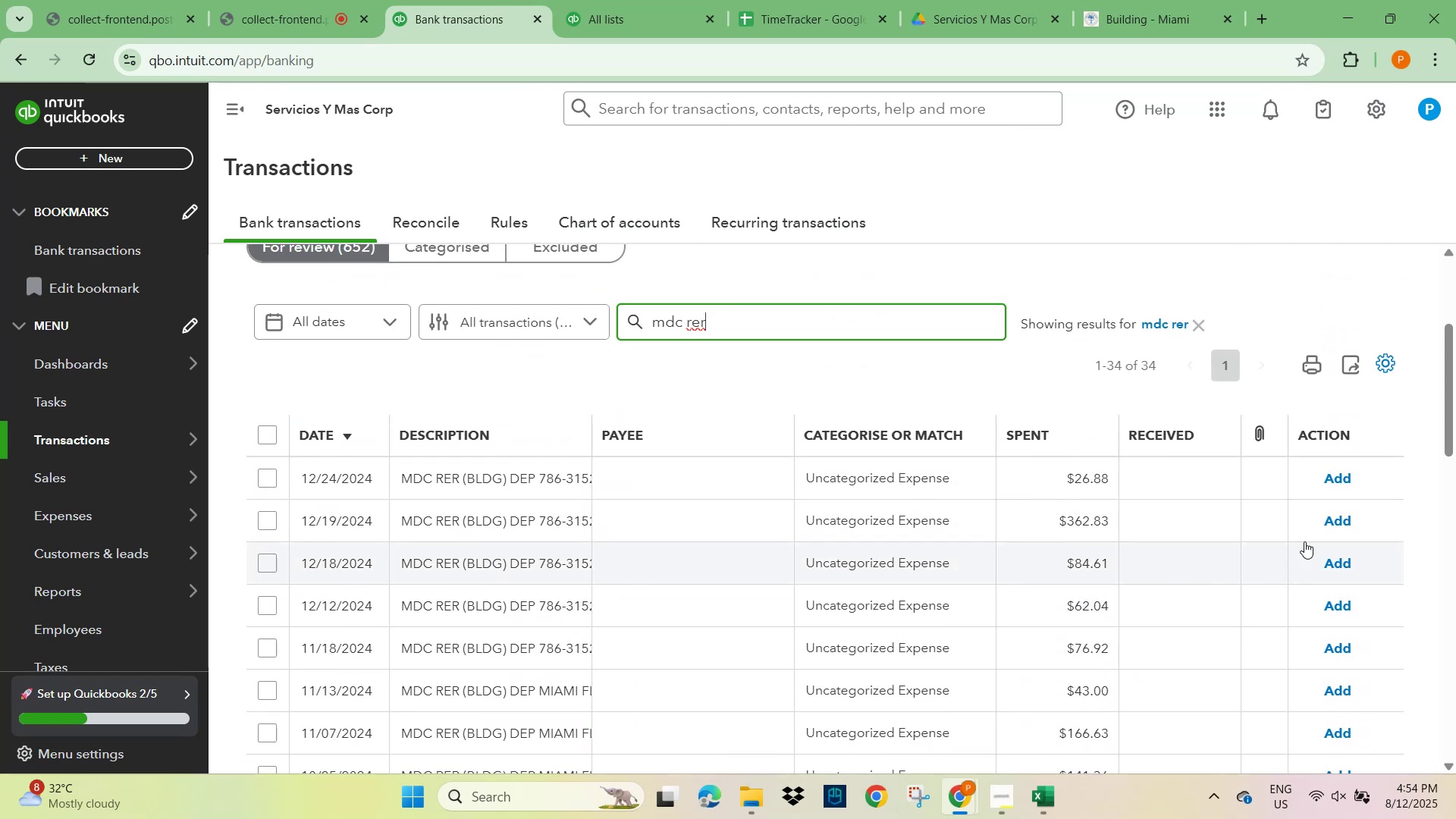 
scroll: coordinate [595, 617], scroll_direction: down, amount: 1.0
 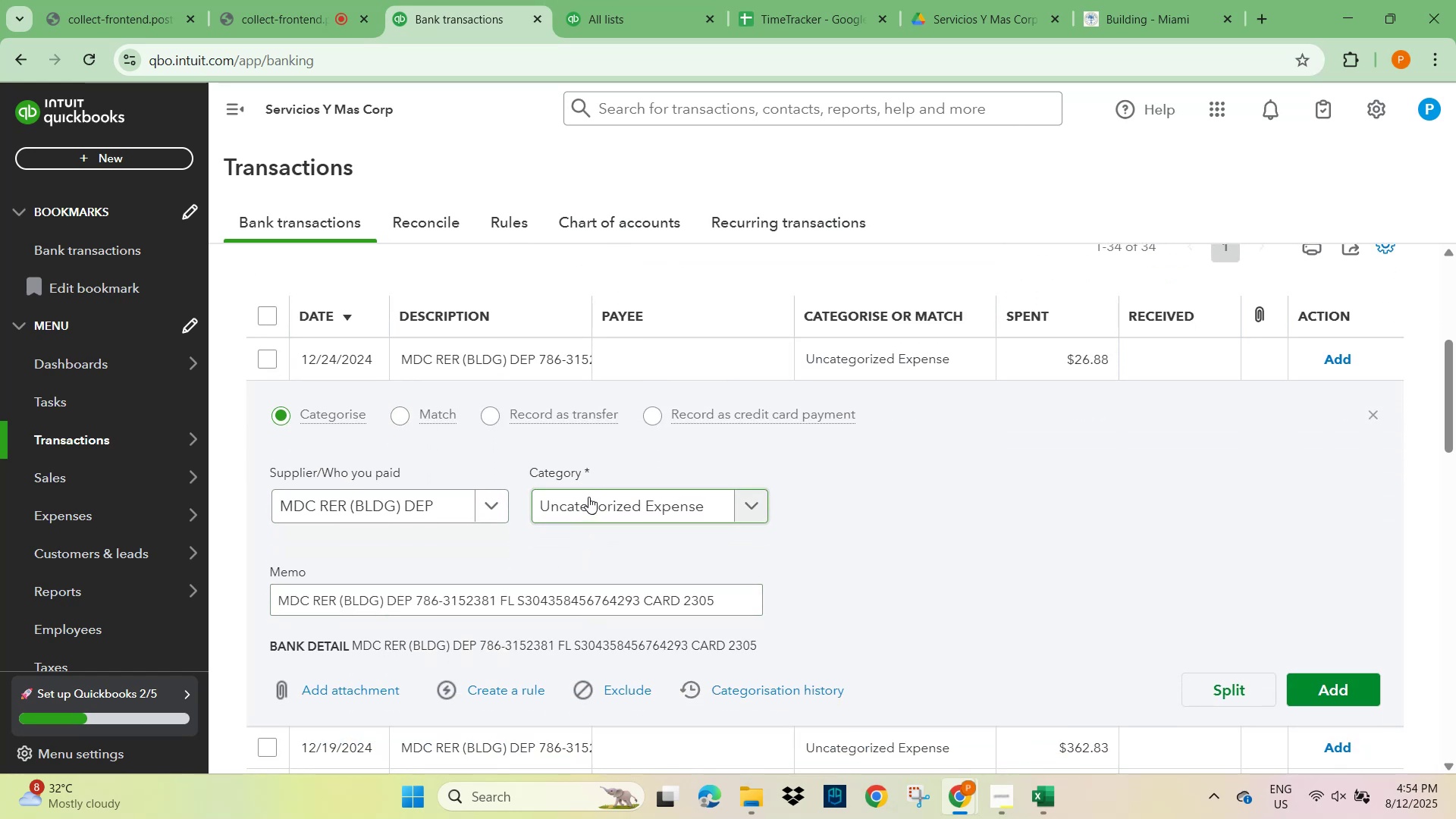 
left_click([588, 497])
 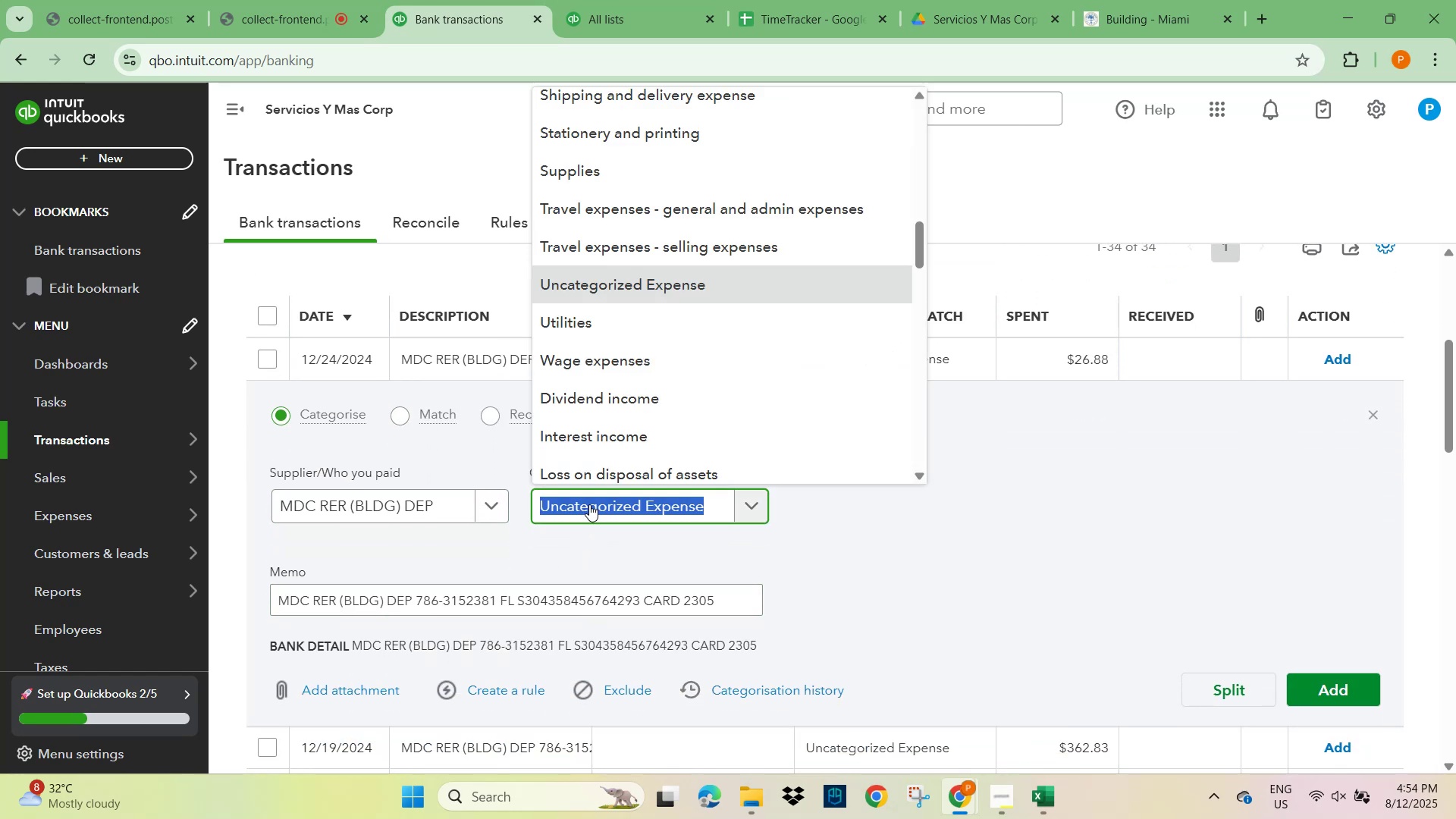 
type(lice)
 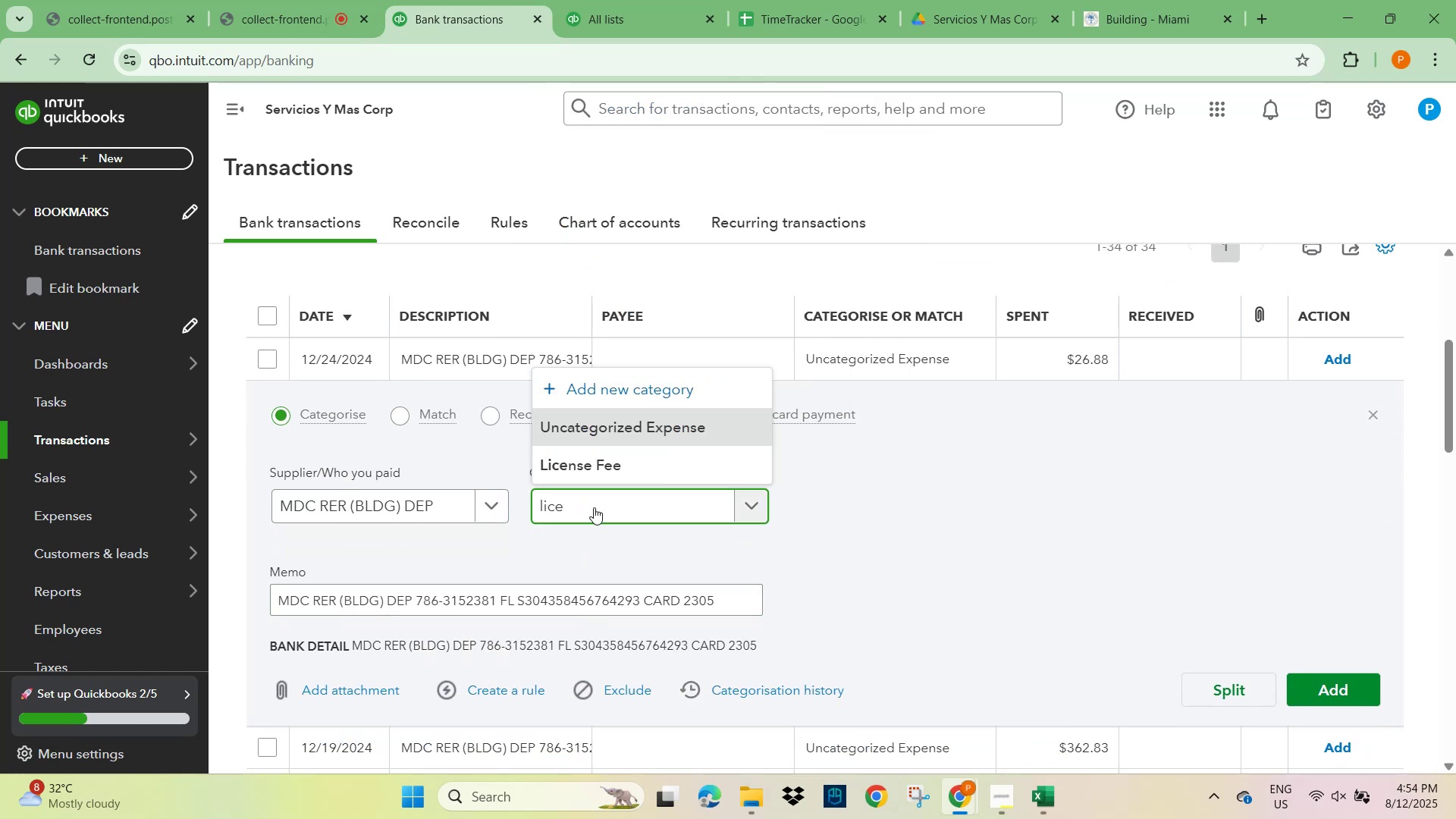 
left_click([595, 462])
 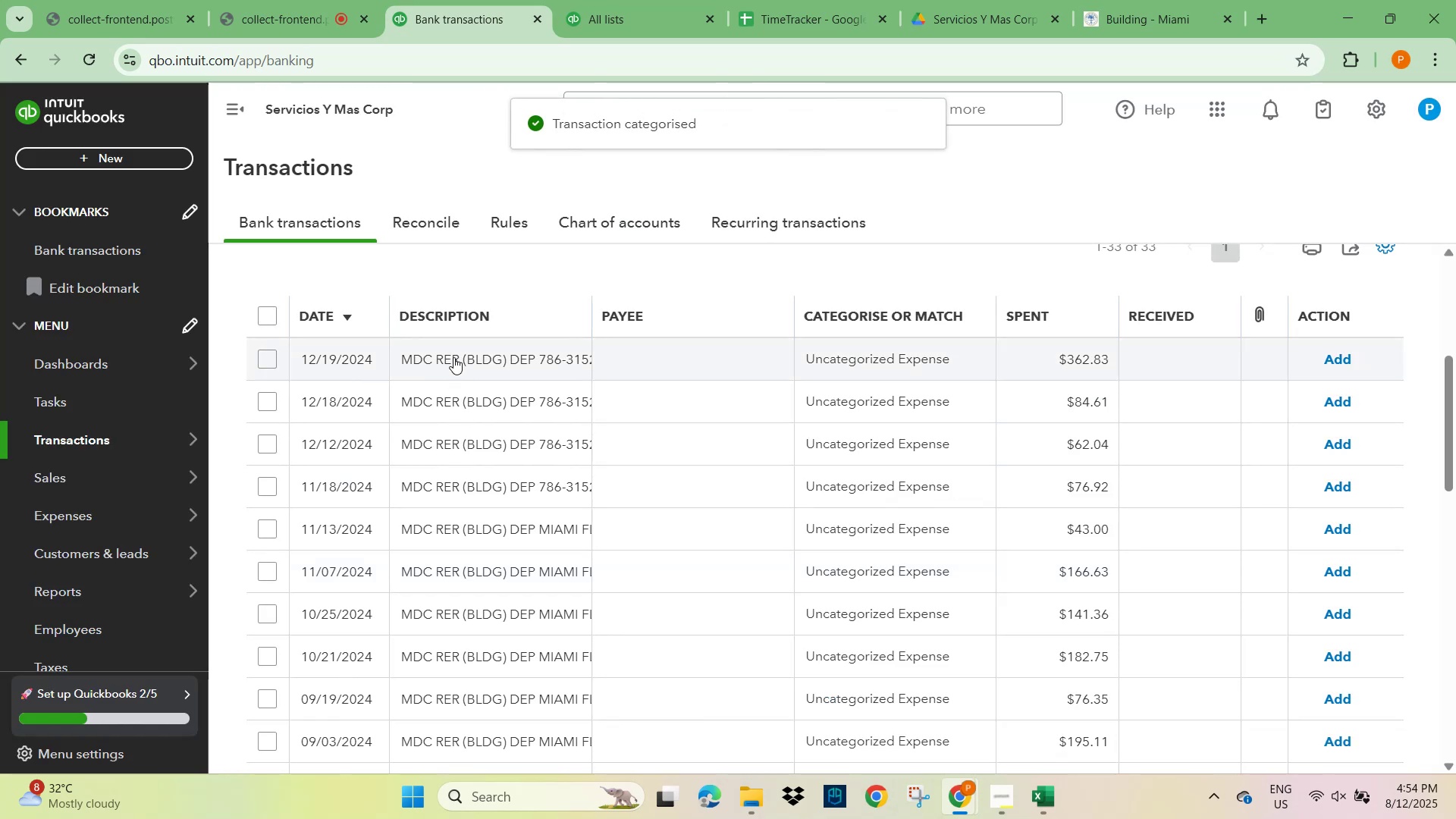 
left_click([592, 504])
 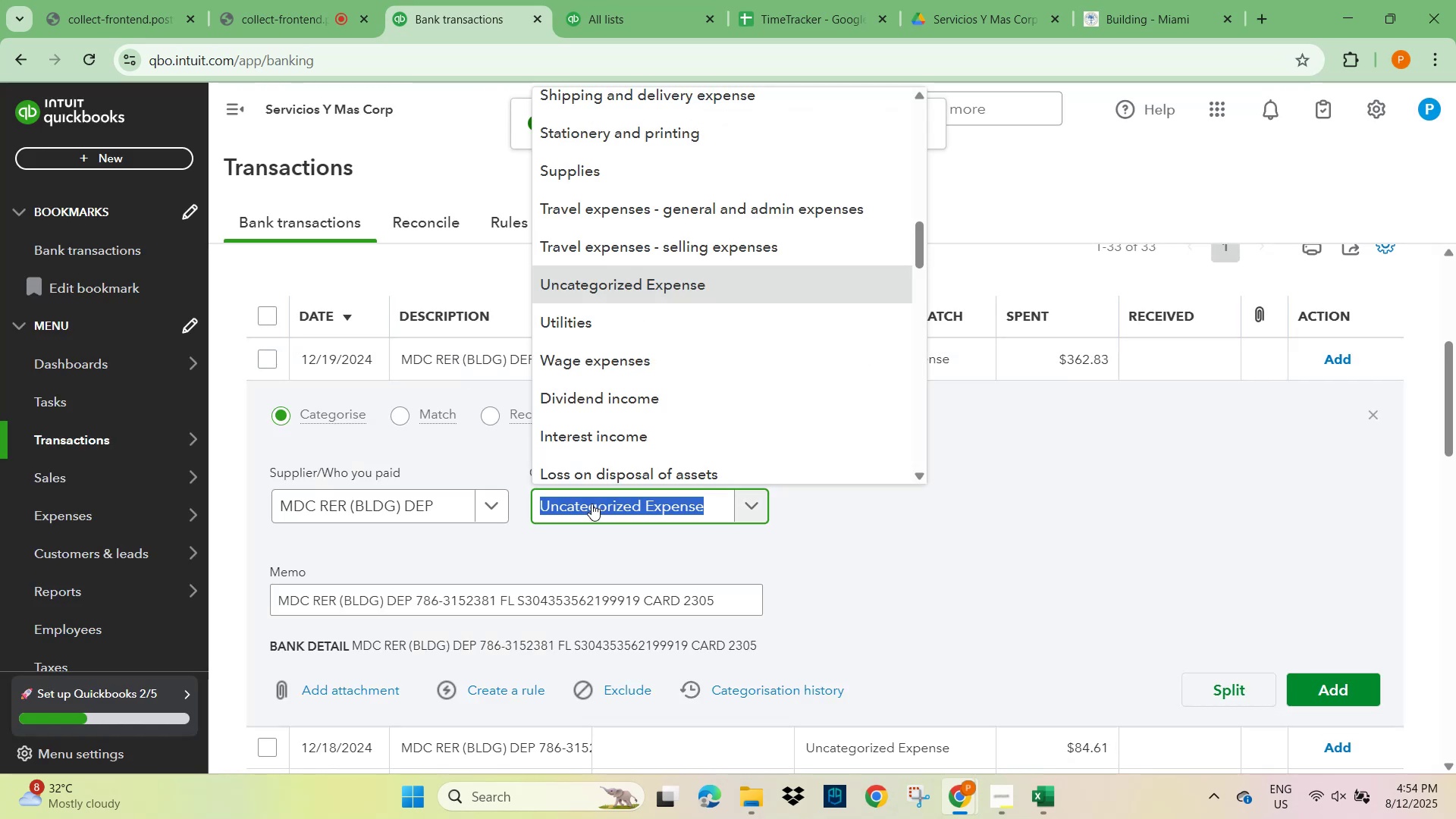 
type(licen)
 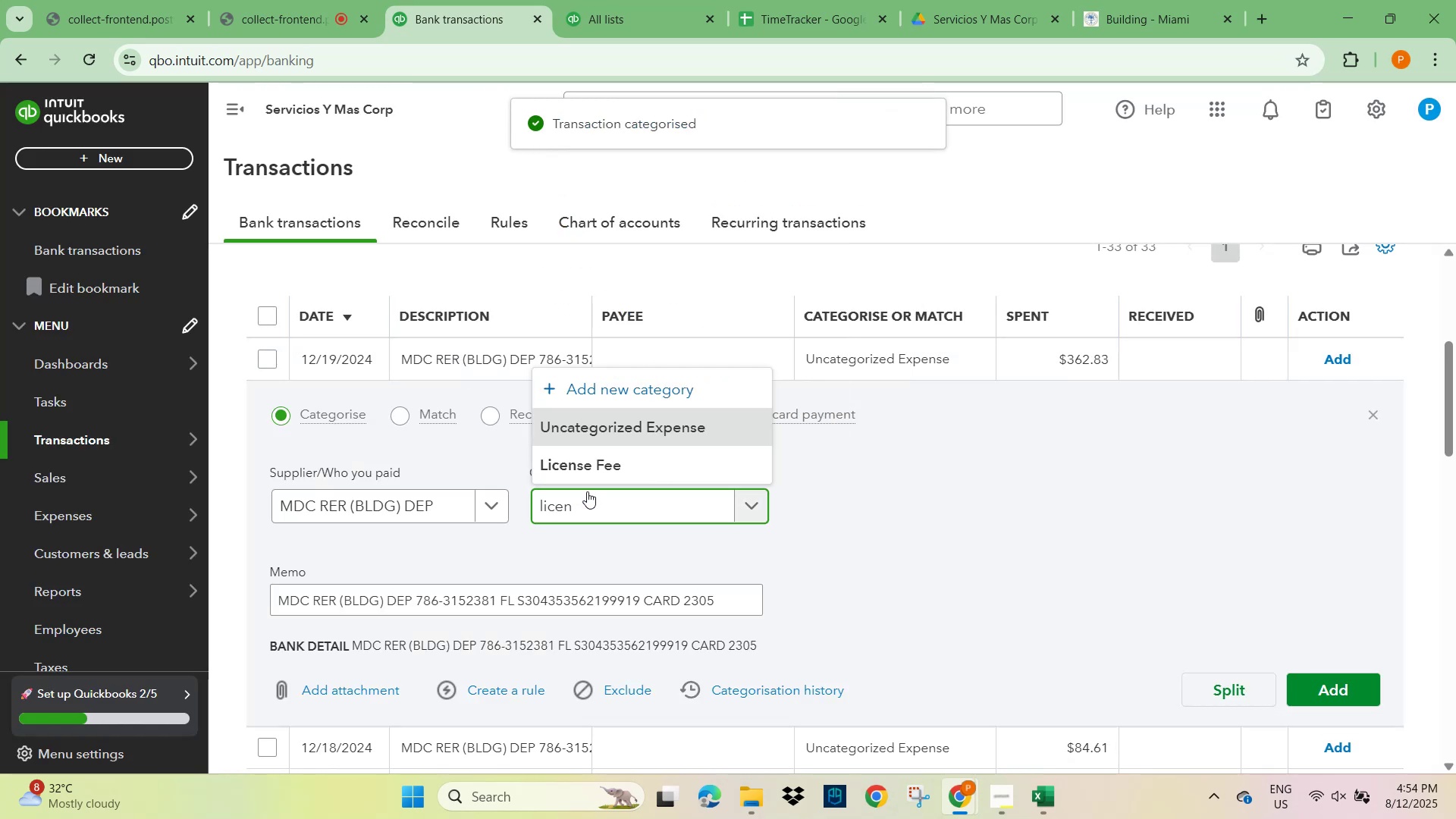 
left_click([583, 472])
 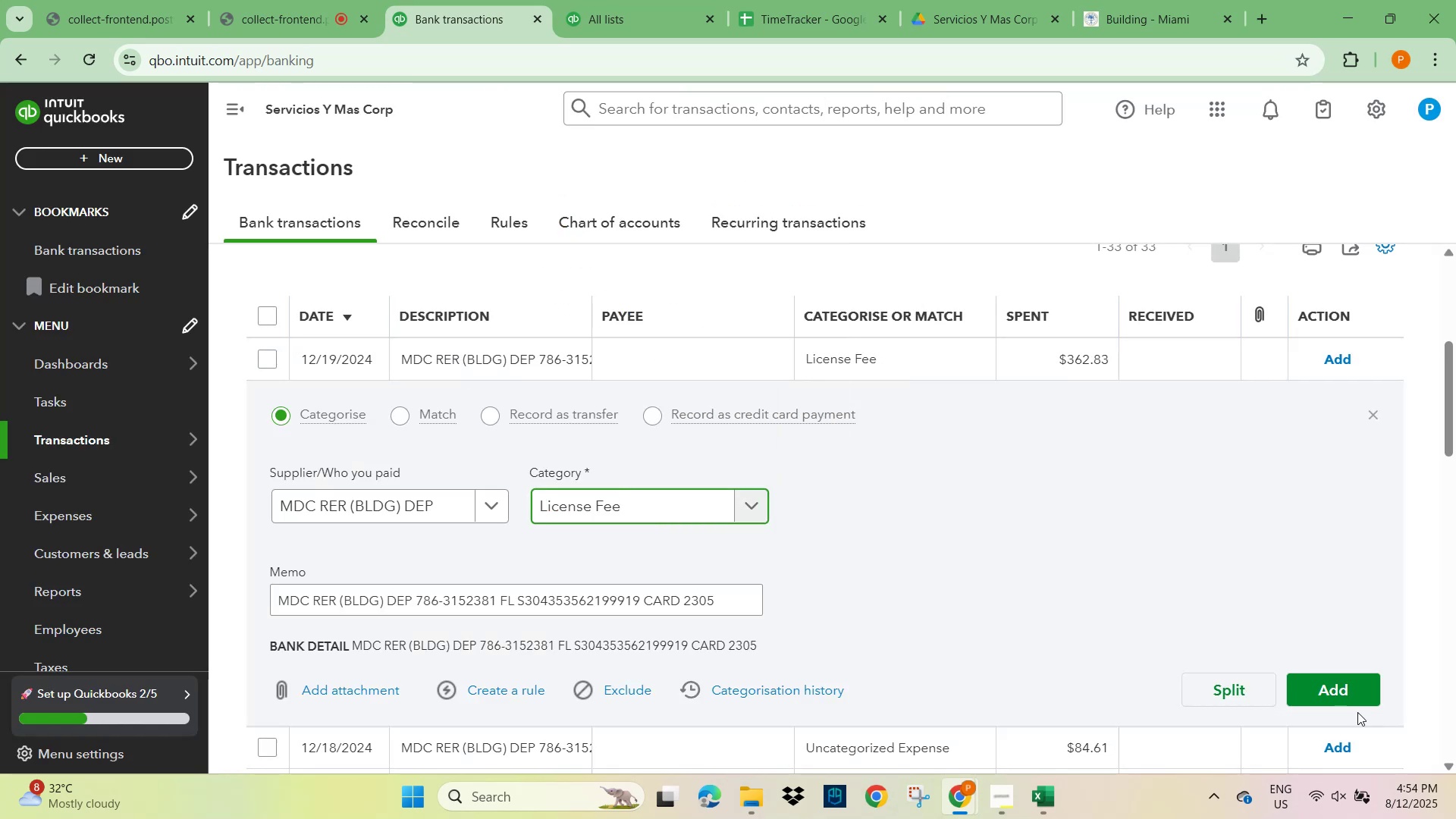 
left_click([1342, 686])
 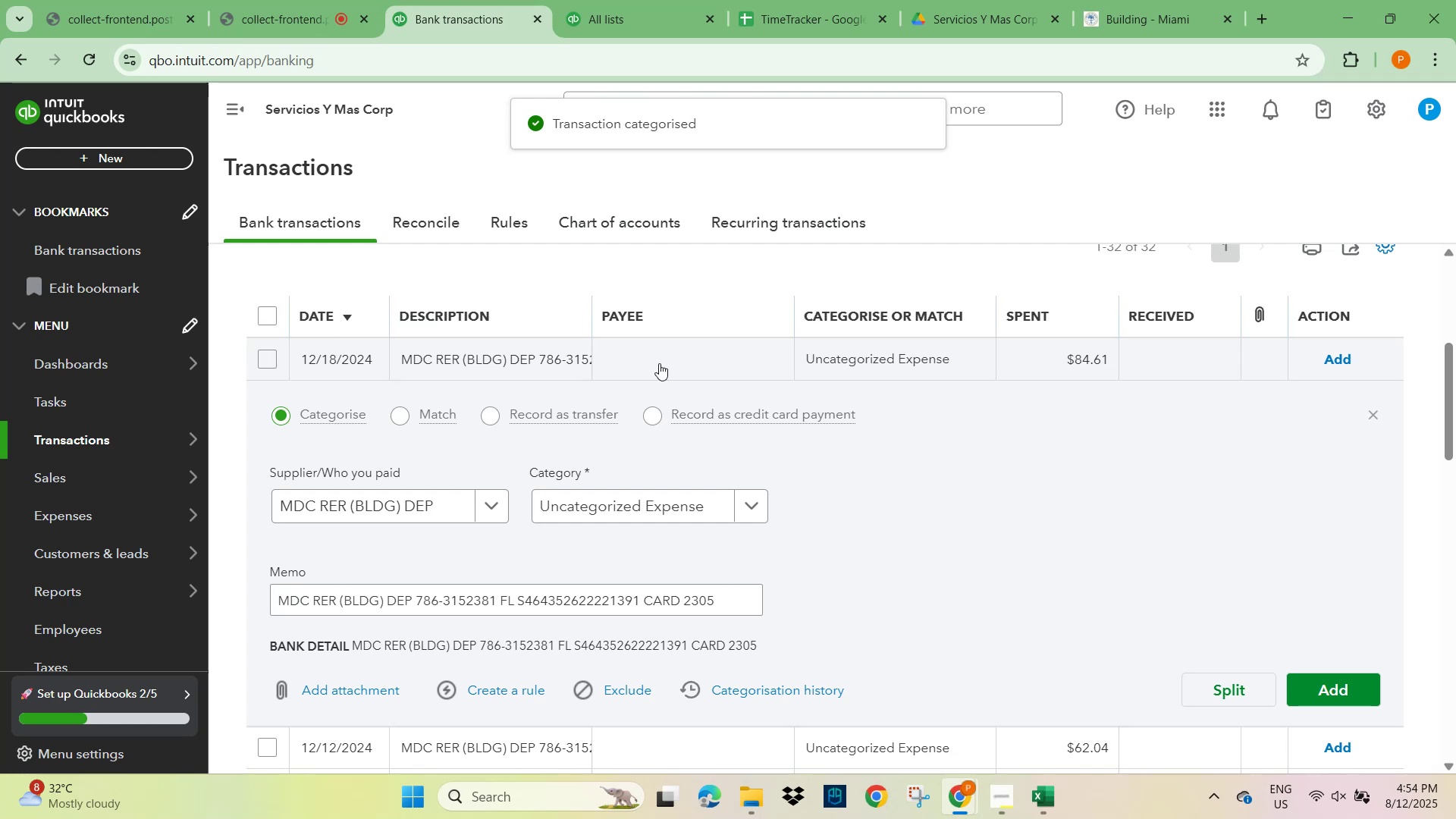 
left_click([631, 504])
 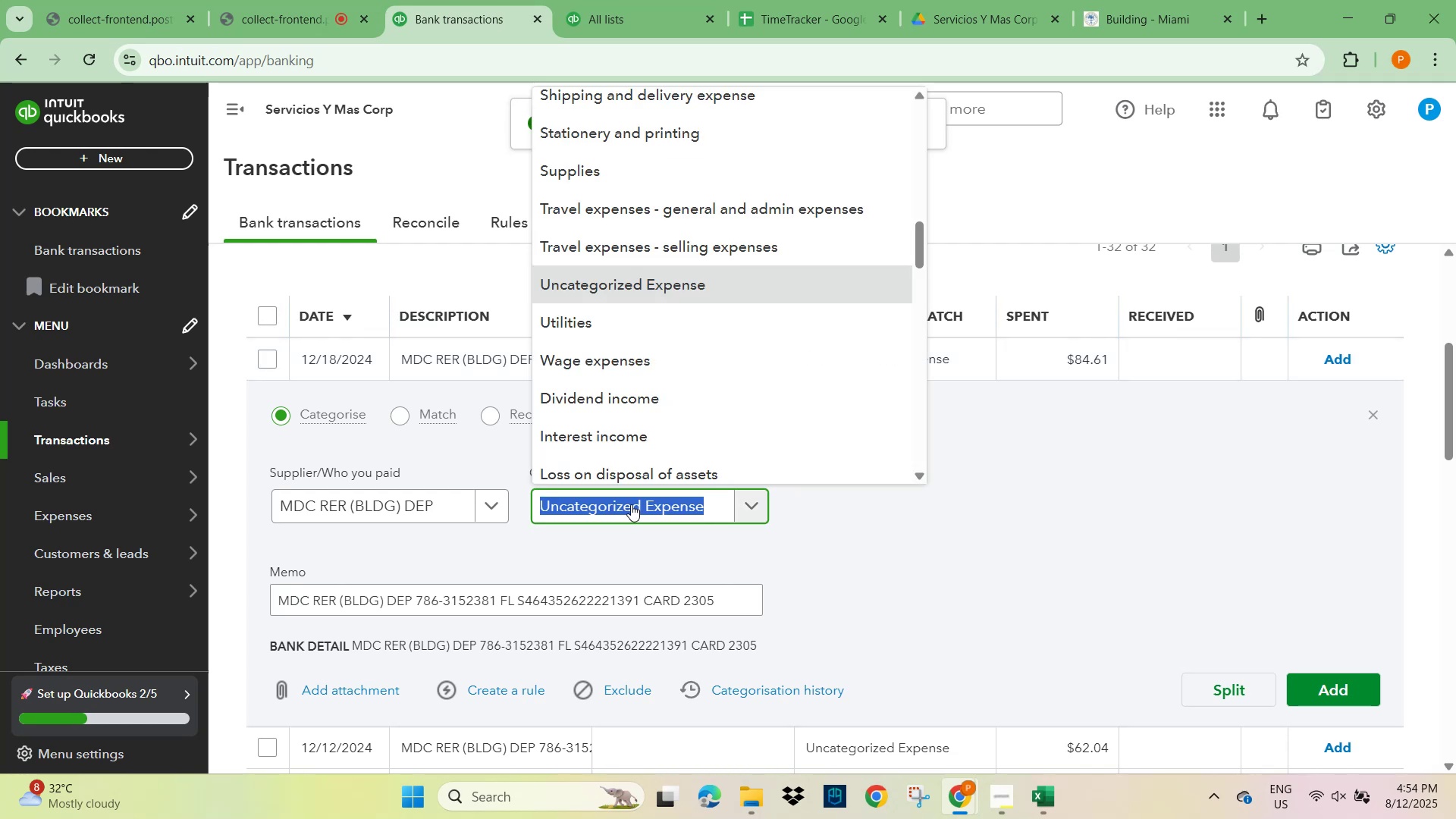 
type(license)
 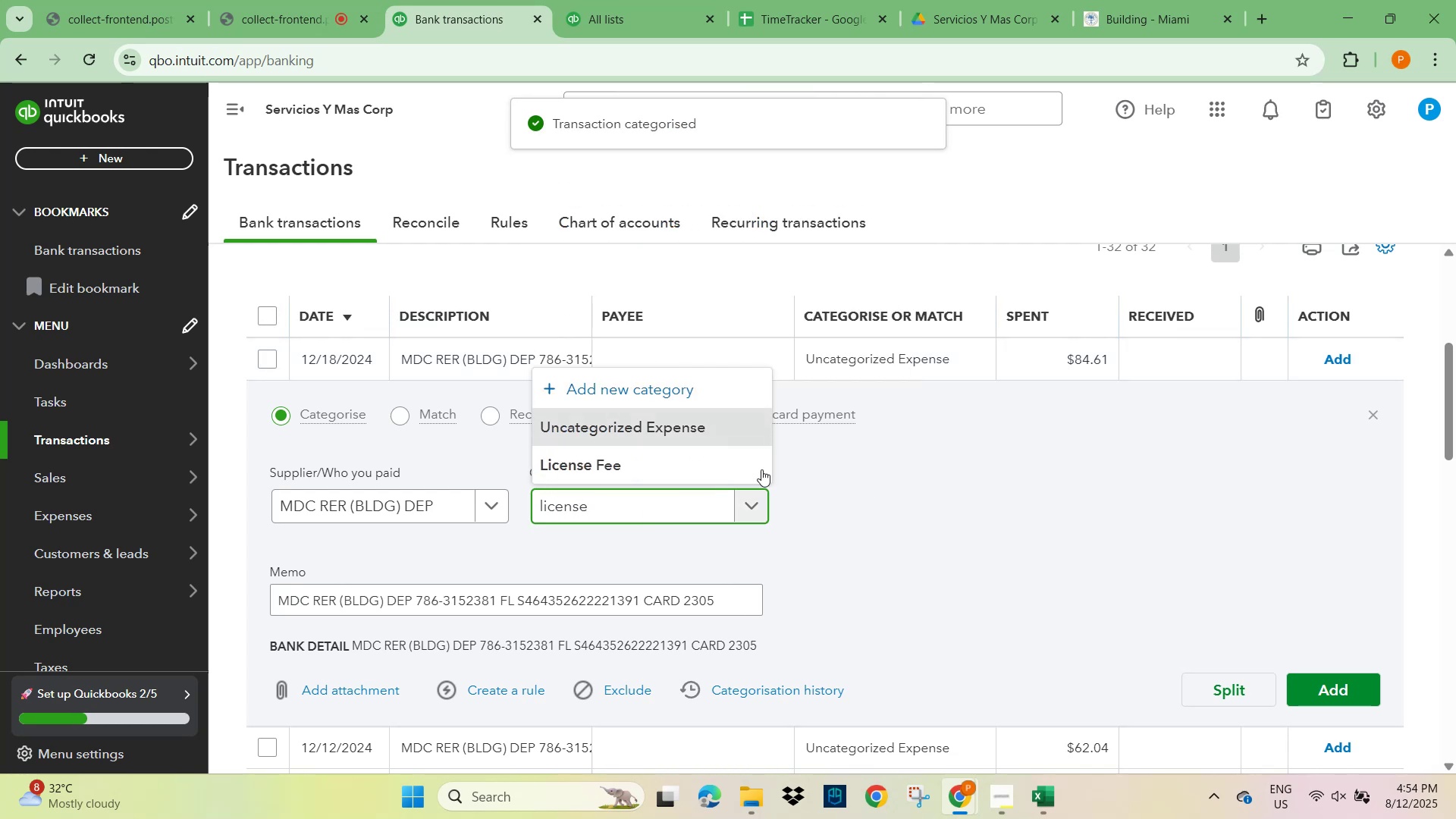 
left_click([650, 474])
 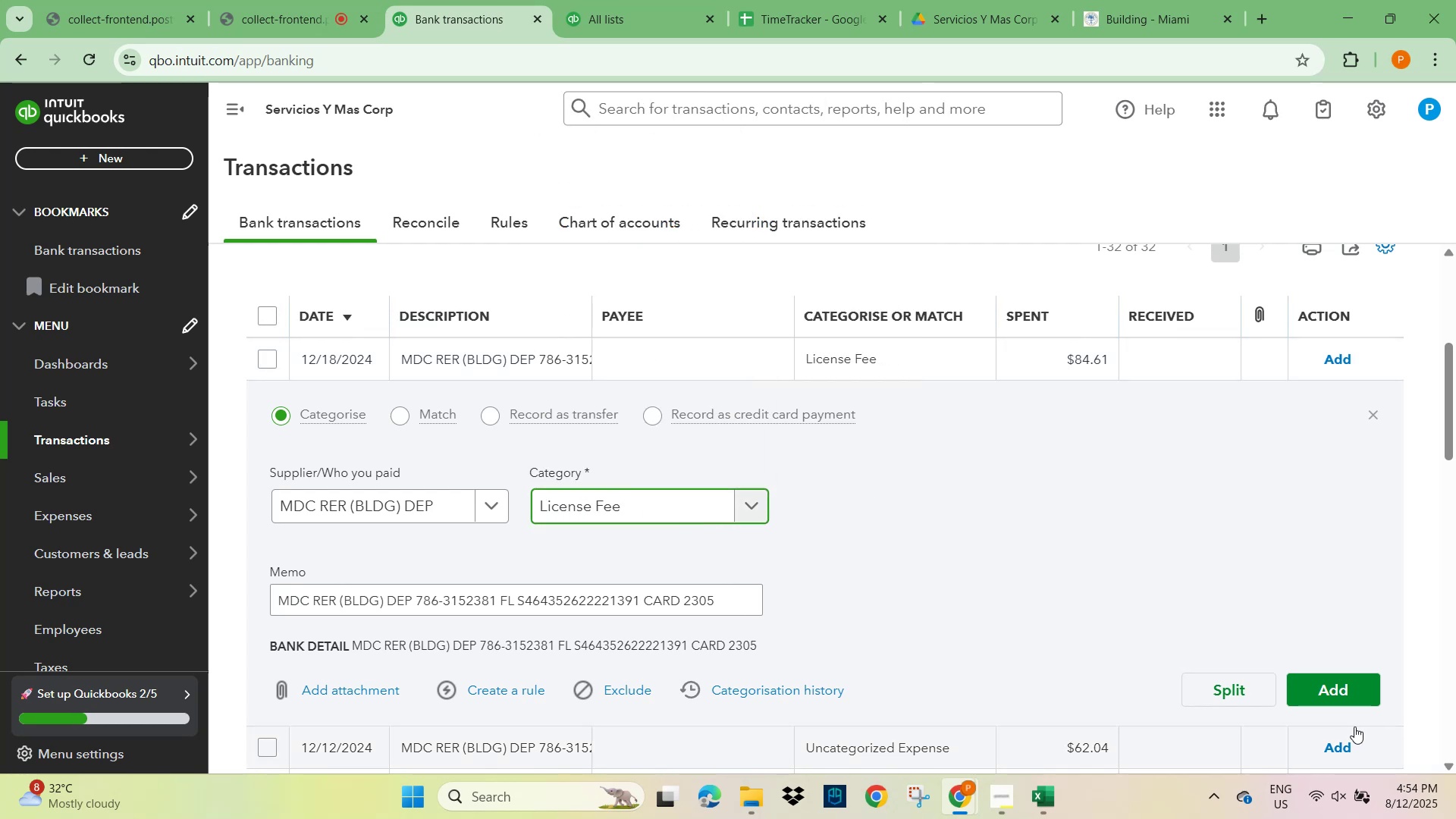 
left_click([1338, 697])
 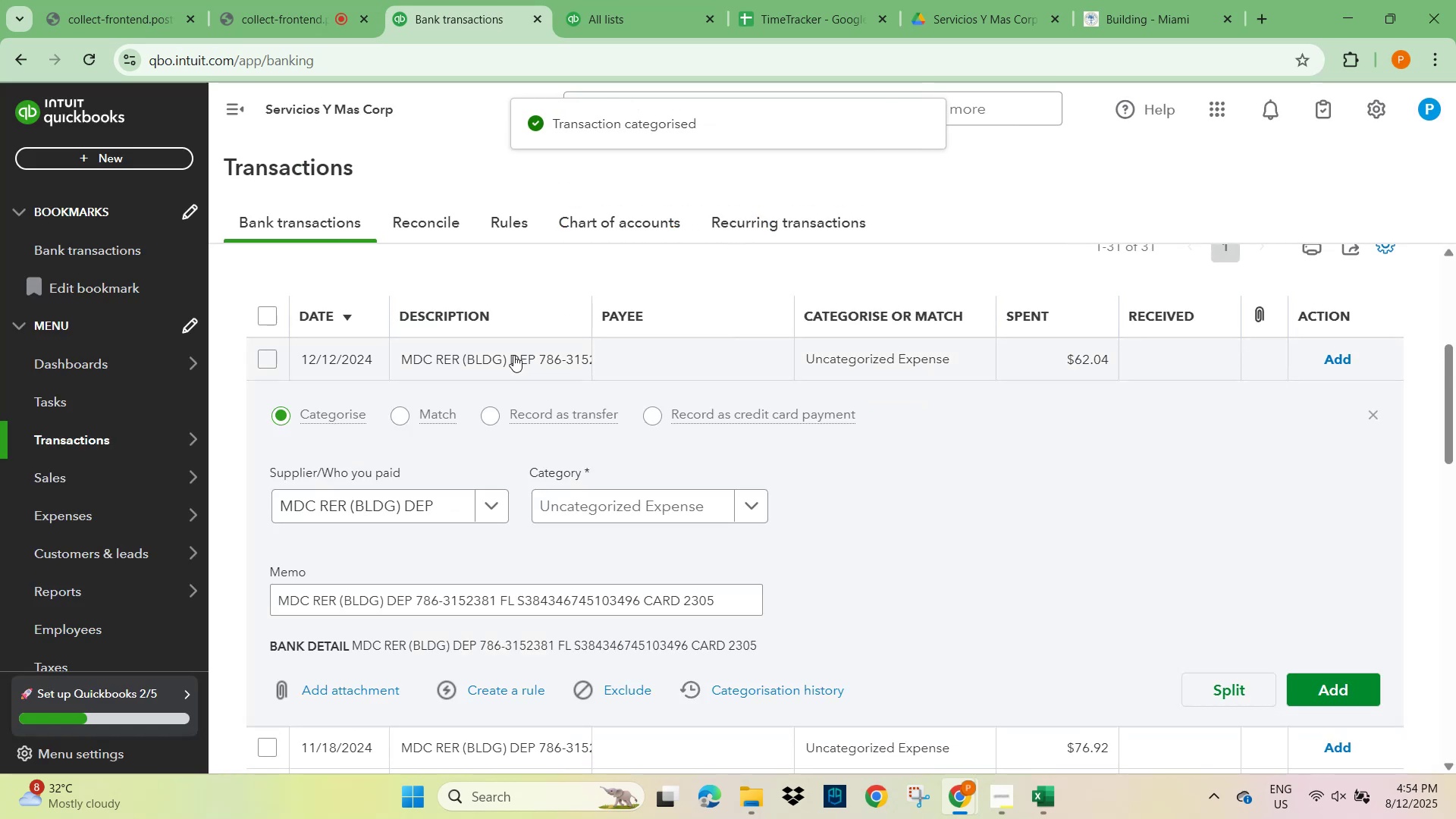 
left_click([569, 510])
 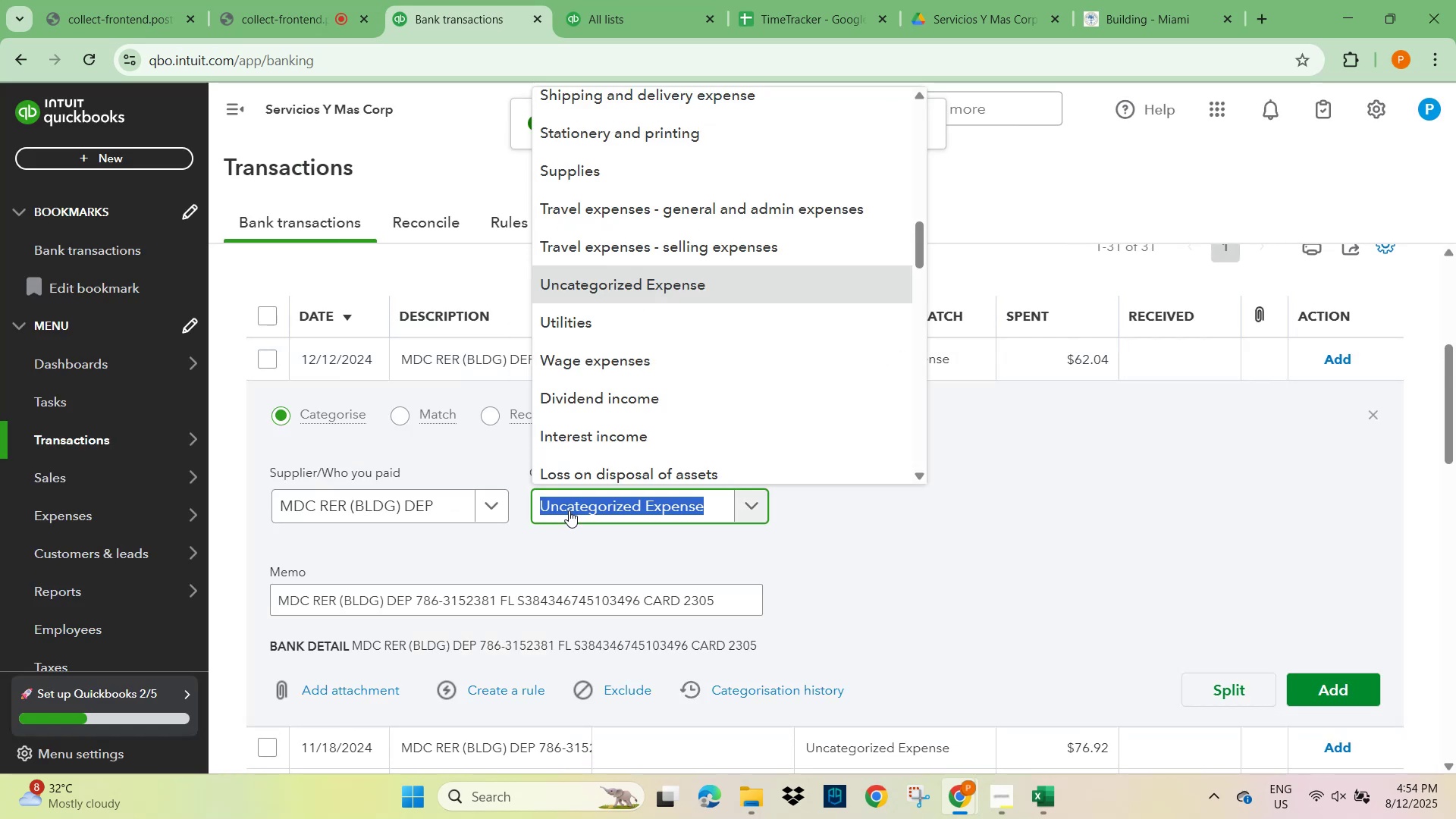 
type(license)
 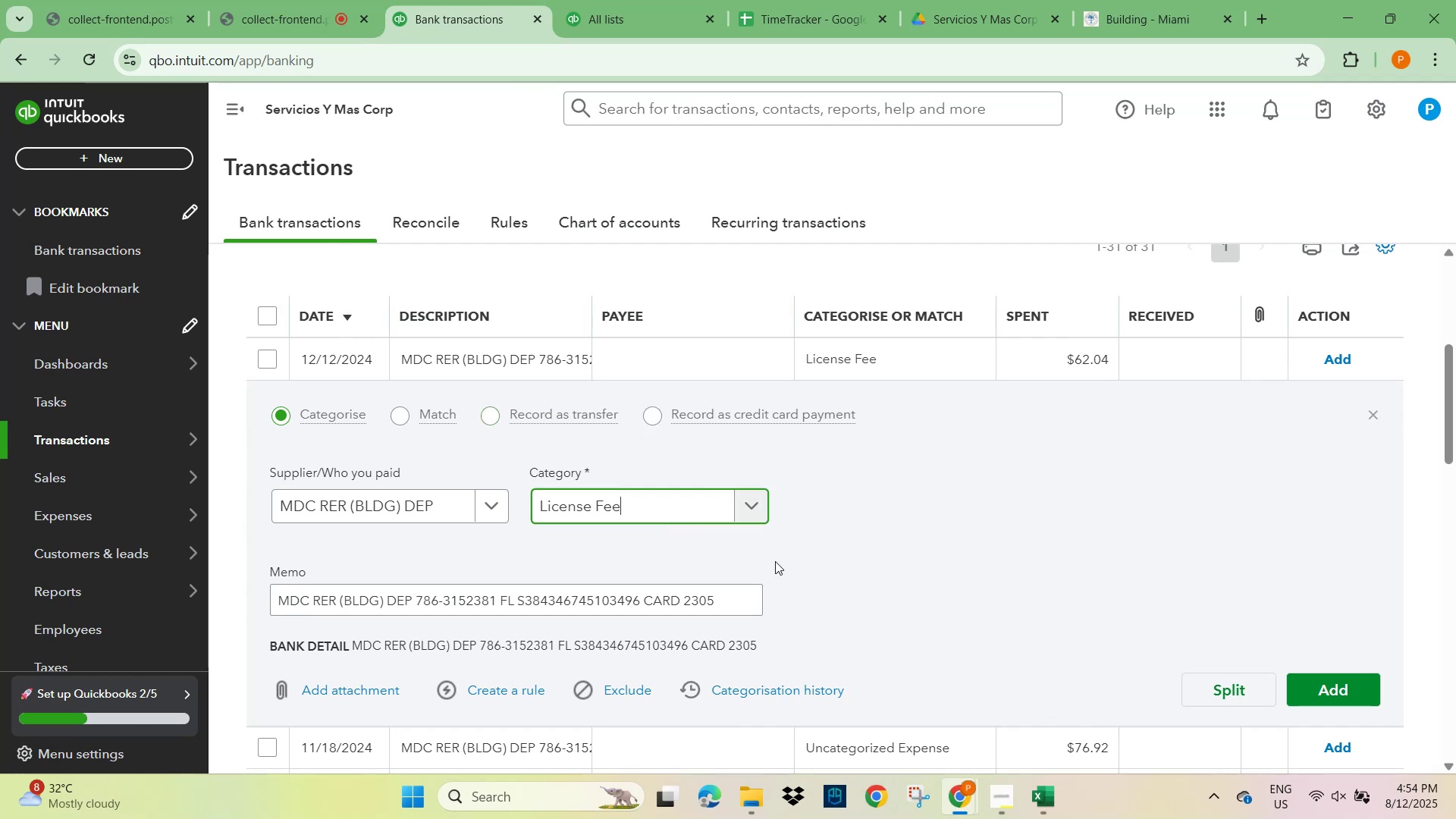 
left_click([1338, 691])
 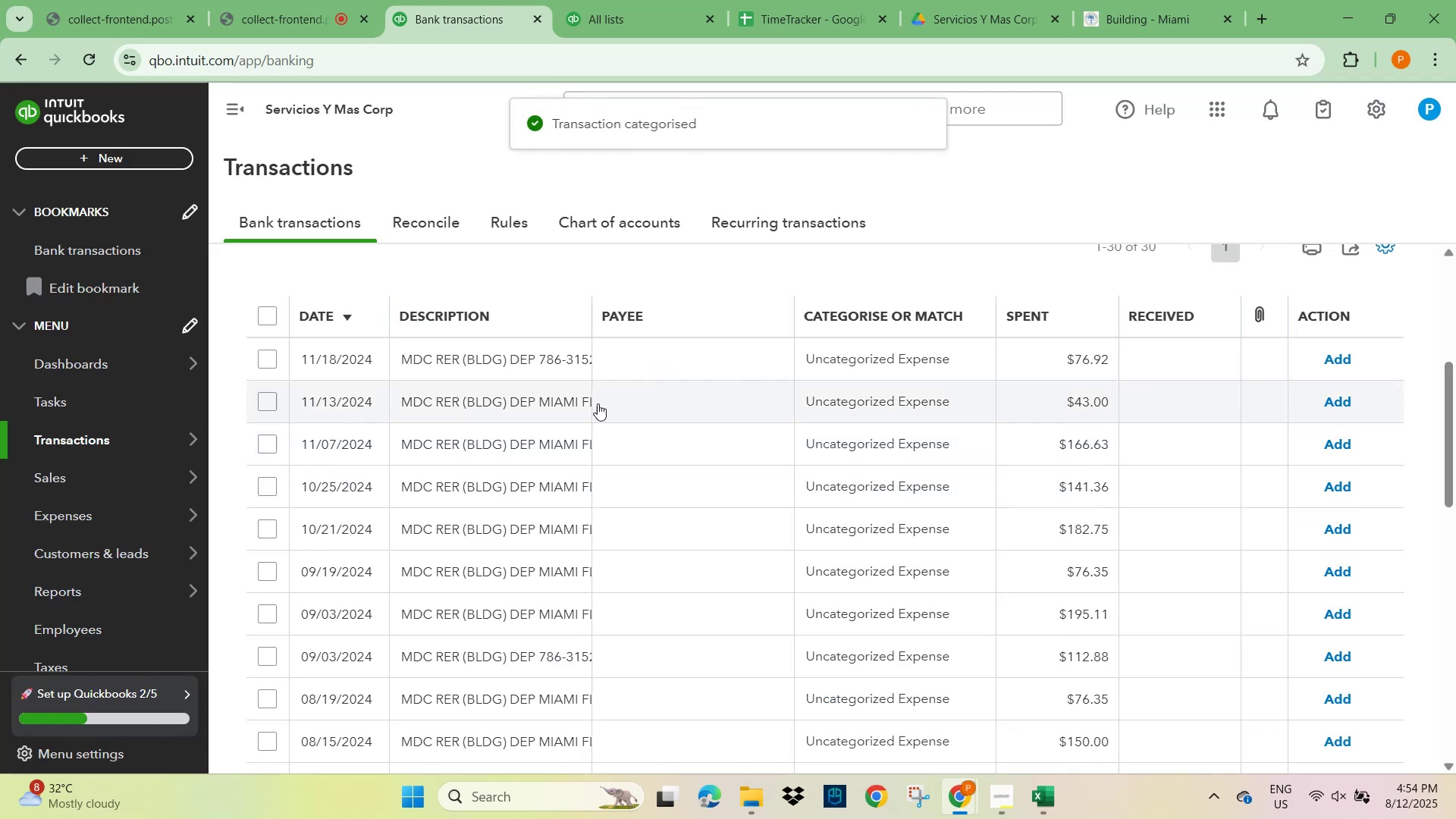 
left_click([510, 359])
 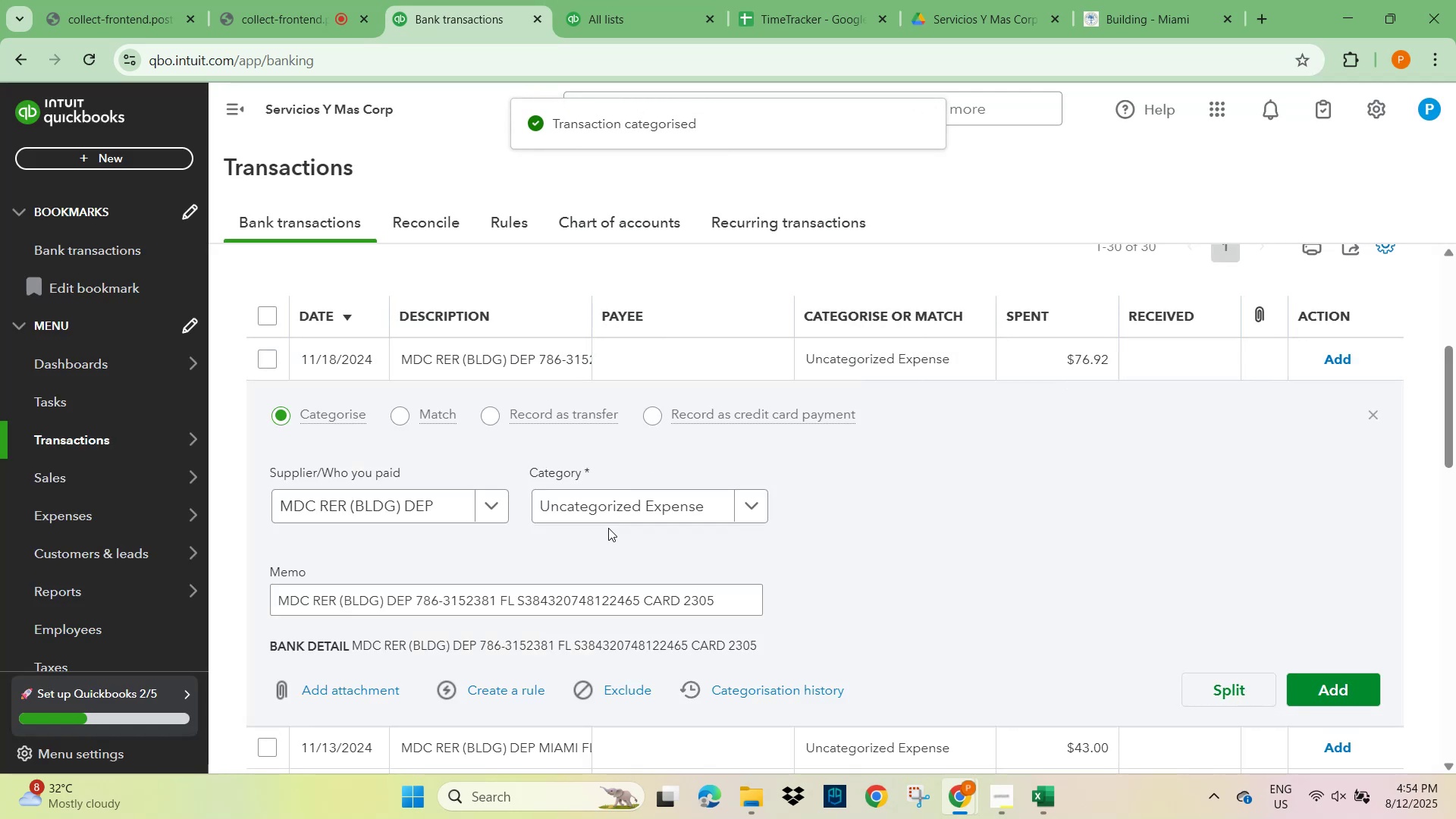 
left_click([594, 500])
 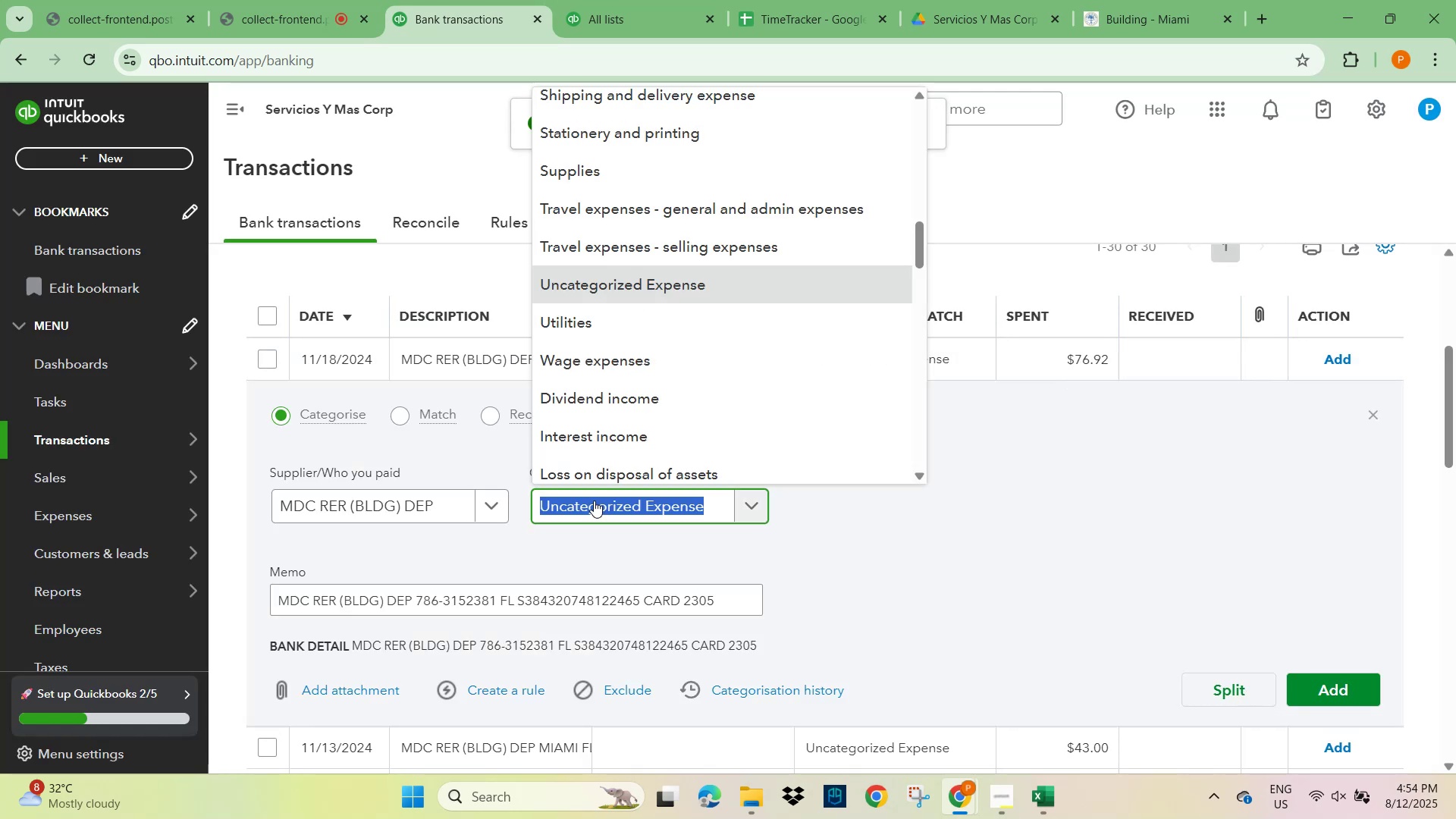 
type(license)
 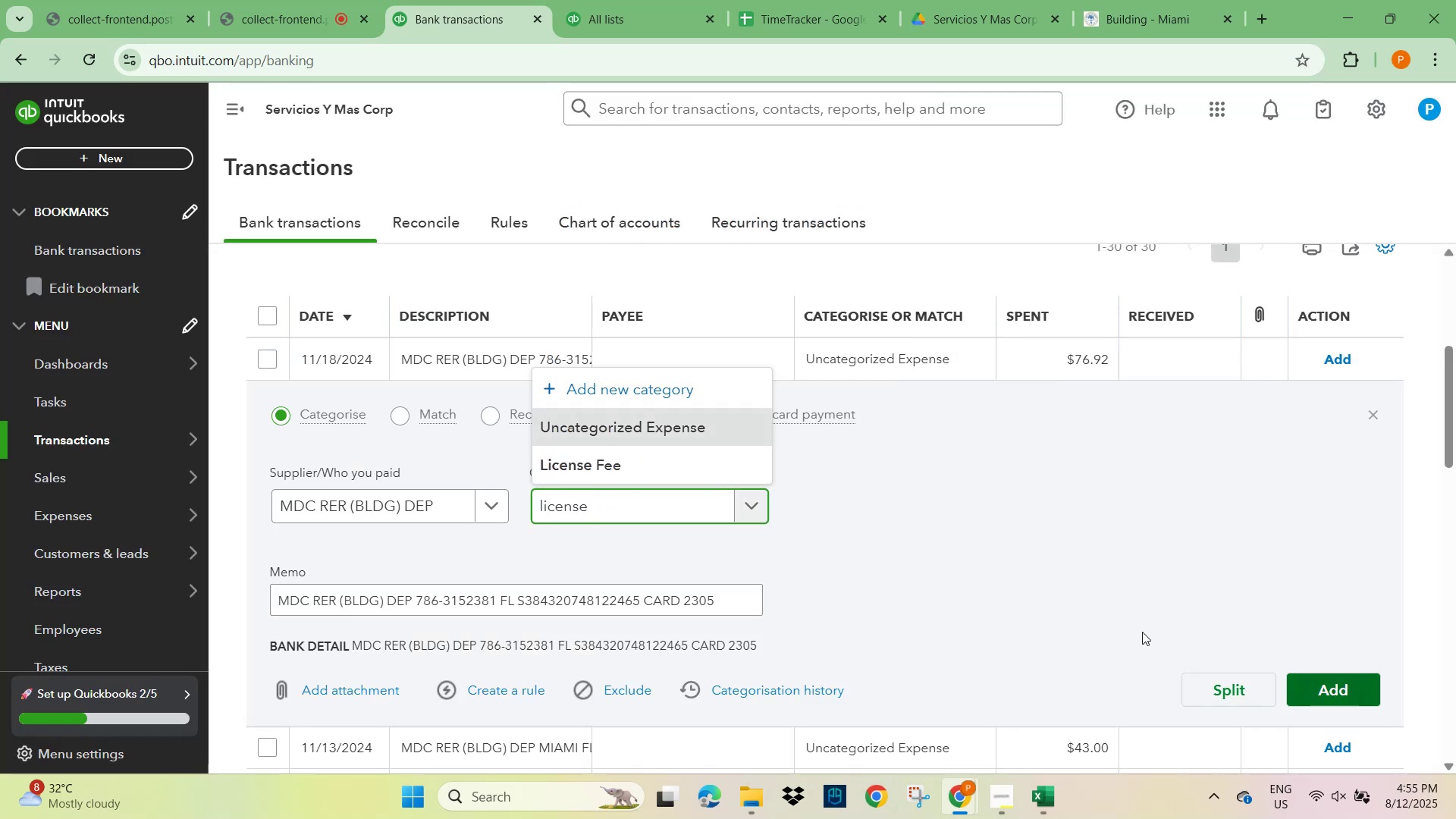 
left_click([646, 472])
 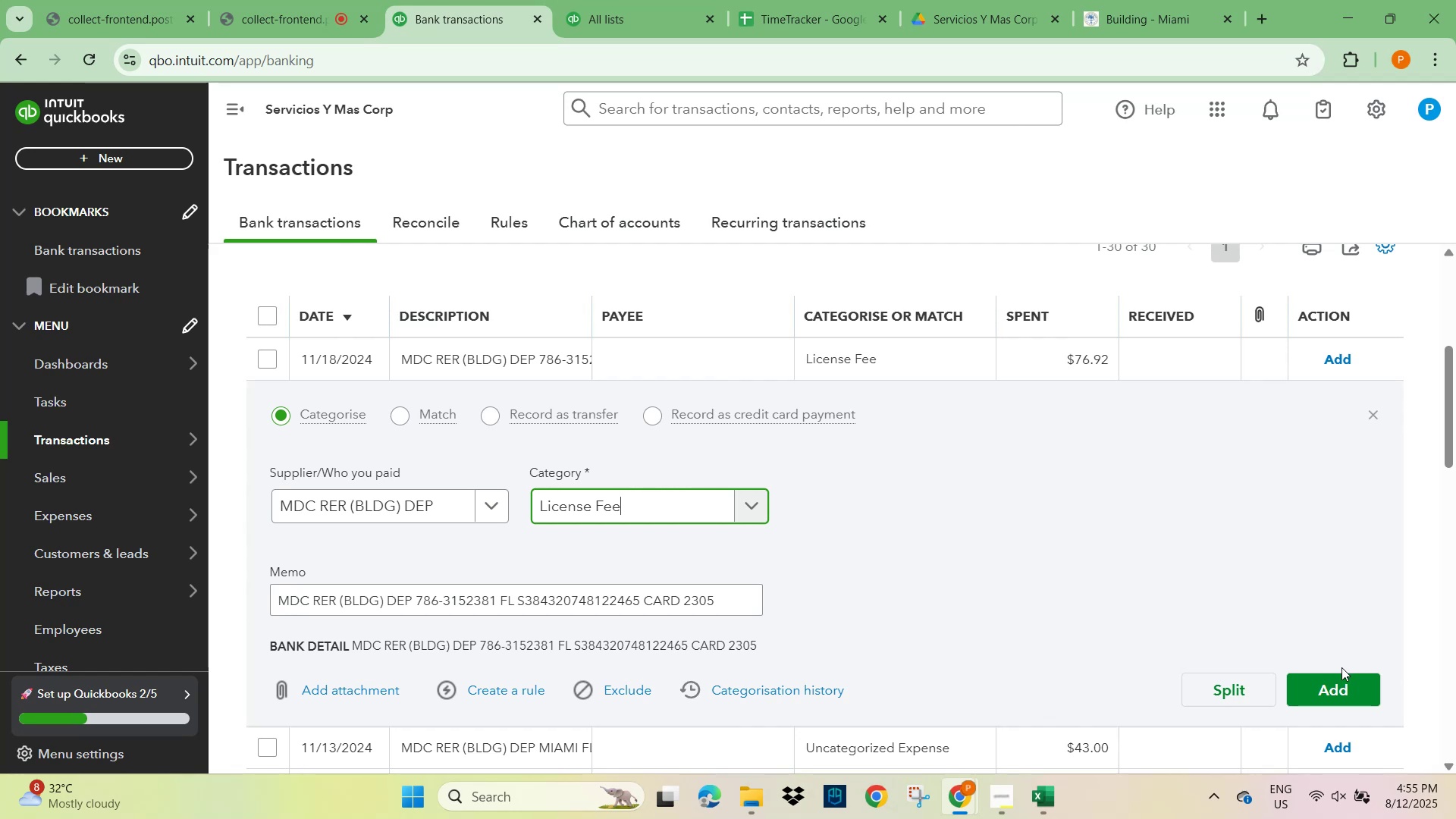 
left_click([1332, 682])
 